 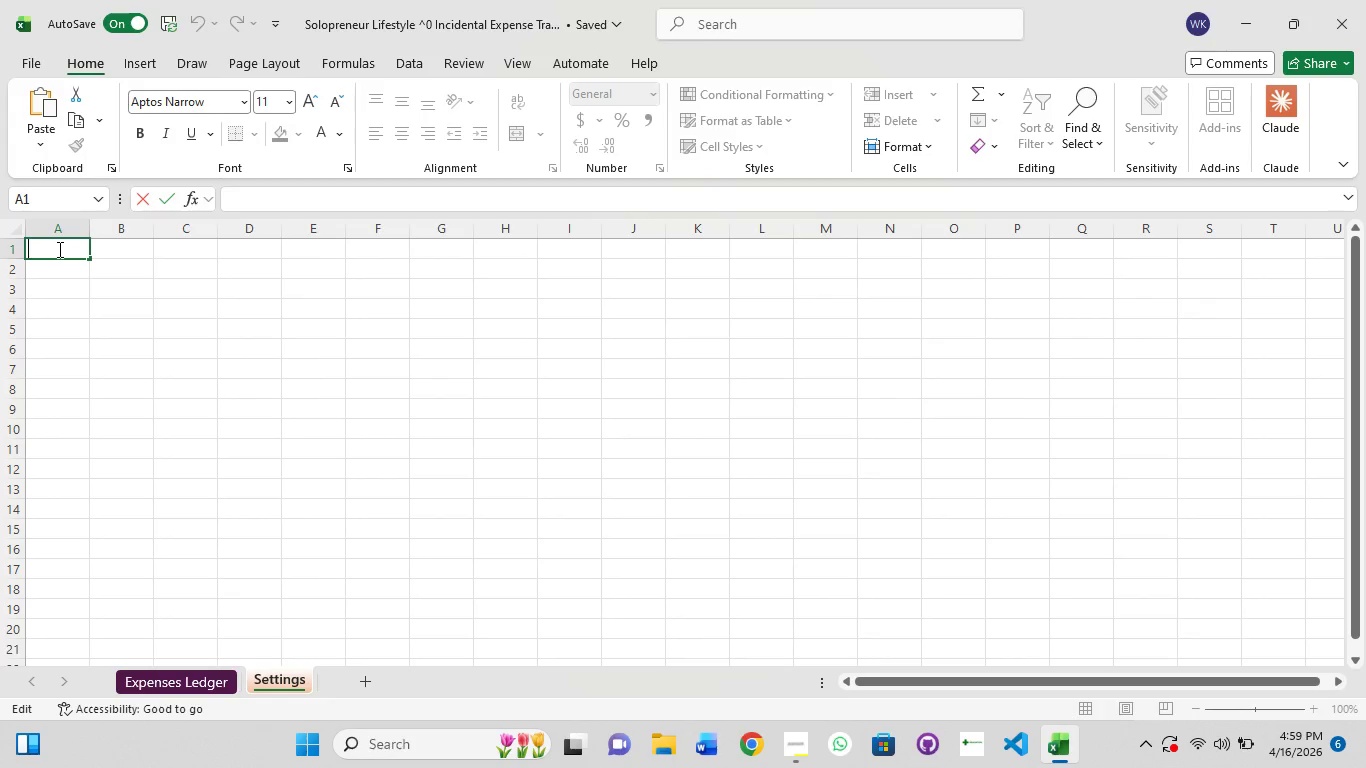 
key(Control+V)
 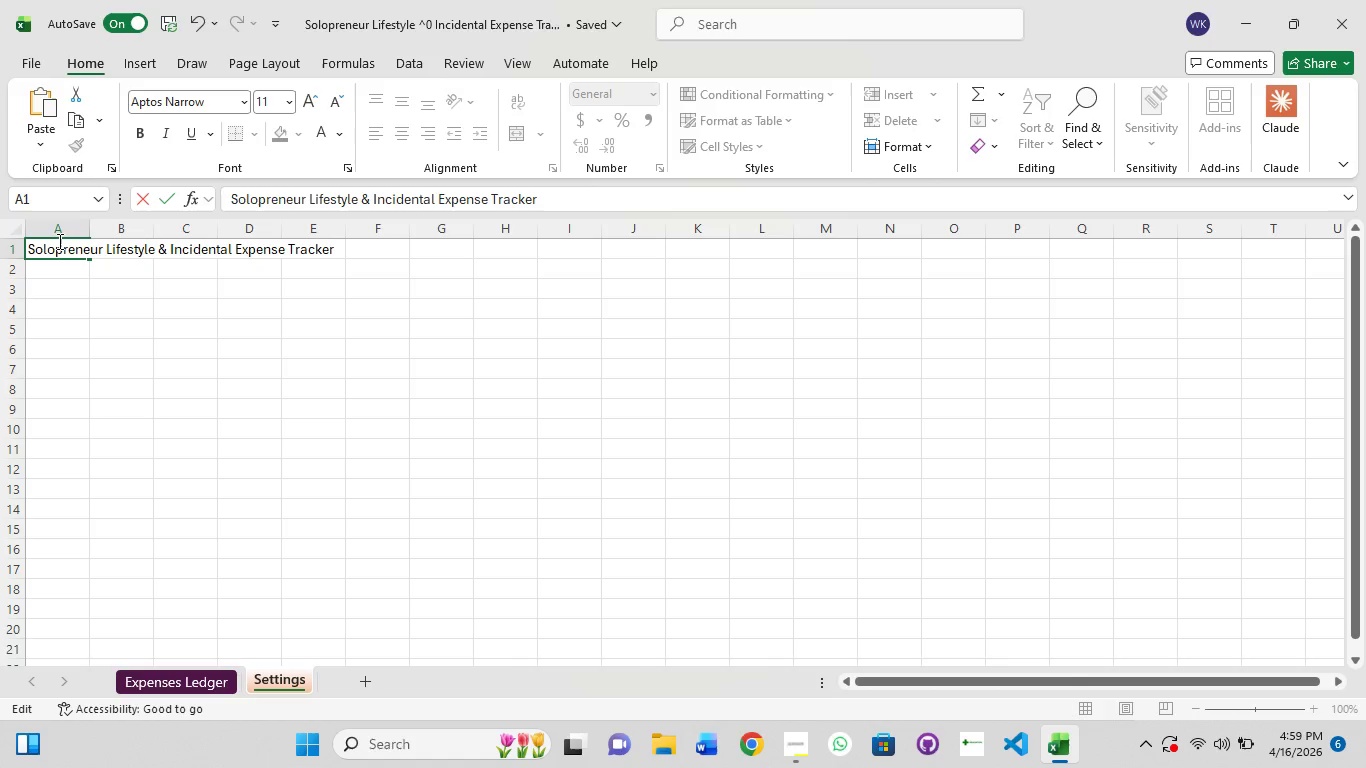 
key(Minus)
 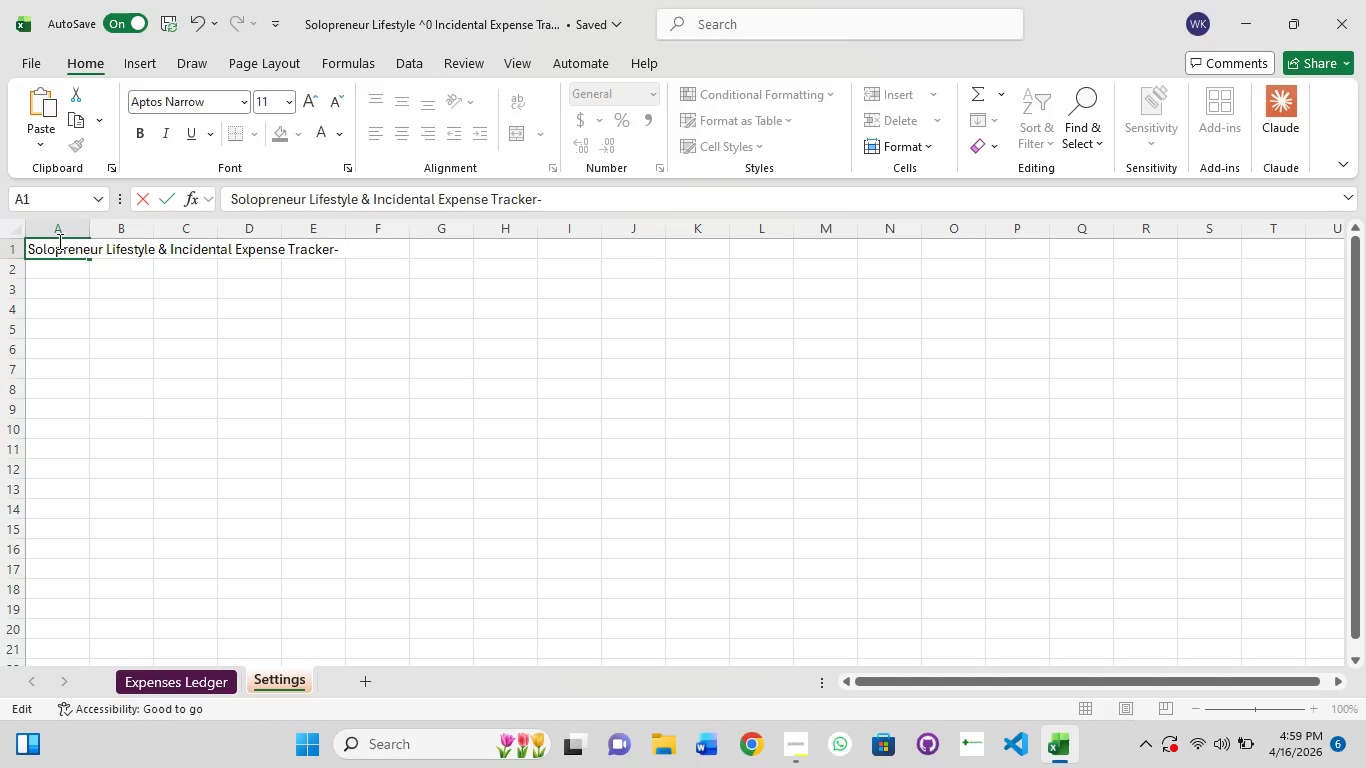 
key(Space)
 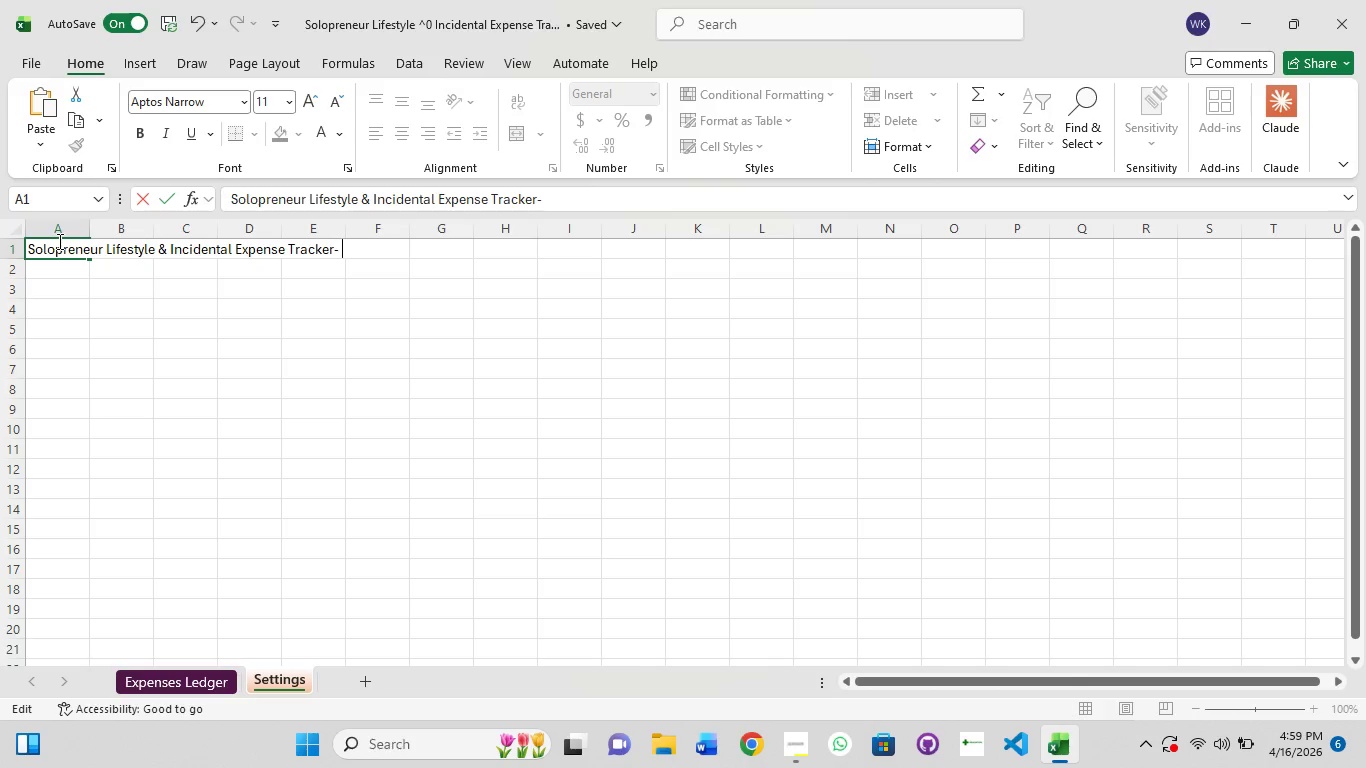 
key(Shift+S)
 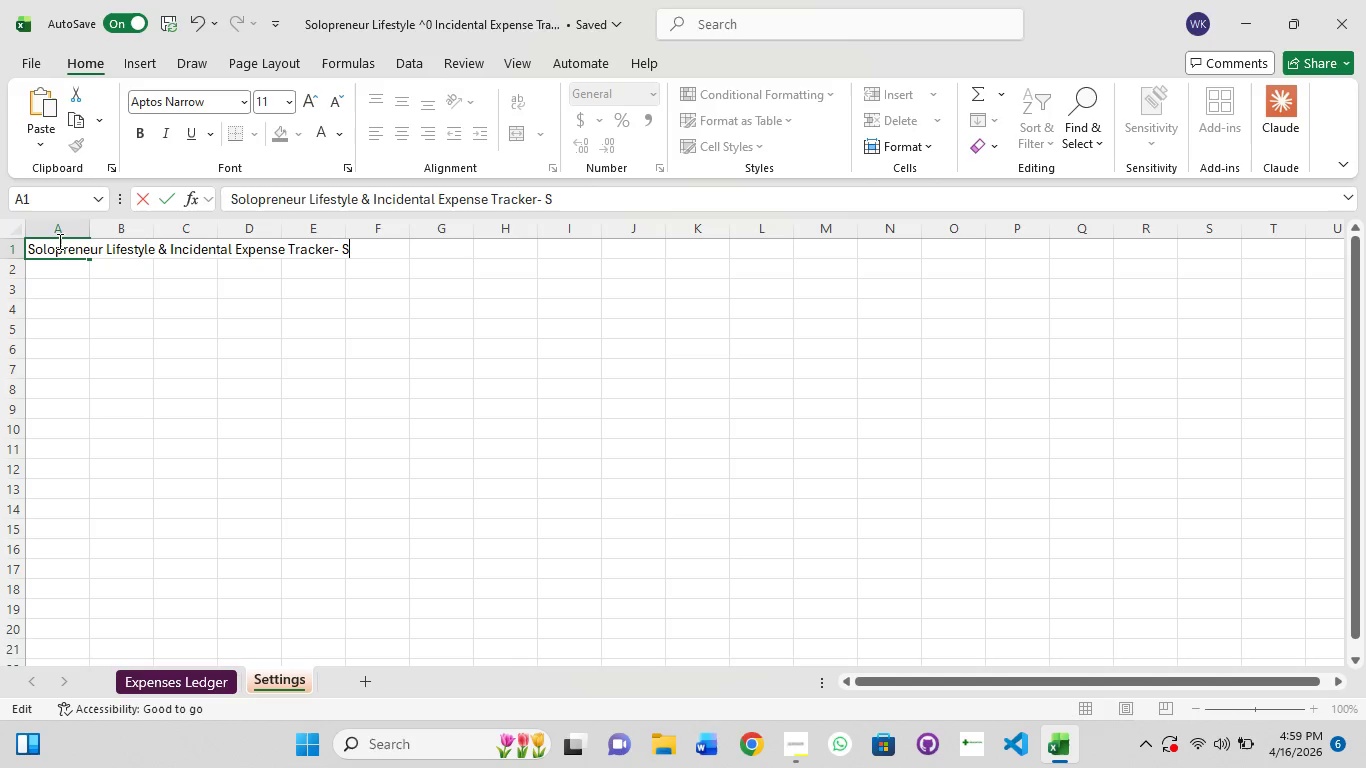 
type(ETTINGS)
 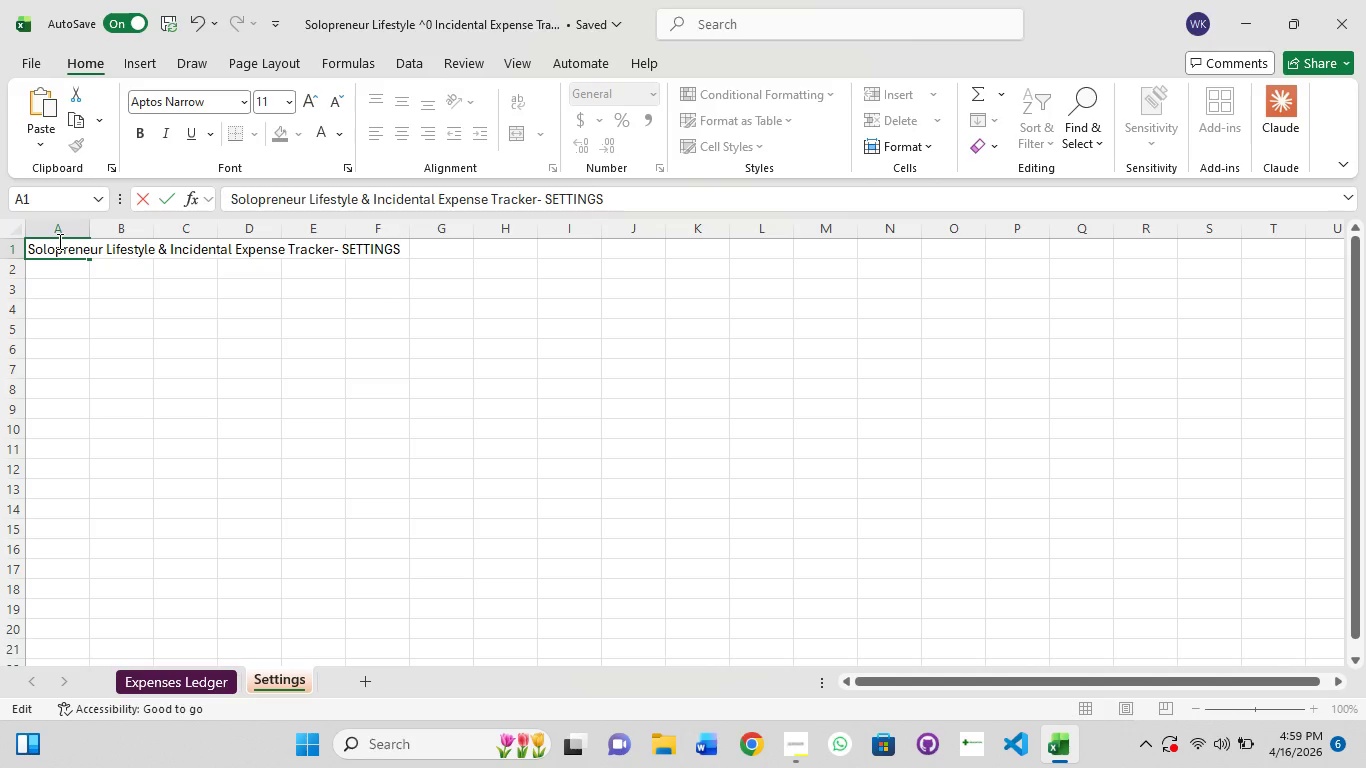 
hold_key(key=ShiftRight, duration=0.73)
 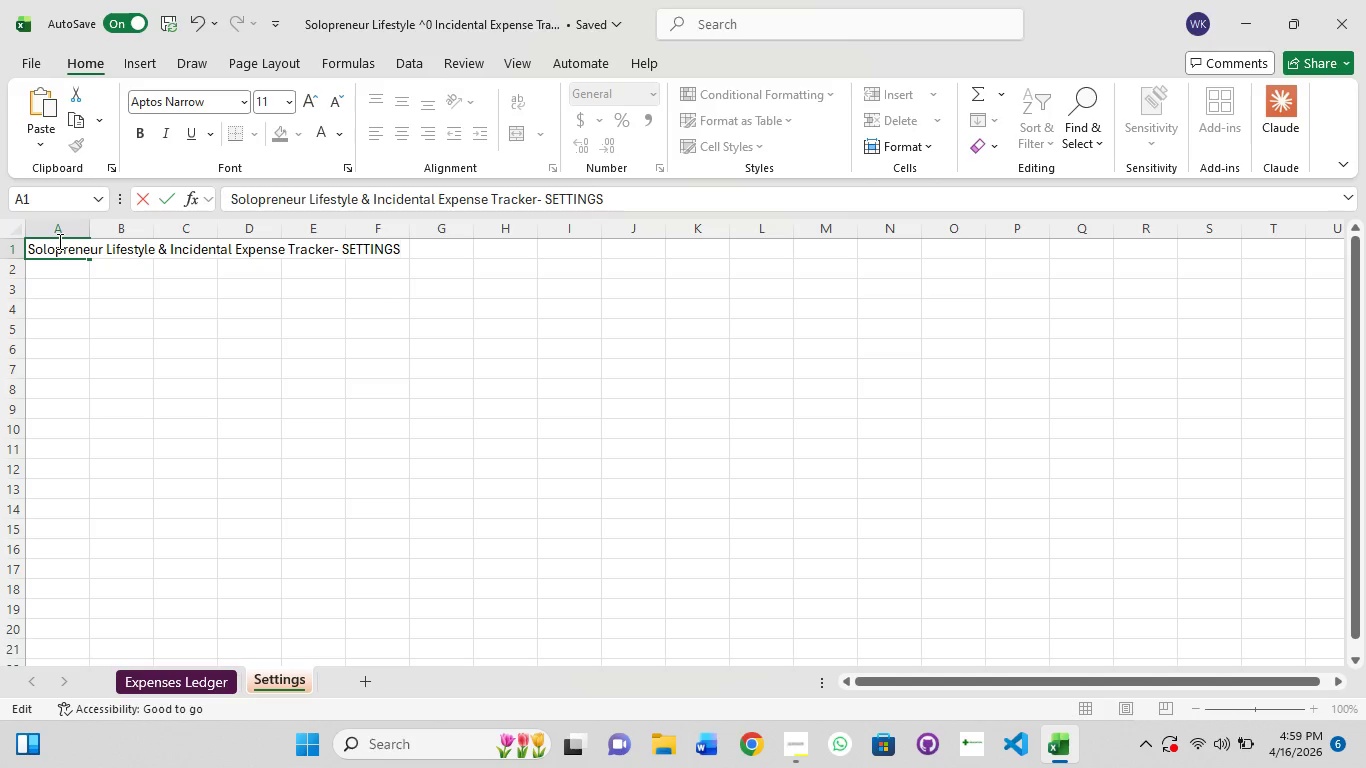 
type(&)
key(Backspace)
type( &R)
key(Backspace)
type( REFERENCE TABLE)
 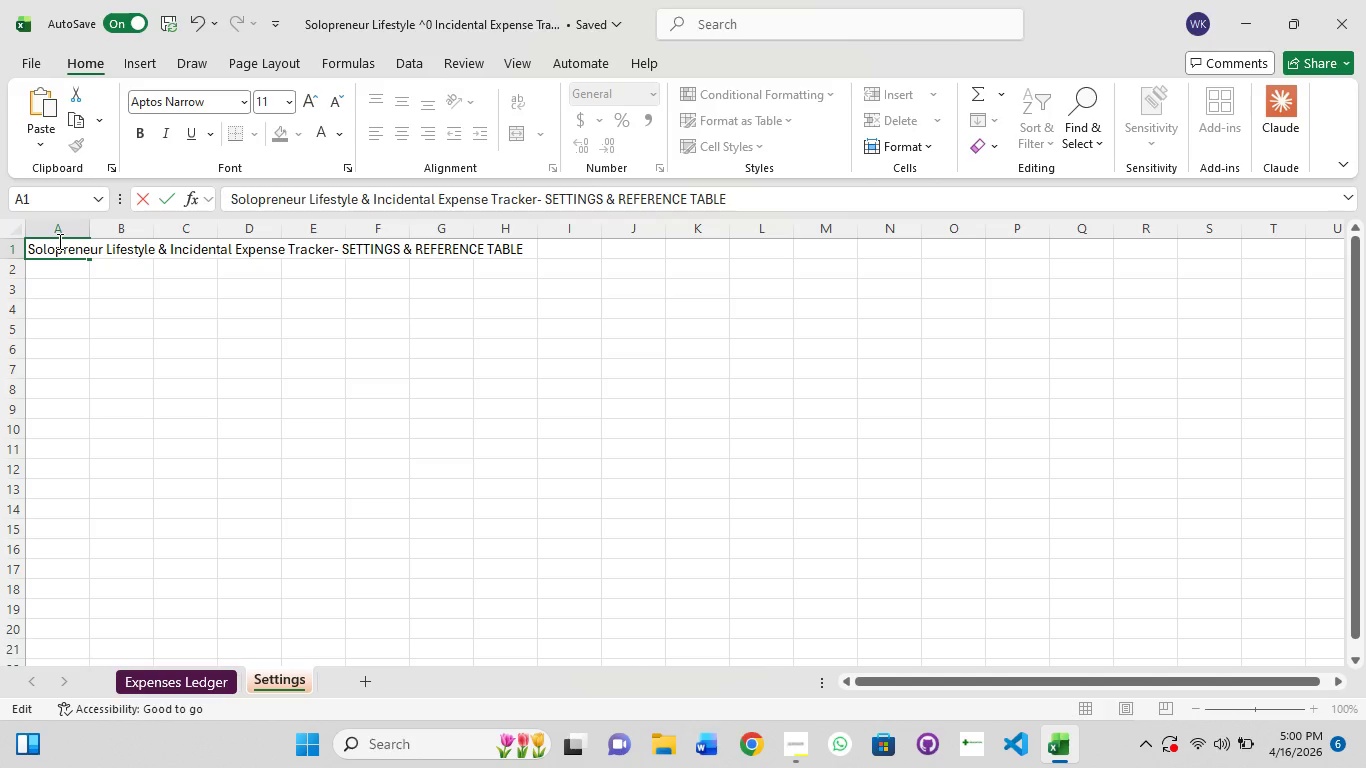 
key(Control+A)
 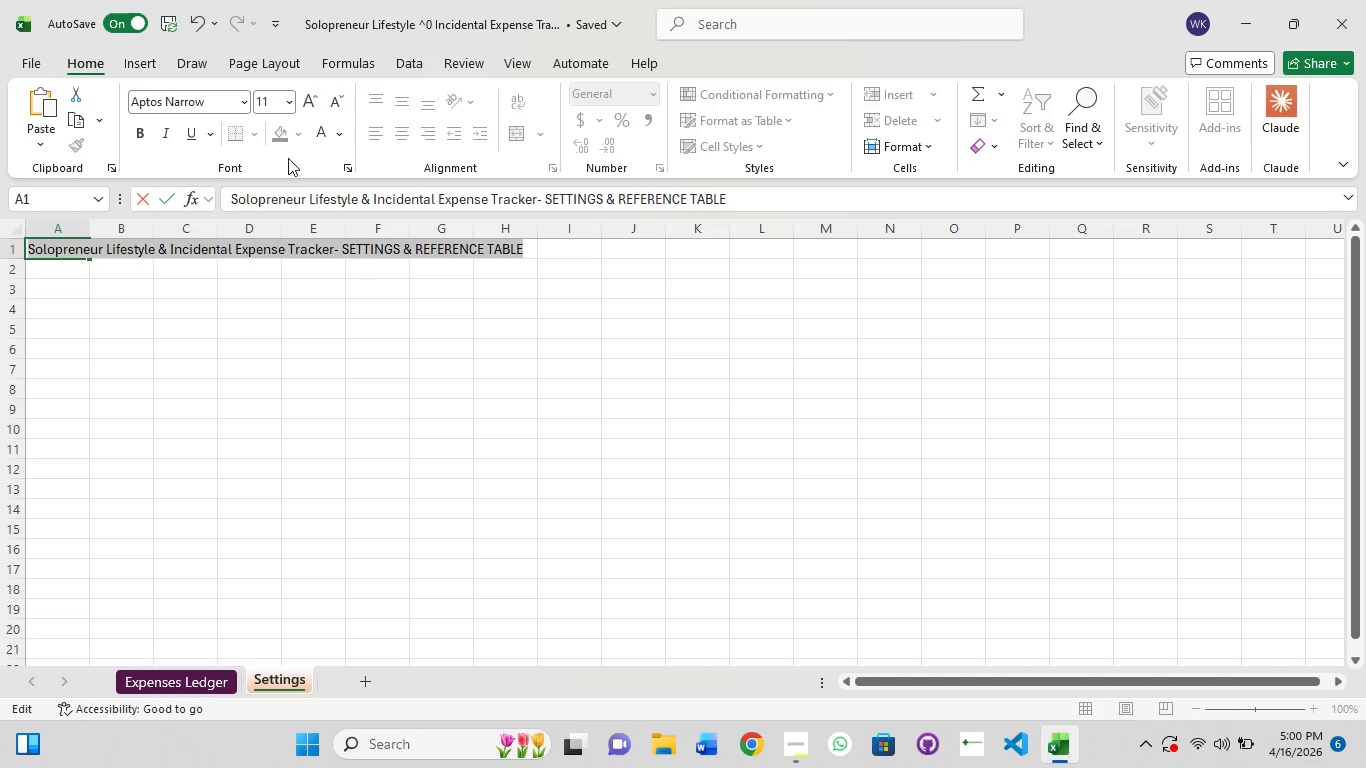 
left_click([329, 140])
 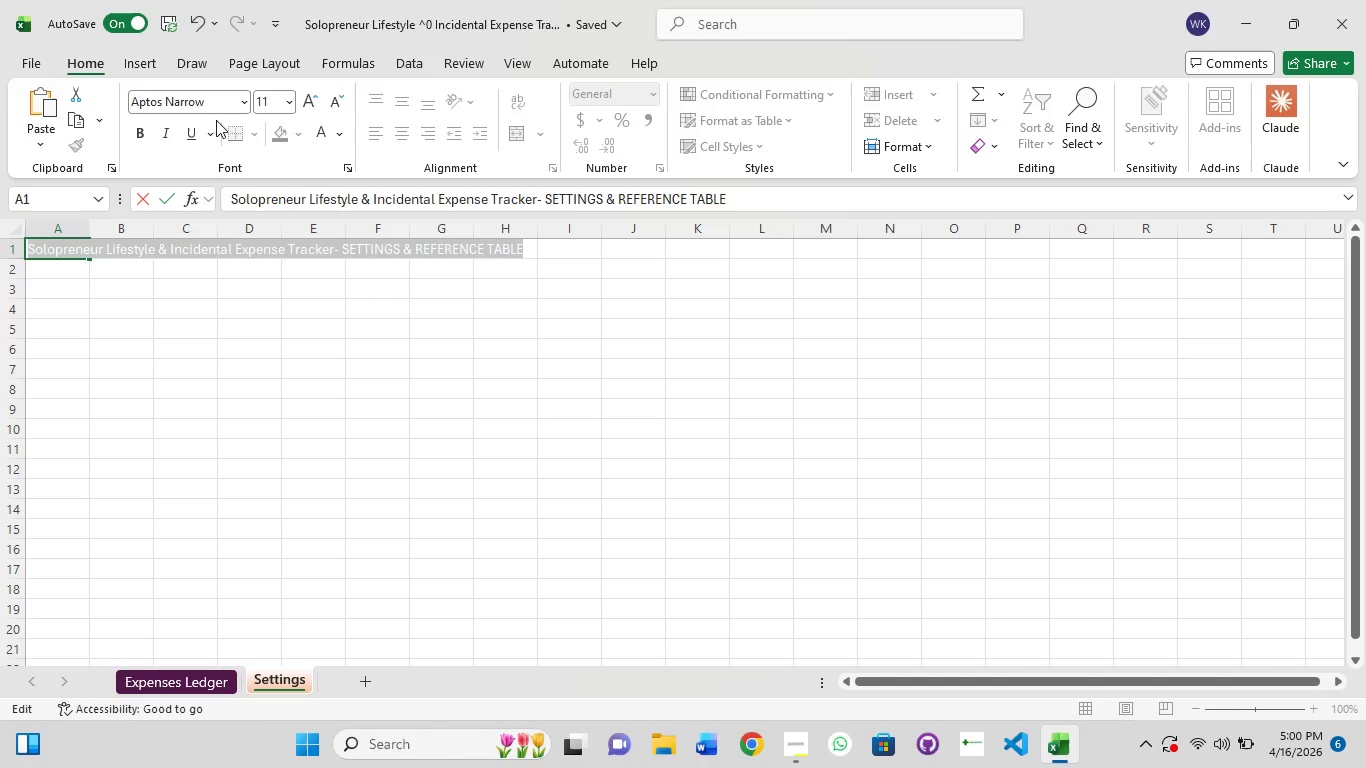 
left_click([288, 98])
 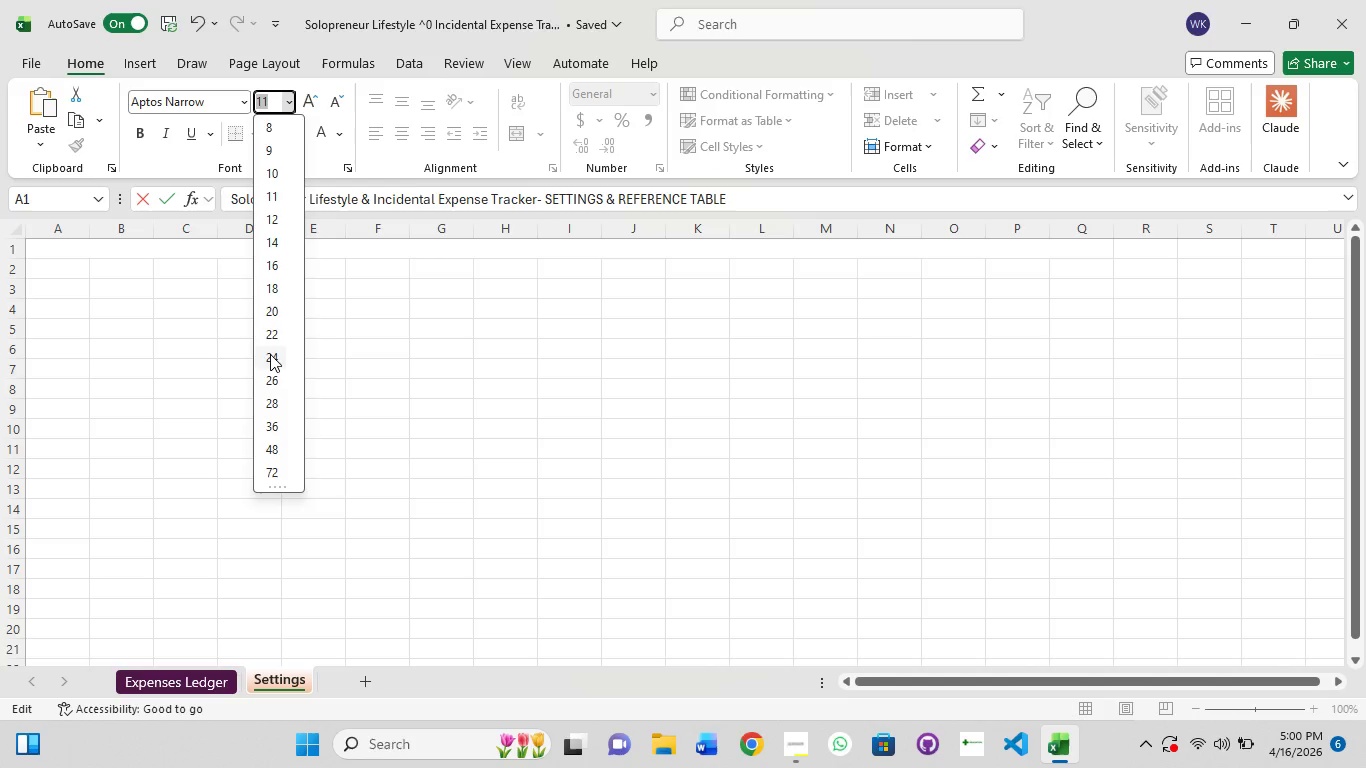 
left_click([270, 361])
 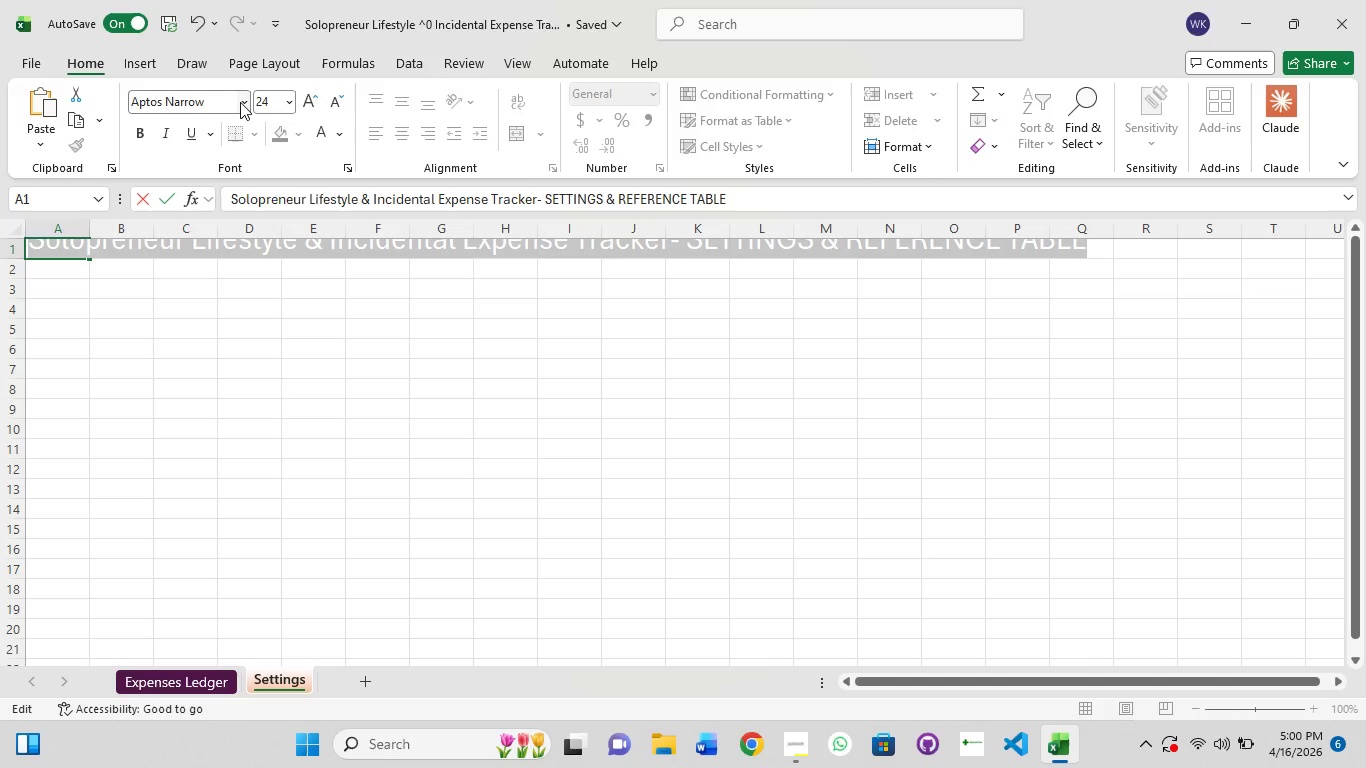 
left_click([240, 102])
 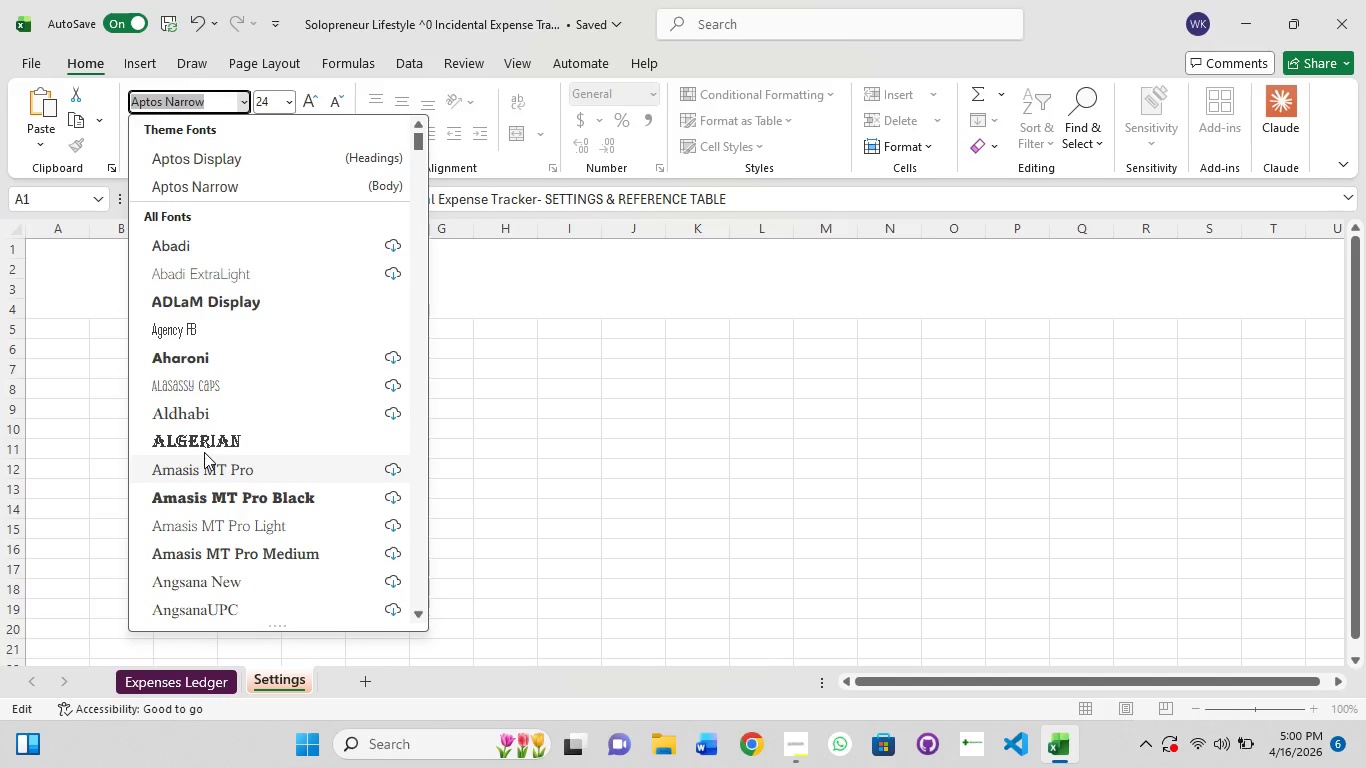 
mouse_move([208, 438])
 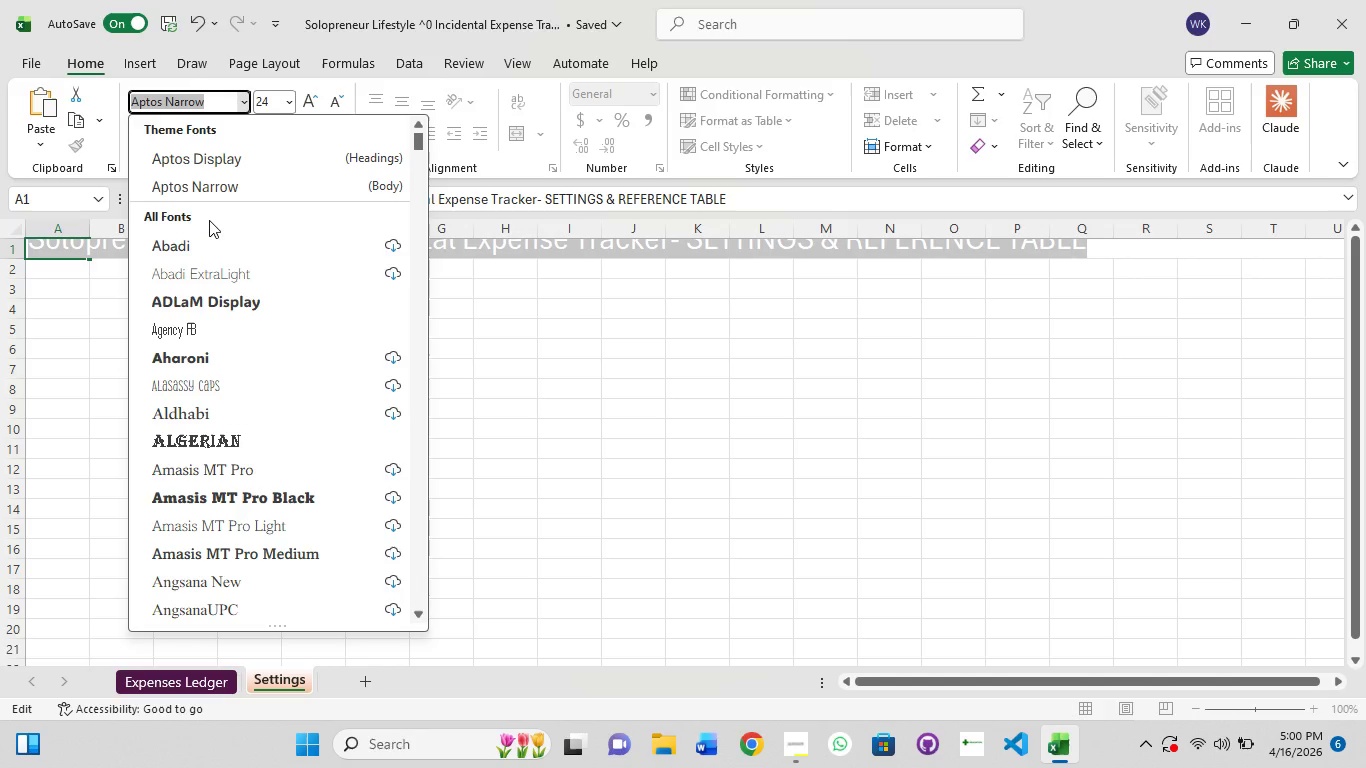 
type(popp)
 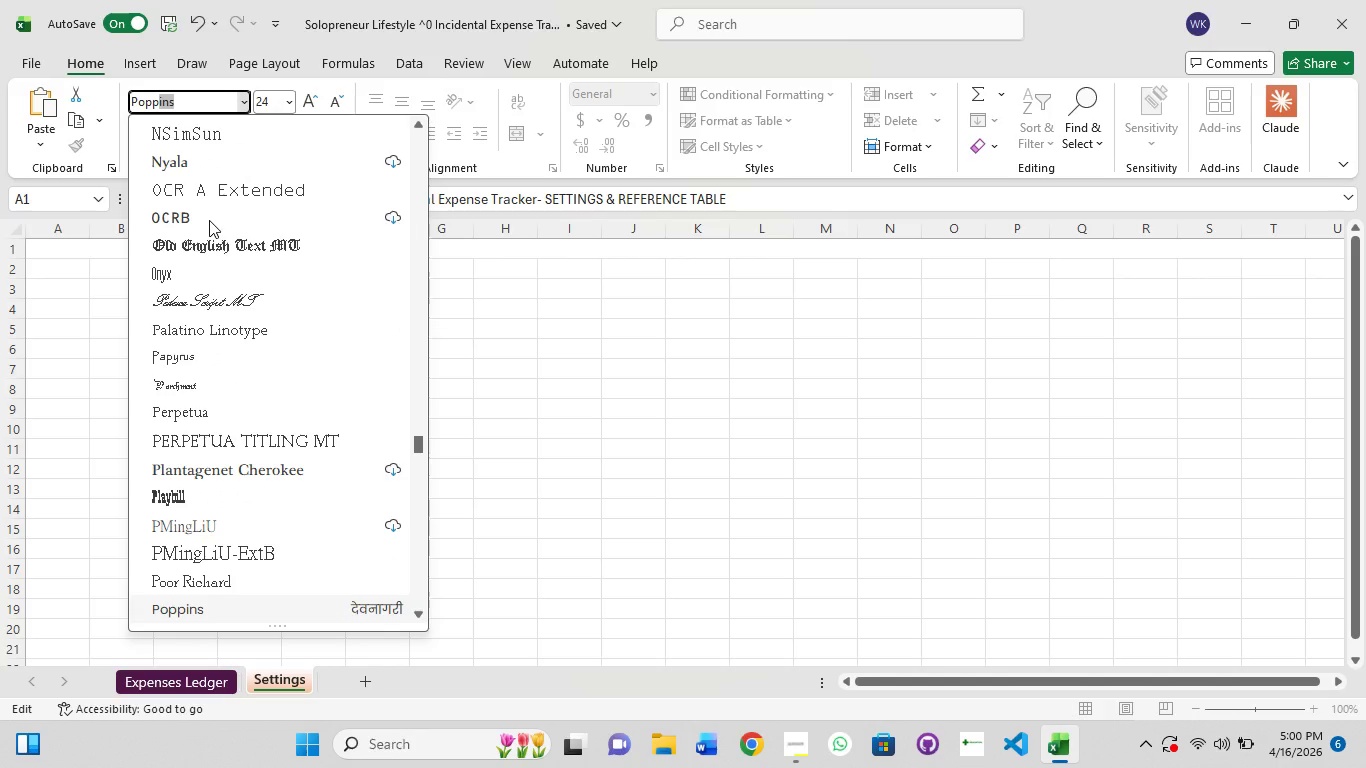 
key(ArrowRight)
 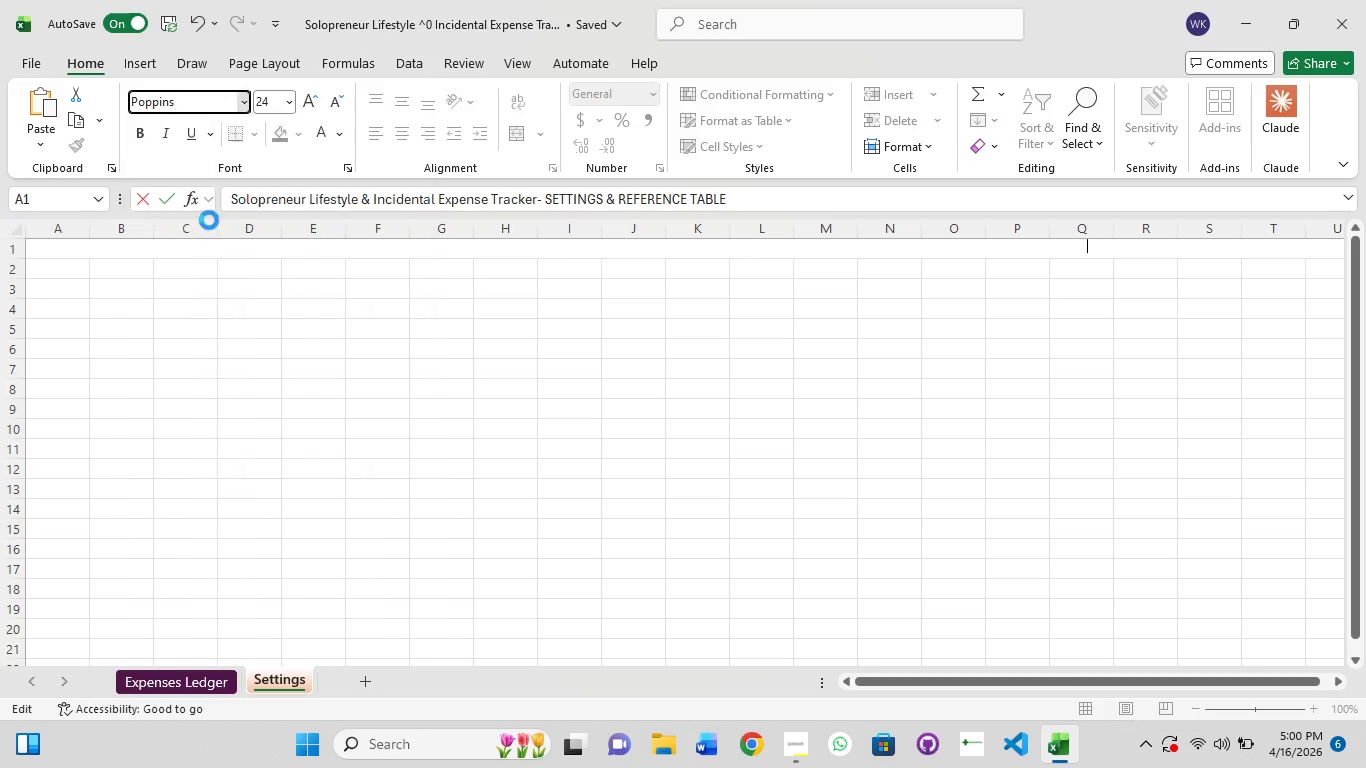 
key(Enter)
 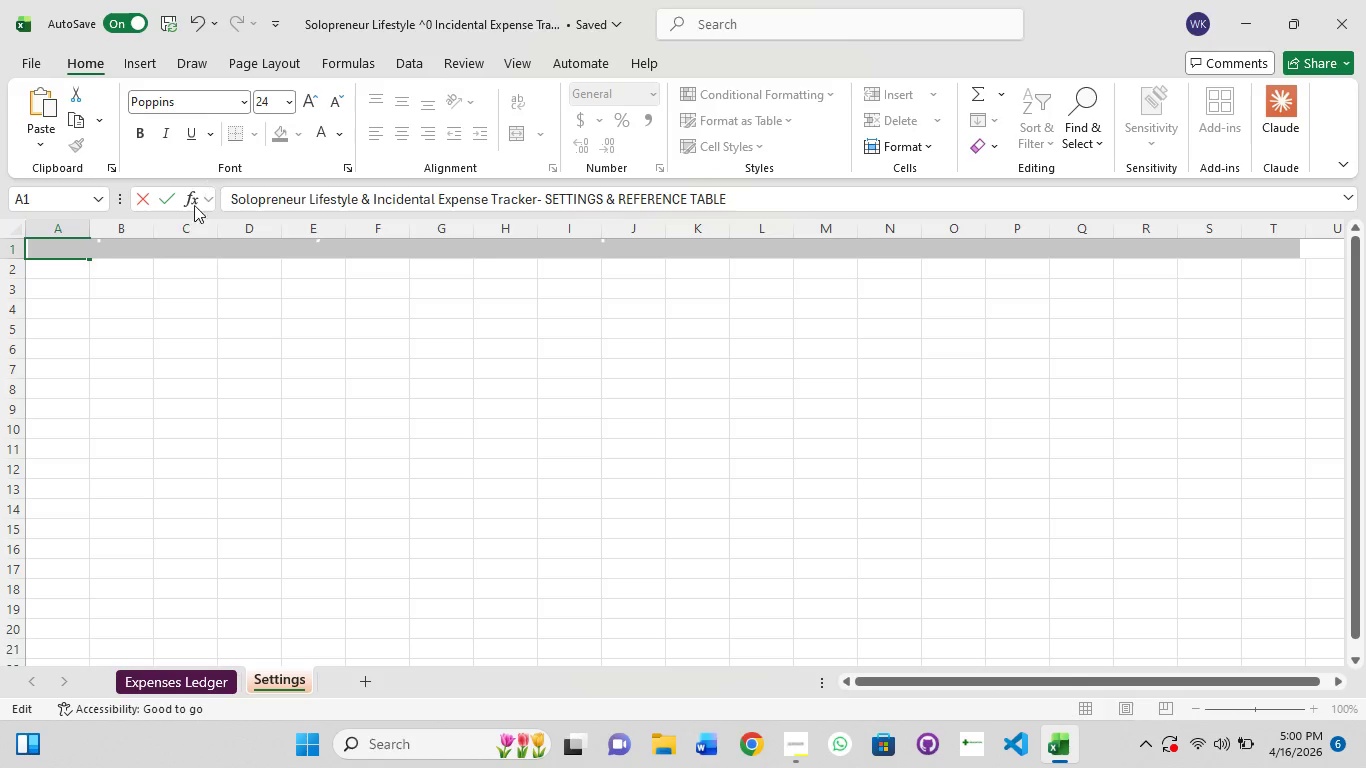 
left_click([185, 295])
 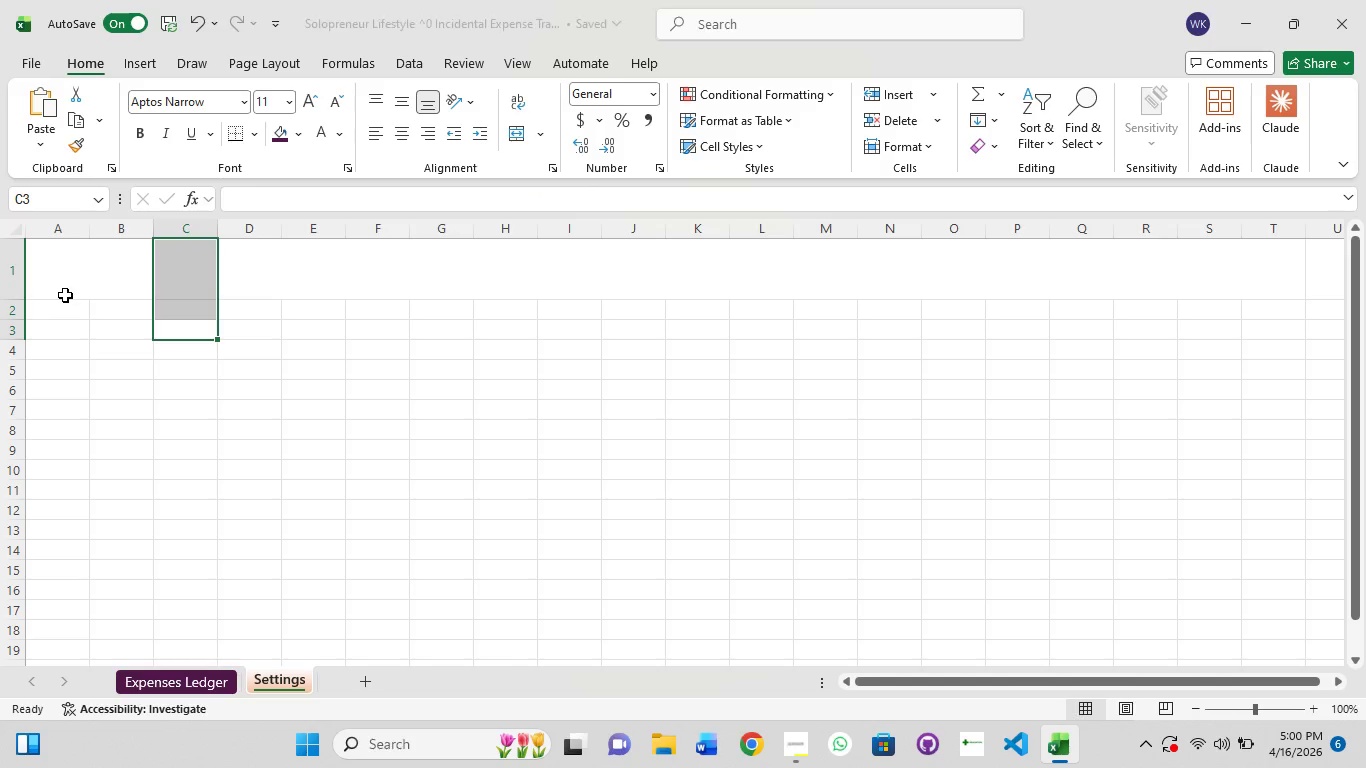 
left_click([55, 267])
 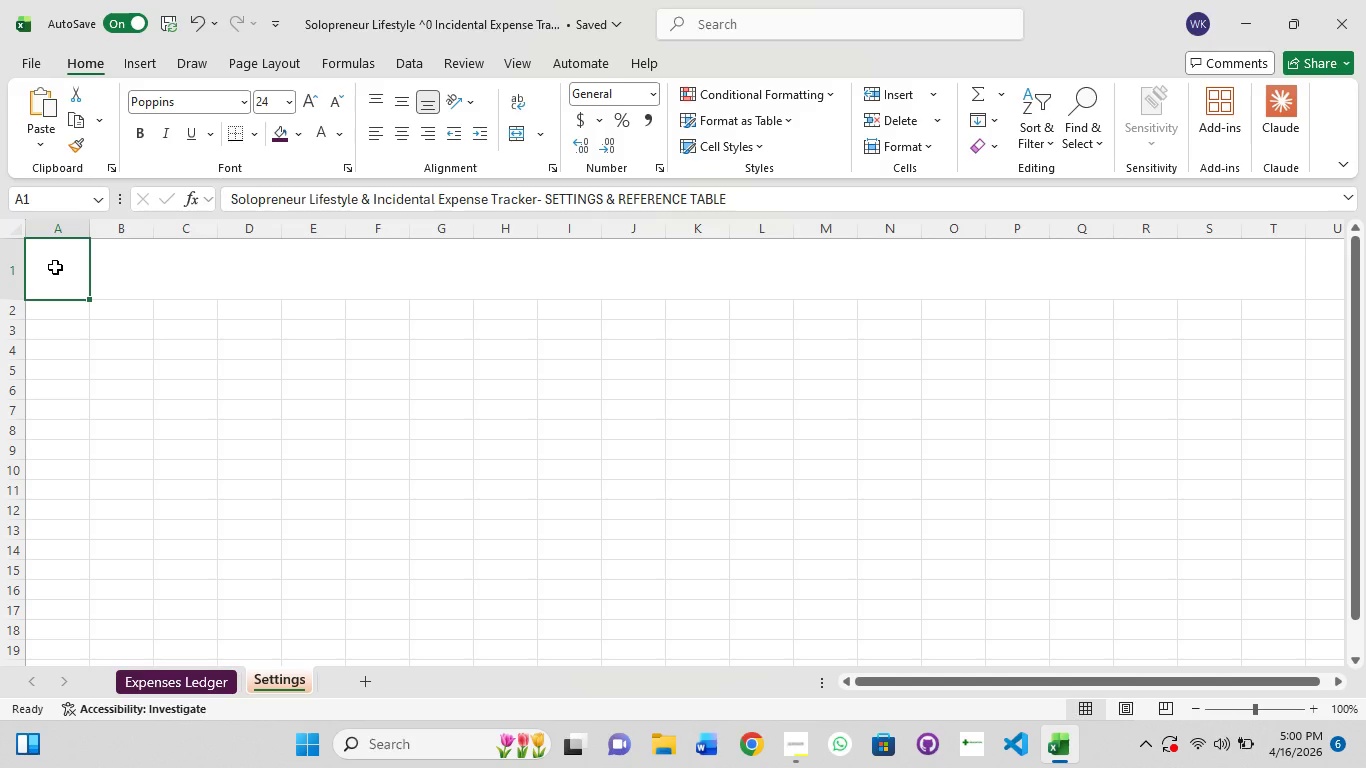 
hold_key(key=ShiftLeft, duration=1.5)
left_click([124, 263])
 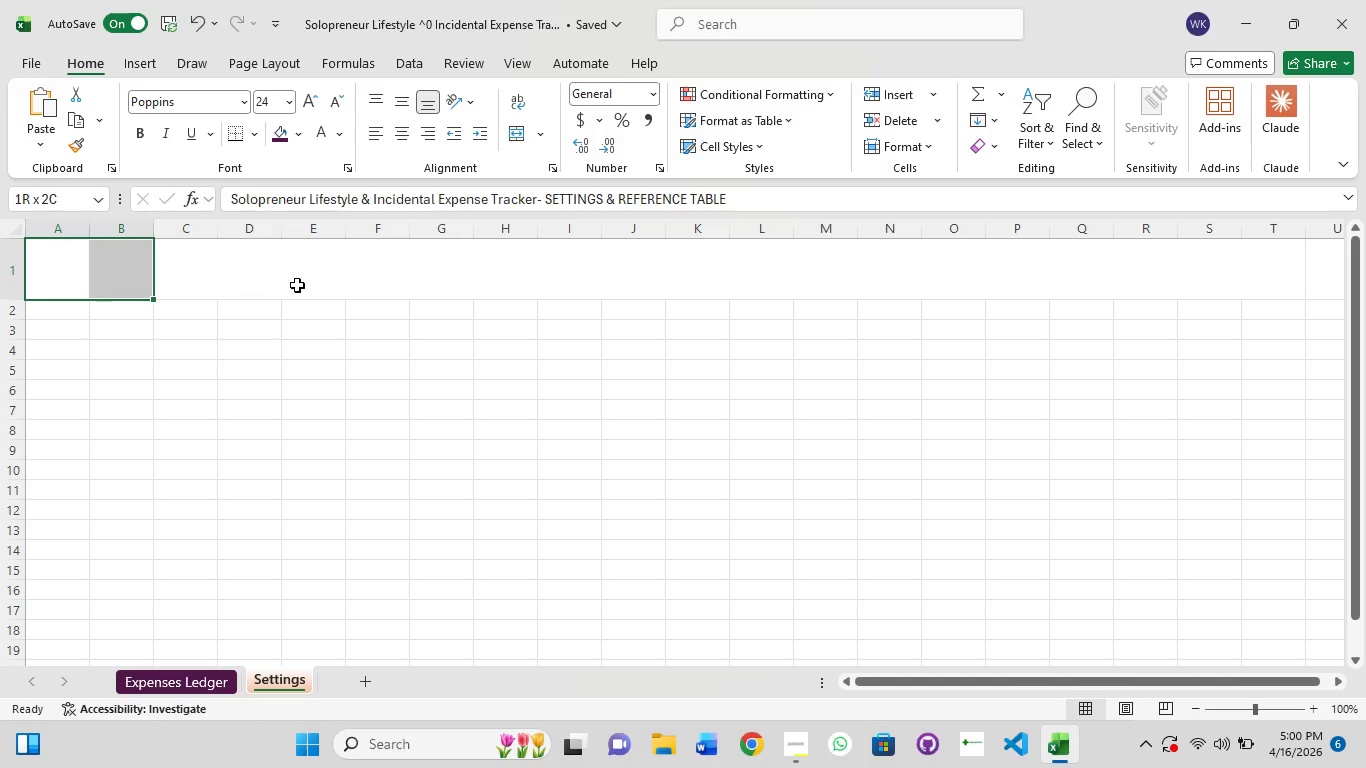 
left_click_drag(start_coordinate=[297, 285], to_coordinate=[346, 285])
 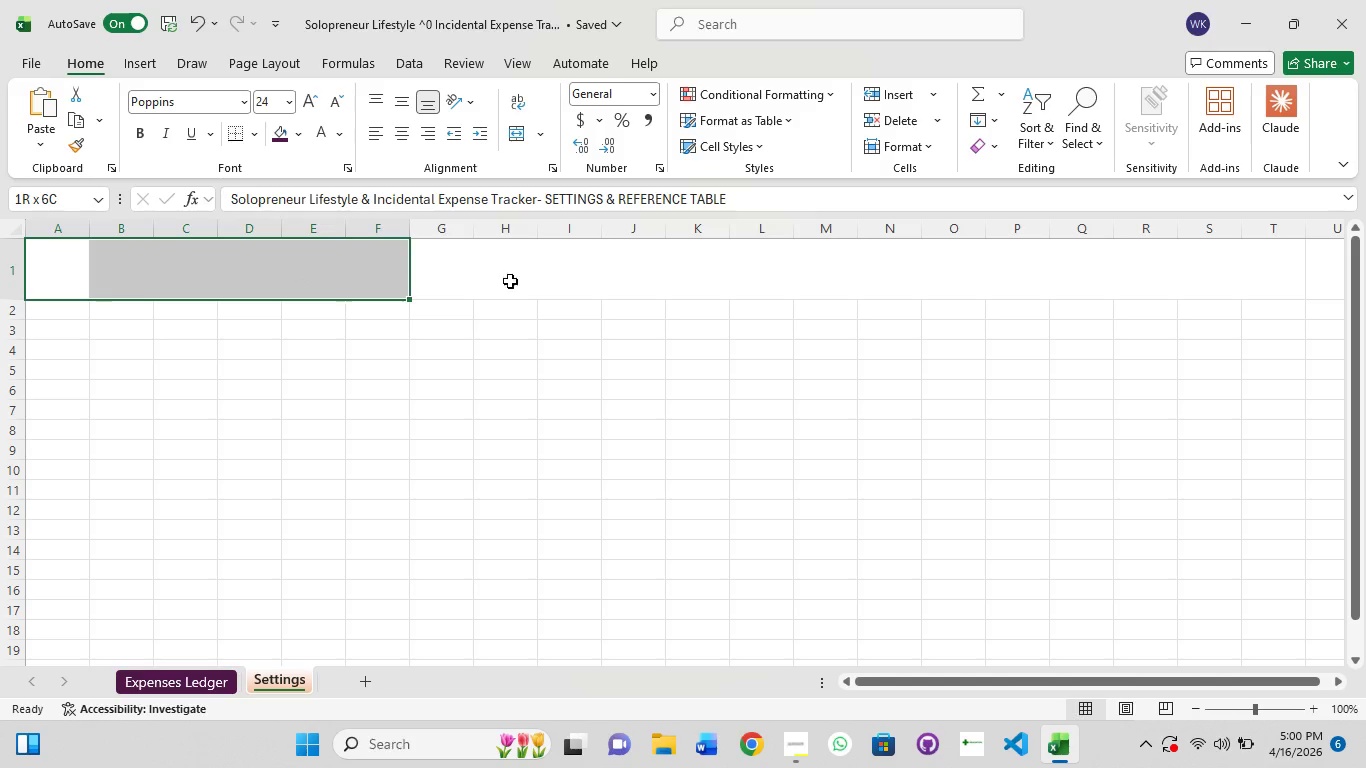 
left_click_drag(start_coordinate=[508, 281], to_coordinate=[557, 280])
 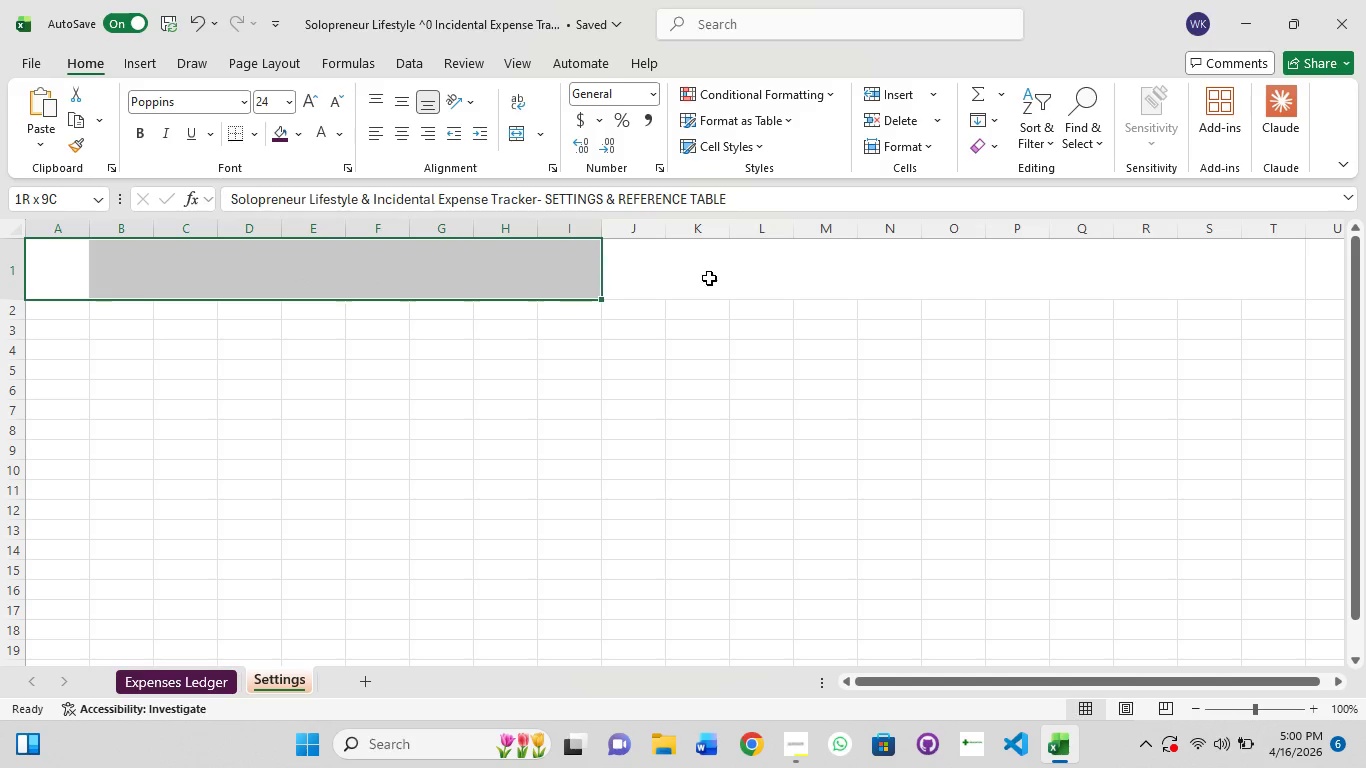 
hold_key(key=ShiftLeft, duration=1.51)
left_click_drag(start_coordinate=[711, 278], to_coordinate=[725, 276])
 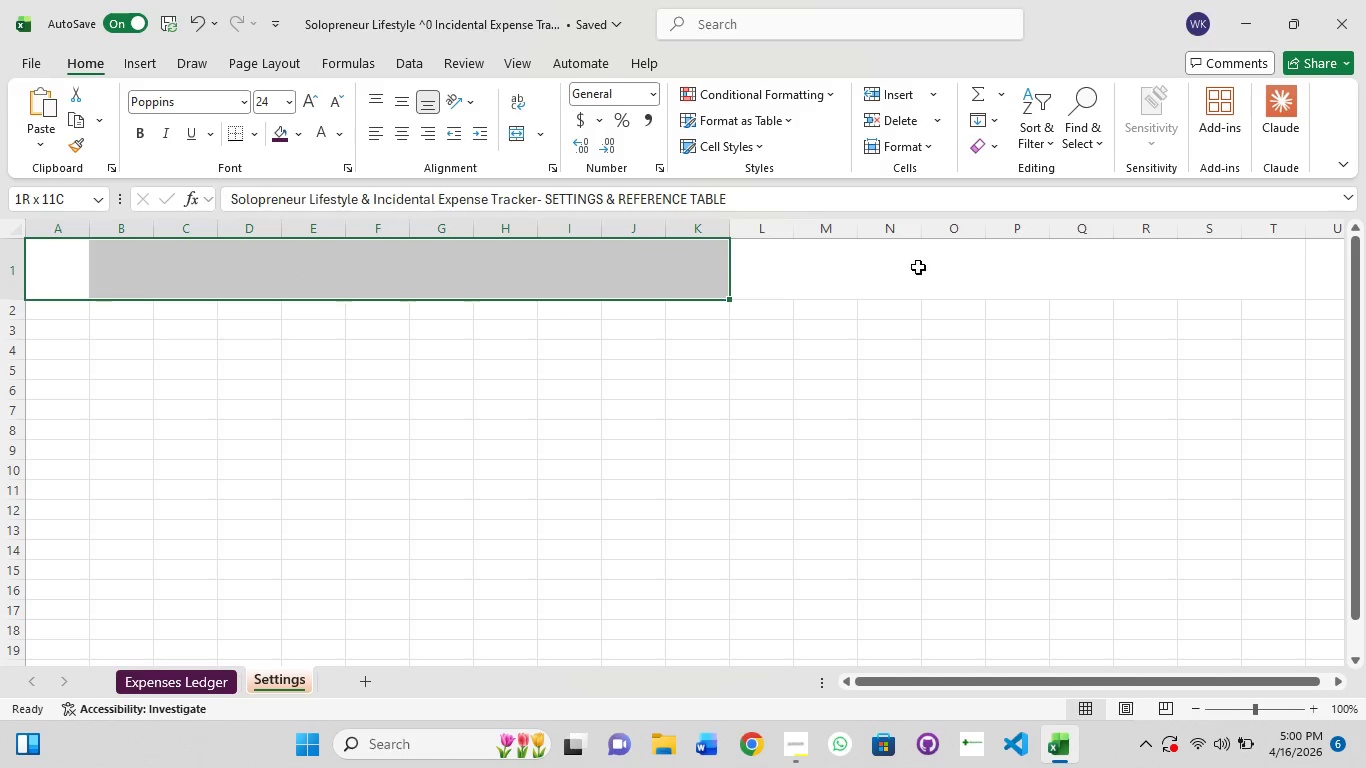 
left_click_drag(start_coordinate=[916, 267], to_coordinate=[948, 266])
 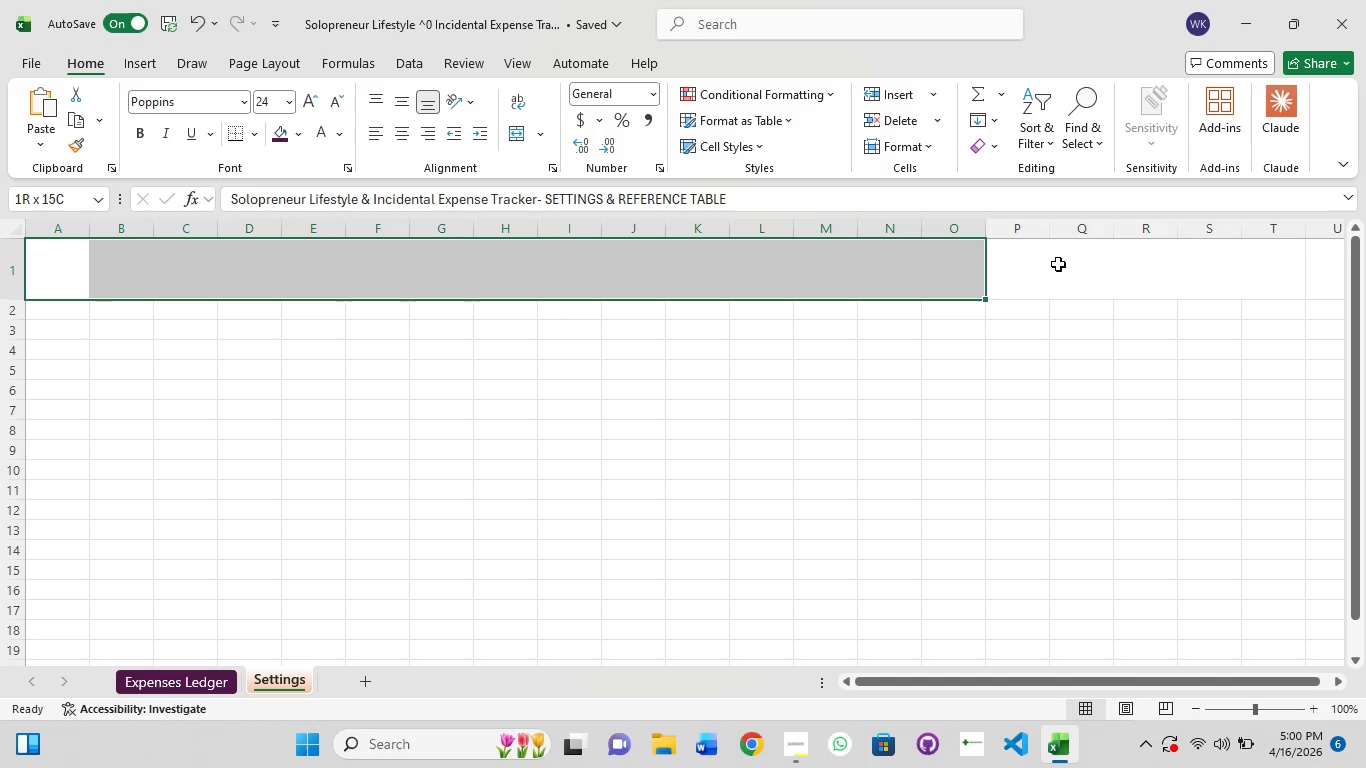 
left_click_drag(start_coordinate=[1058, 264], to_coordinate=[1066, 262])
 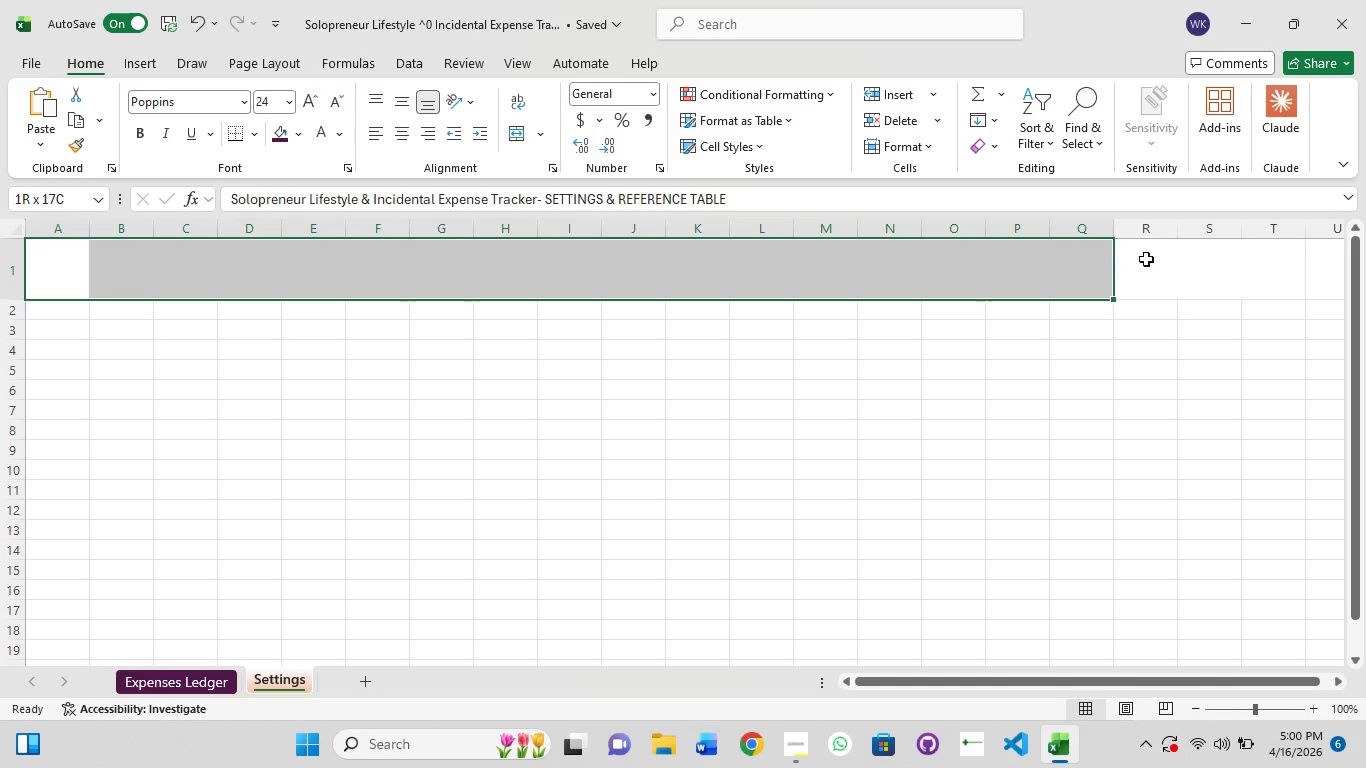 
left_click_drag(start_coordinate=[1146, 259], to_coordinate=[1158, 259])
 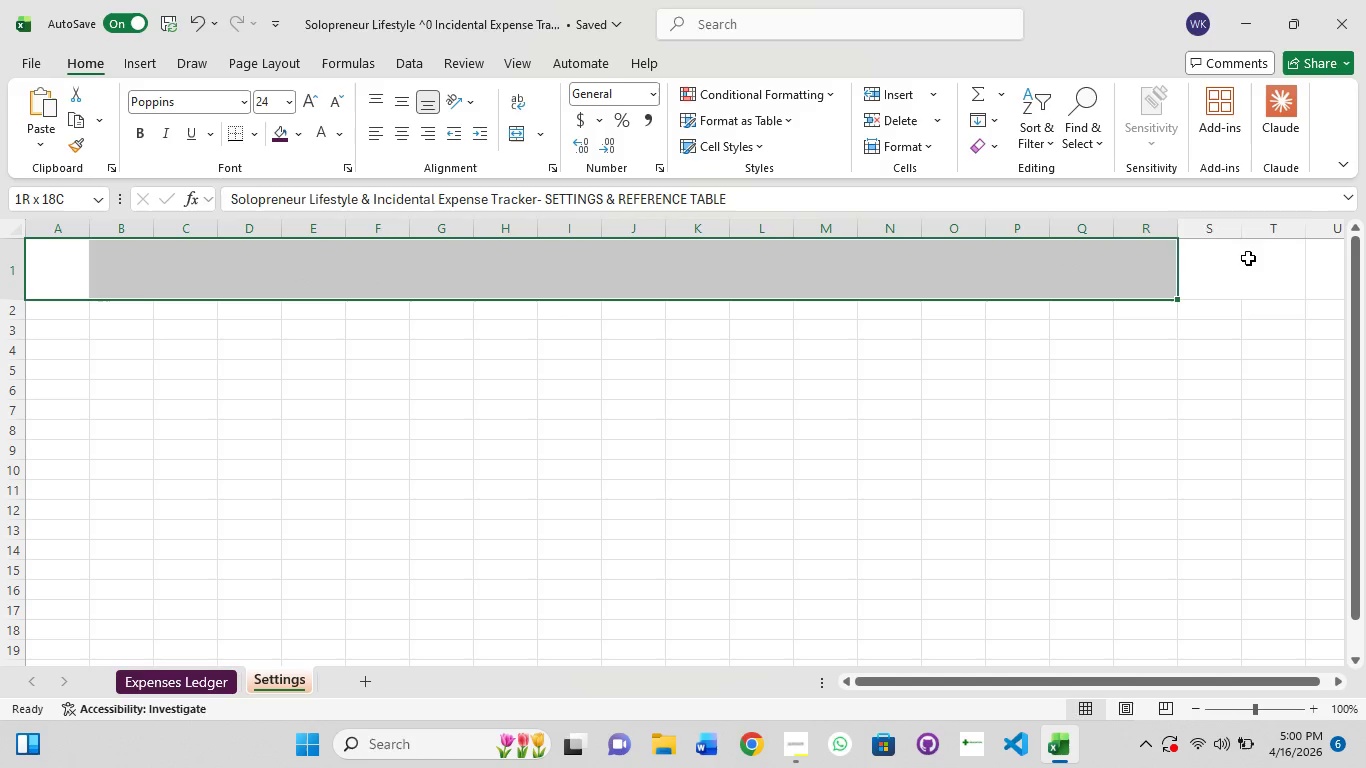 
hold_key(key=ShiftLeft, duration=1.22)
left_click([1308, 255])
 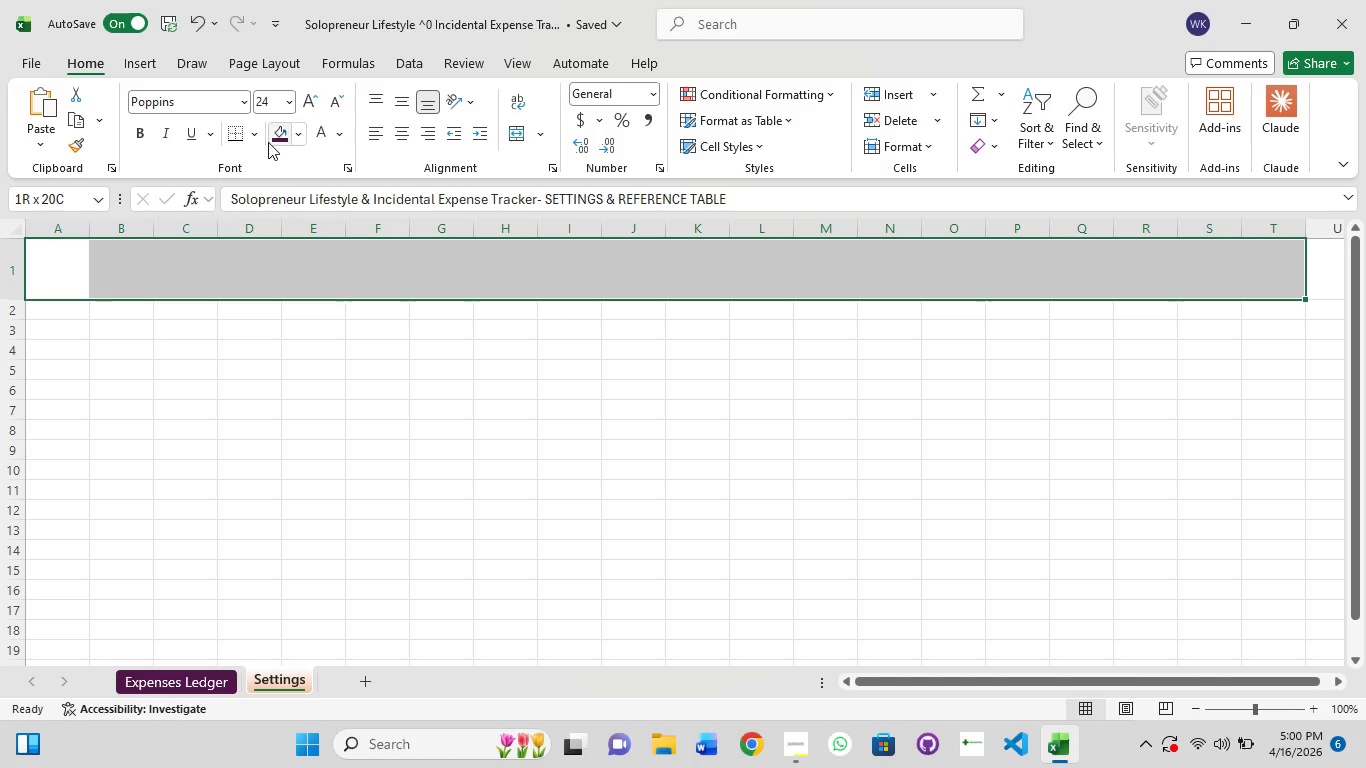 
left_click([283, 130])
 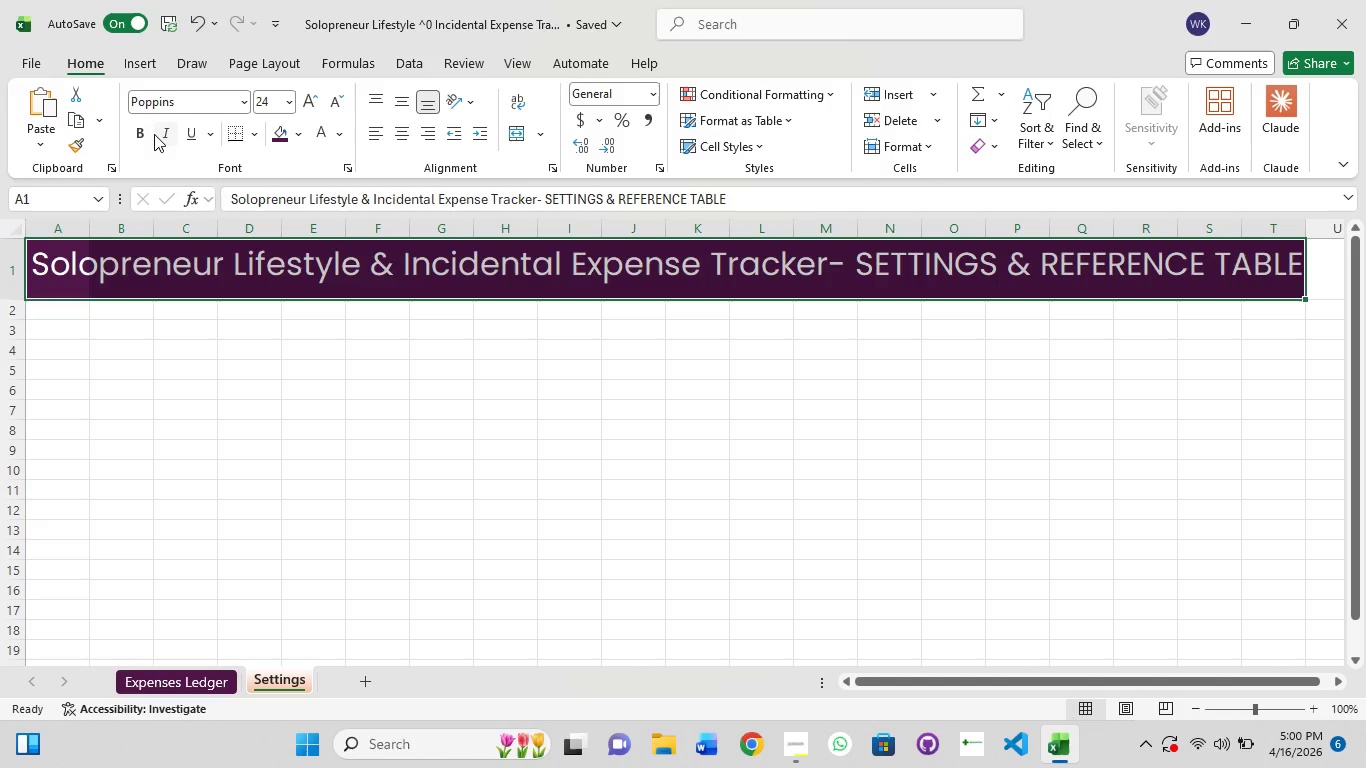 
left_click([144, 134])
 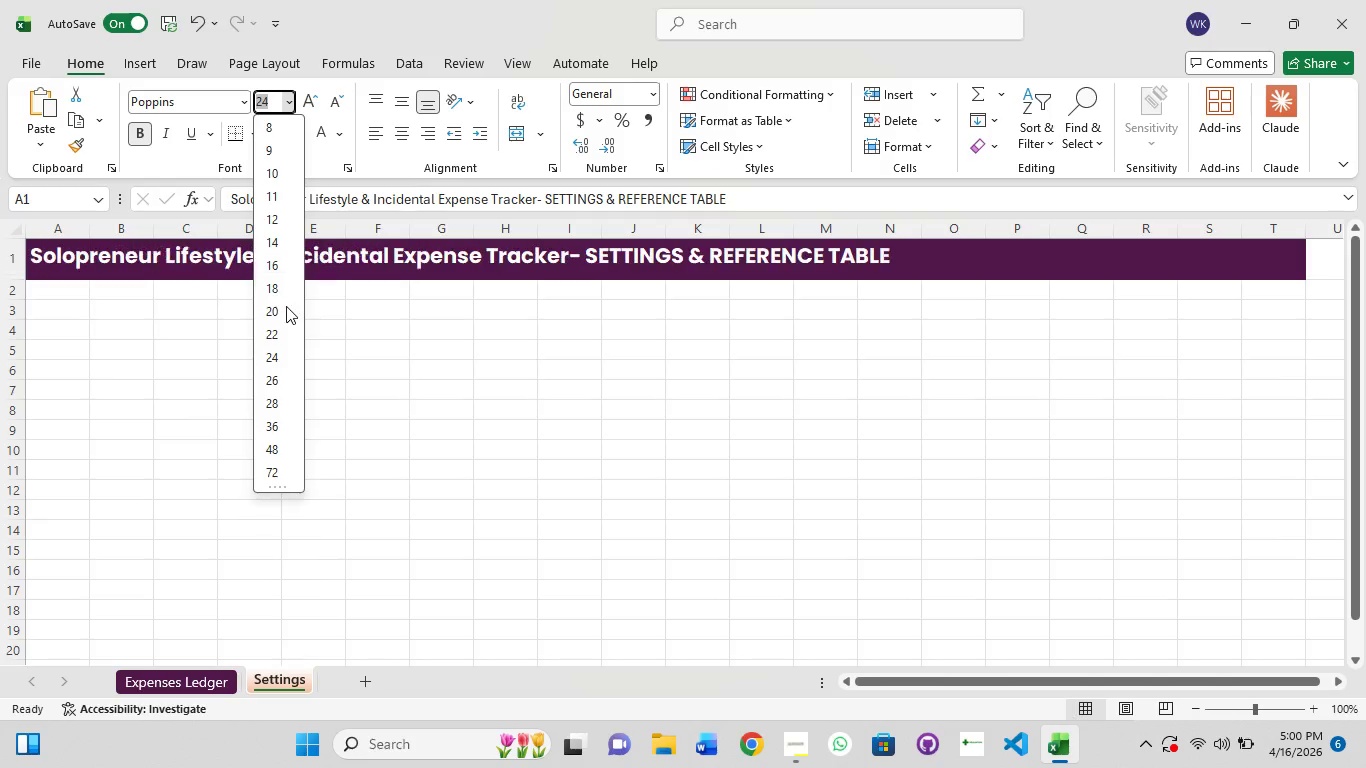 
left_click([278, 336])
 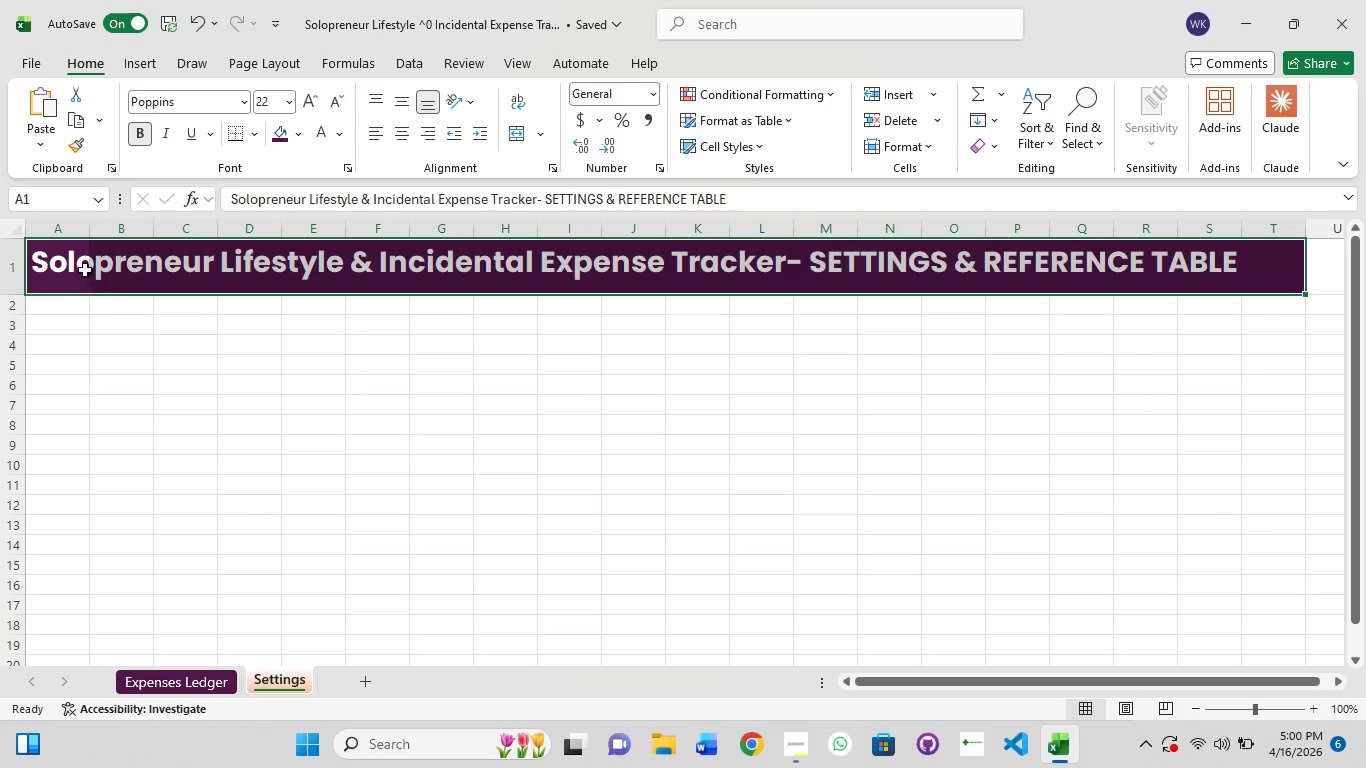 
left_click([84, 267])
 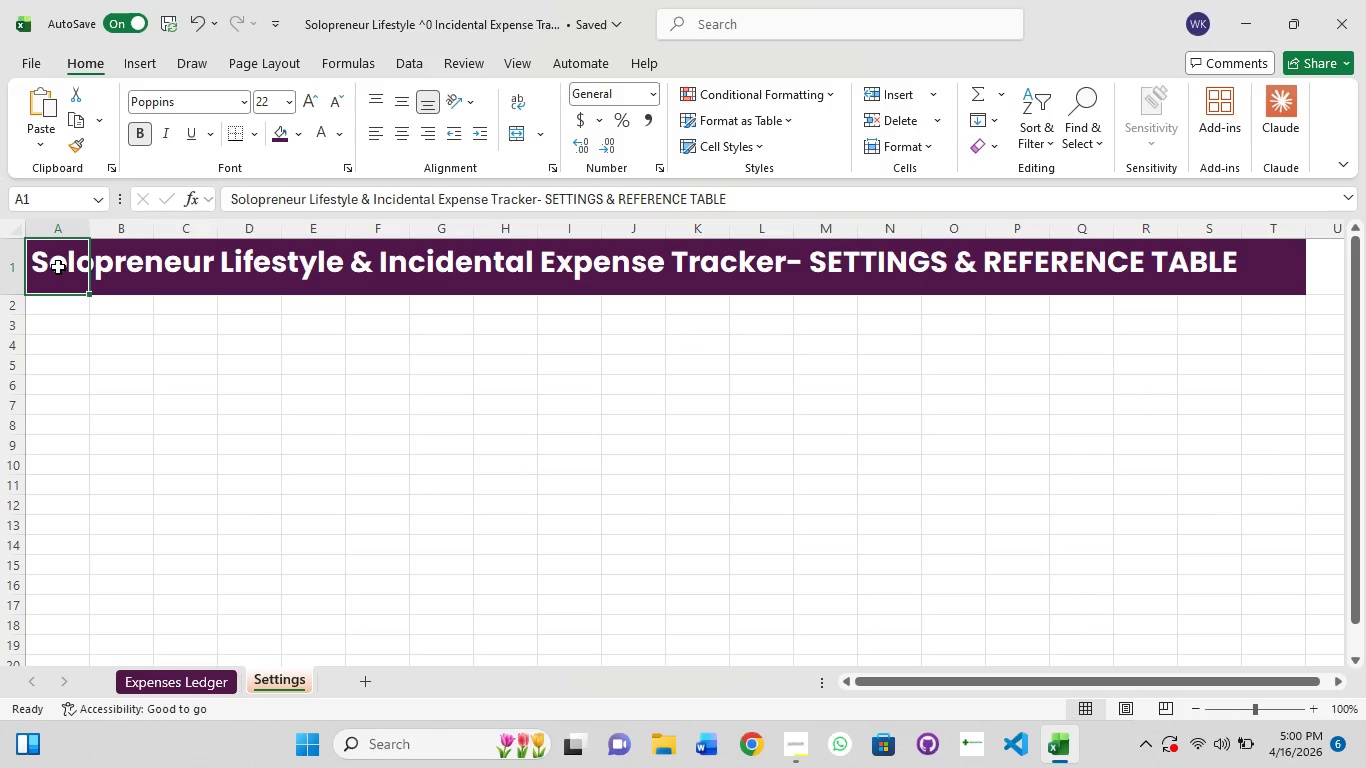 
left_click([58, 267])
 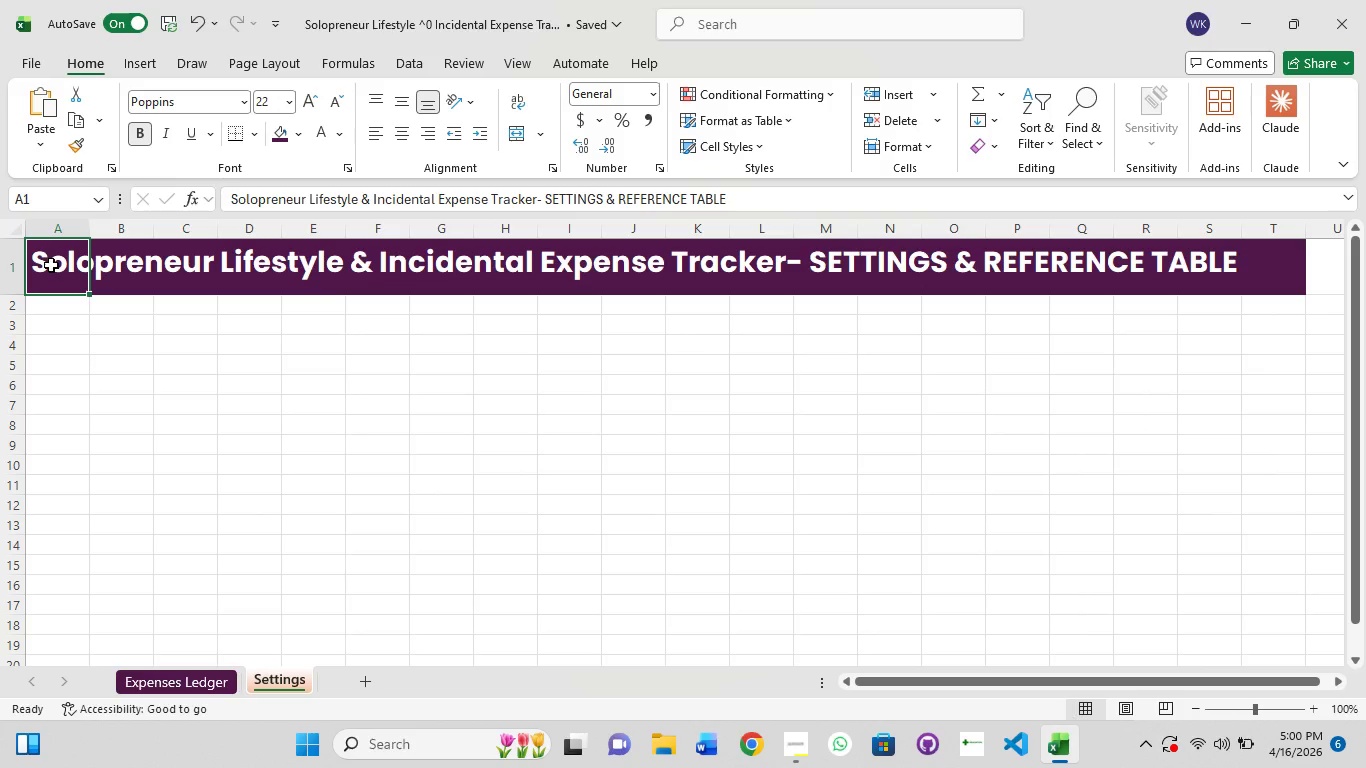 
double_click([51, 265])
 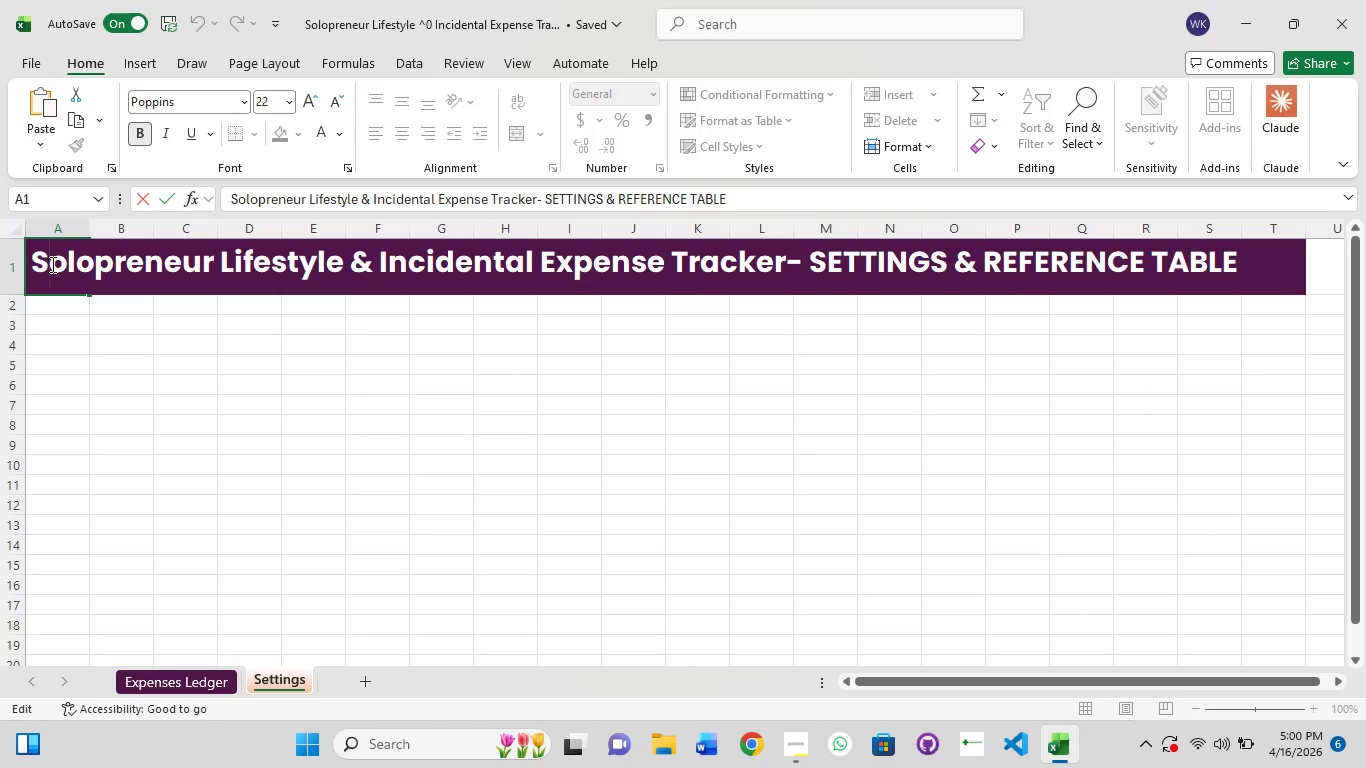 
key(Backspace)
 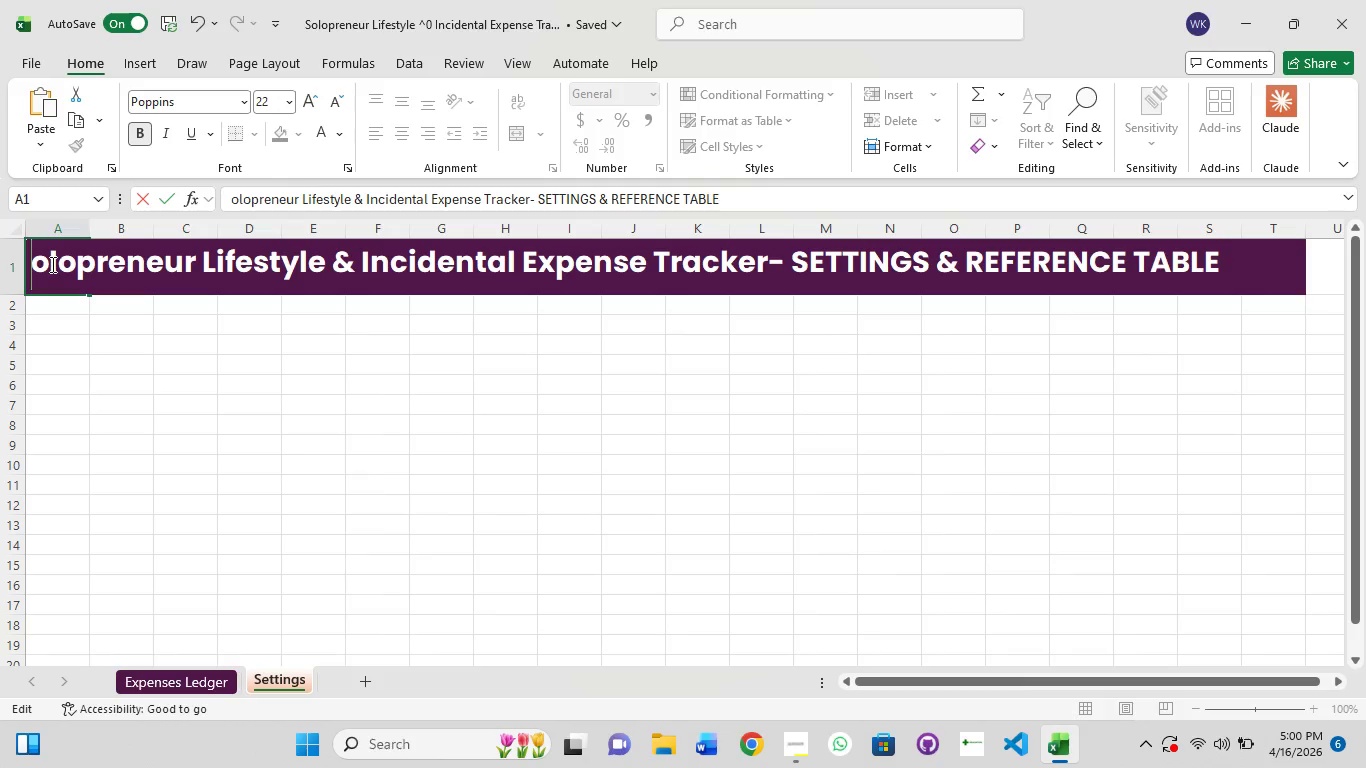 
key(Shift+S)
 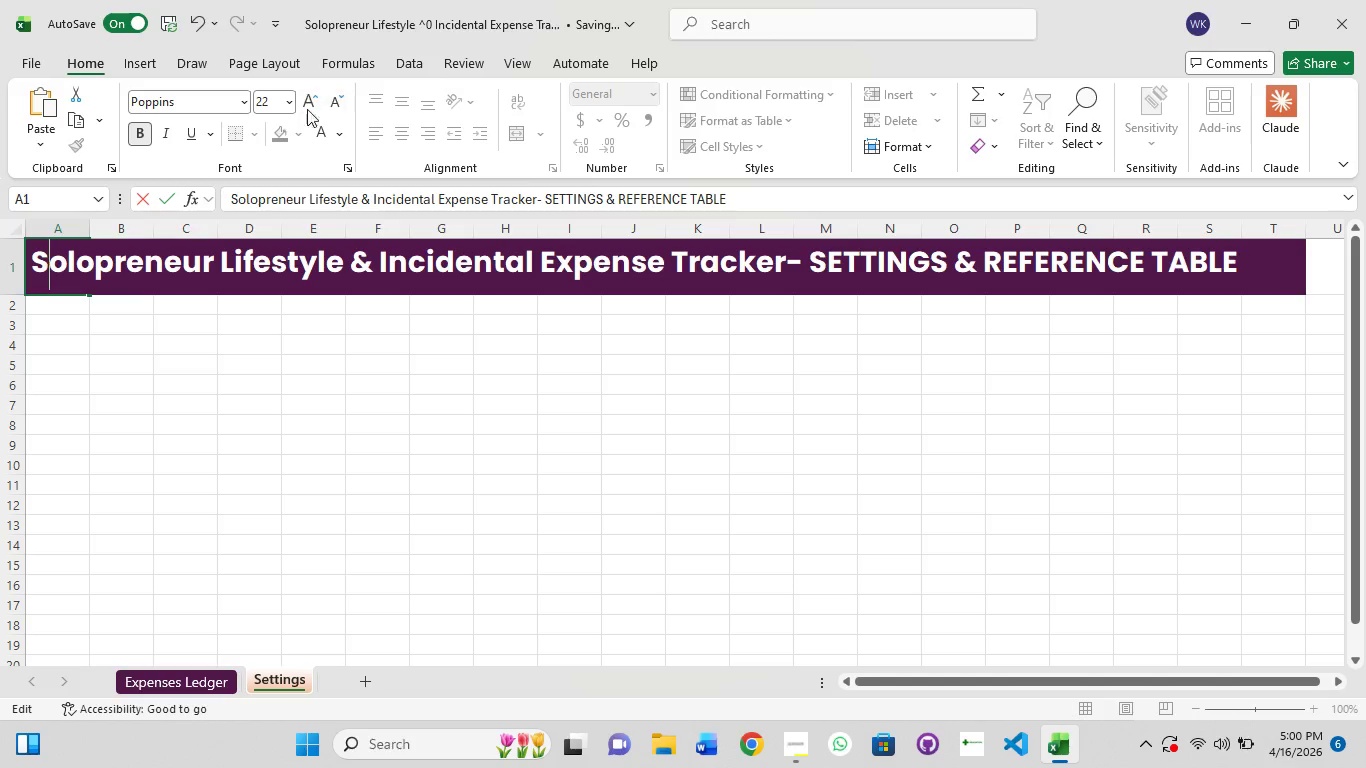 
left_click([199, 285])
 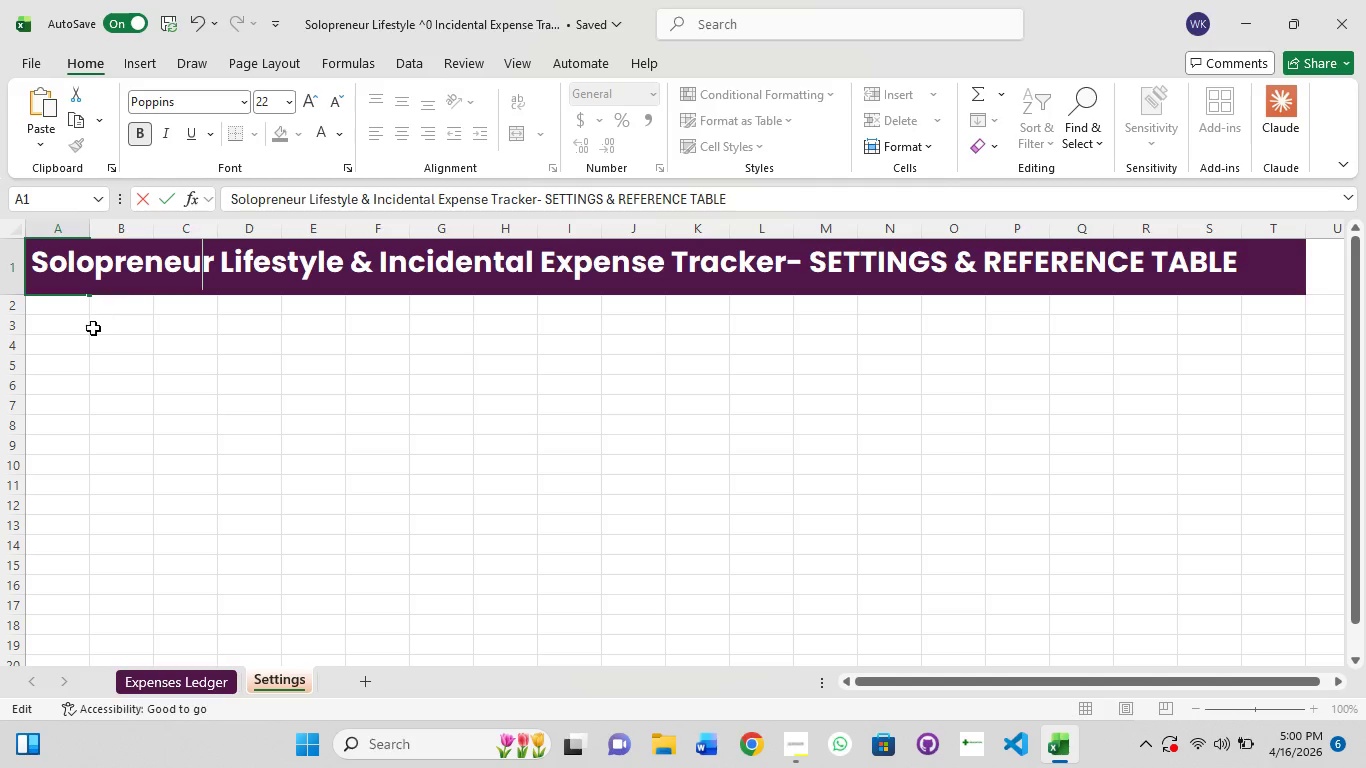 
left_click([91, 330])
 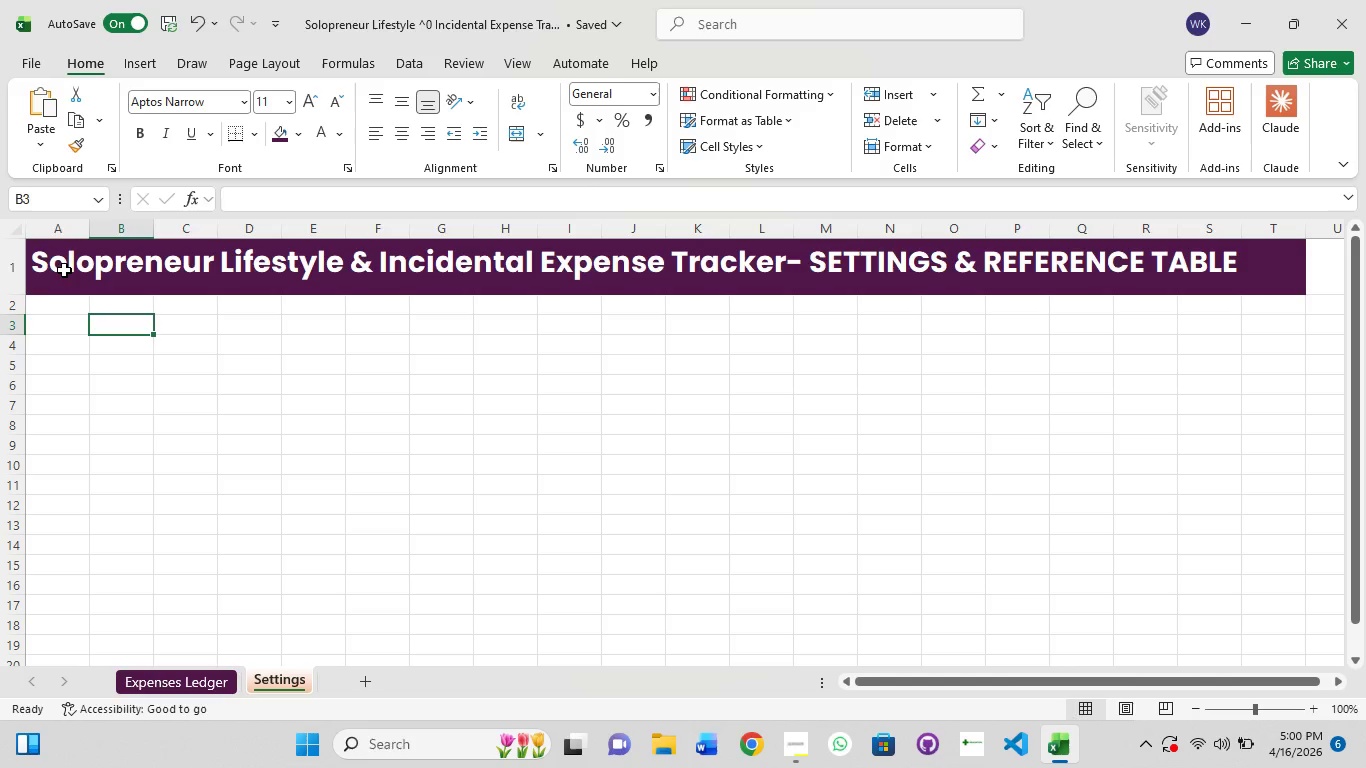 
left_click([63, 269])
 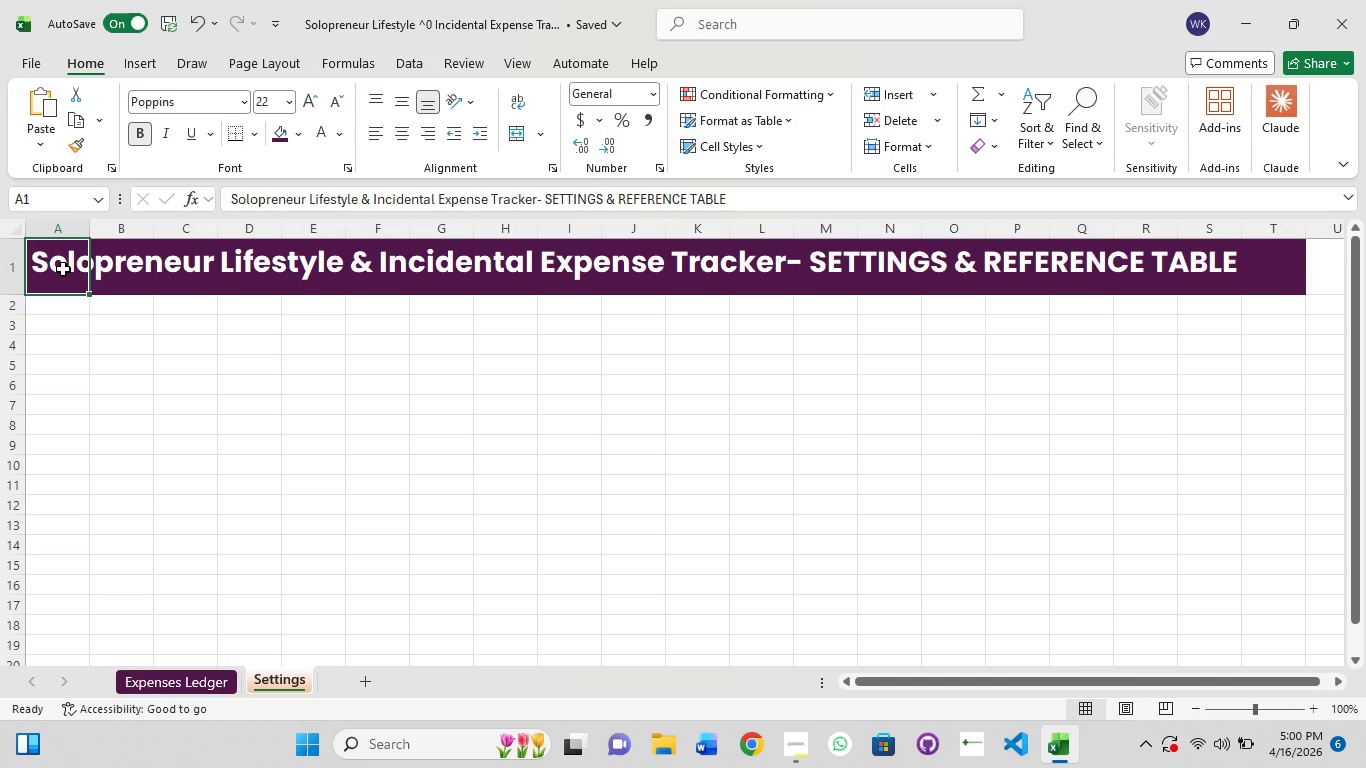 
hold_key(key=ShiftLeft, duration=1.5)
left_click_drag(start_coordinate=[495, 290], to_coordinate=[502, 290])
 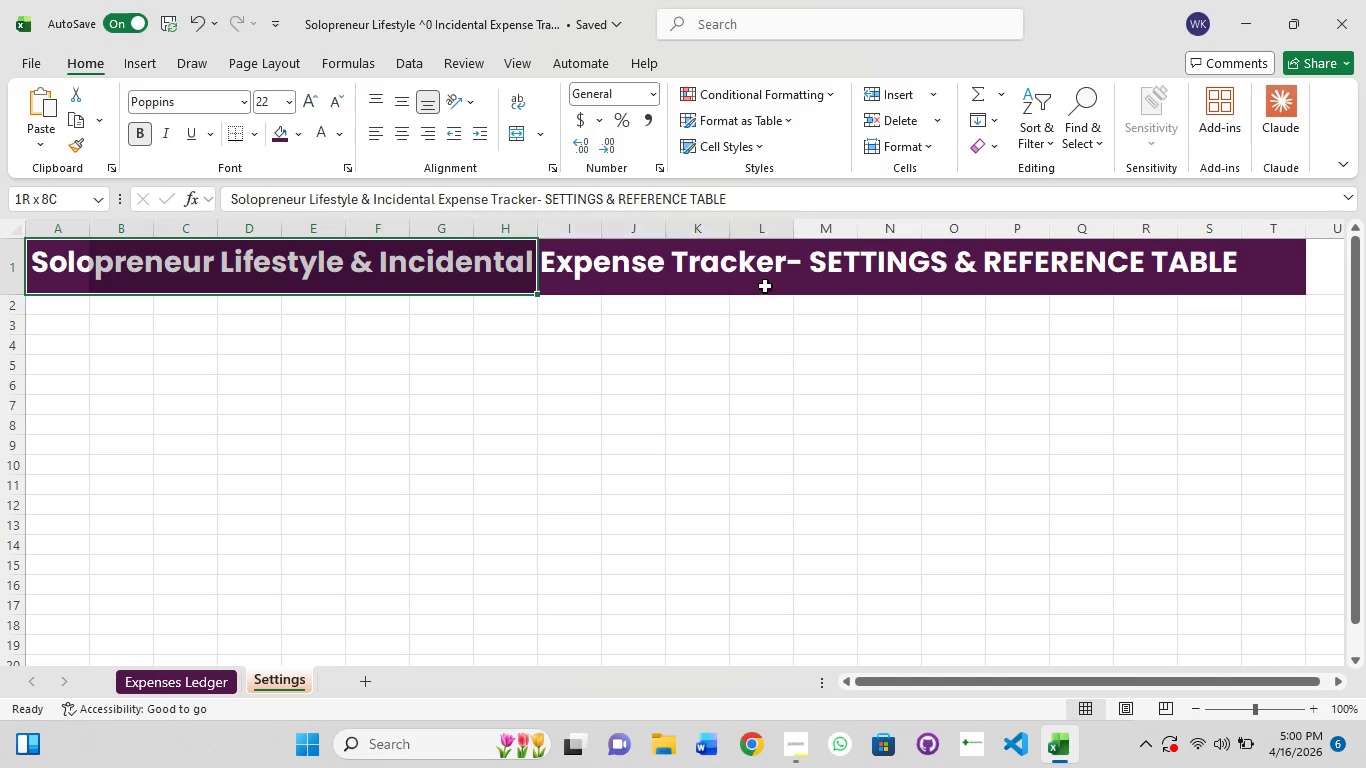 
left_click_drag(start_coordinate=[756, 286], to_coordinate=[804, 280])
 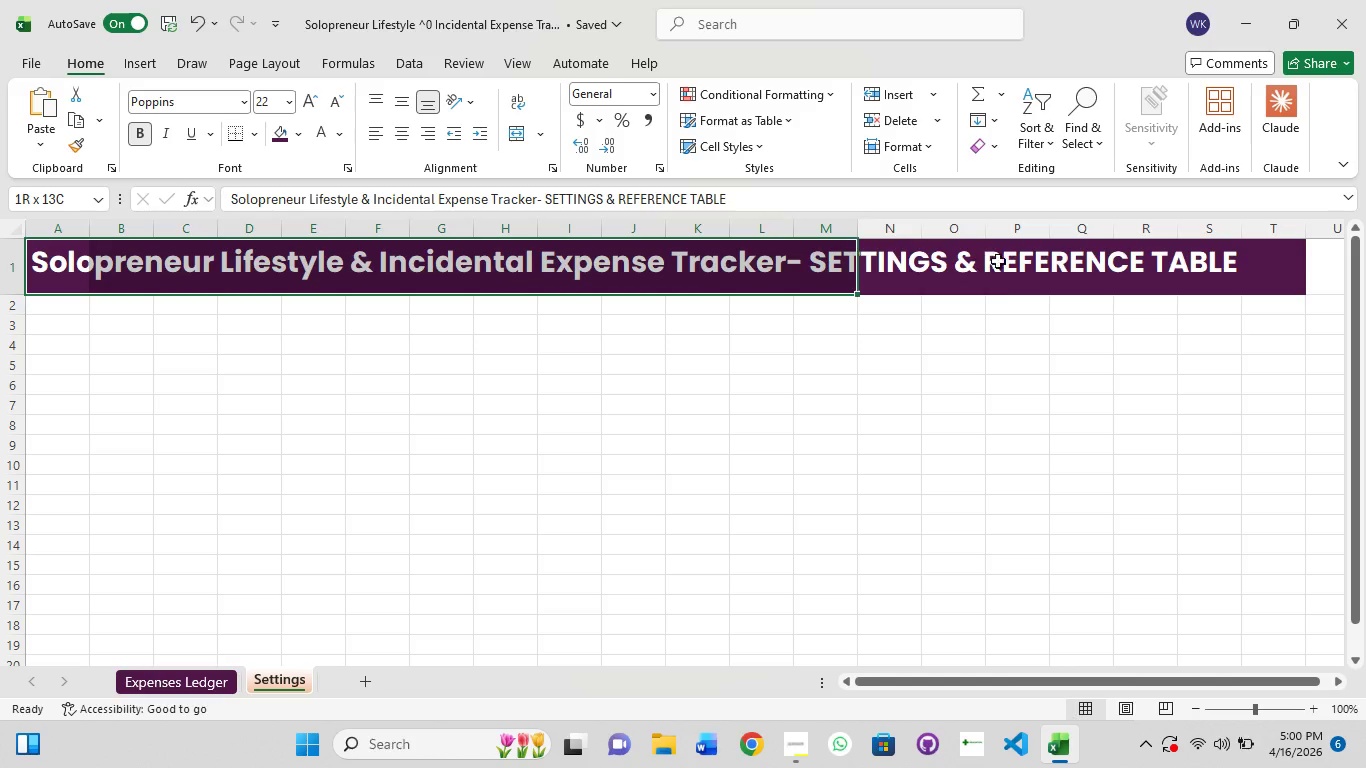 
left_click_drag(start_coordinate=[999, 261], to_coordinate=[1057, 261])
 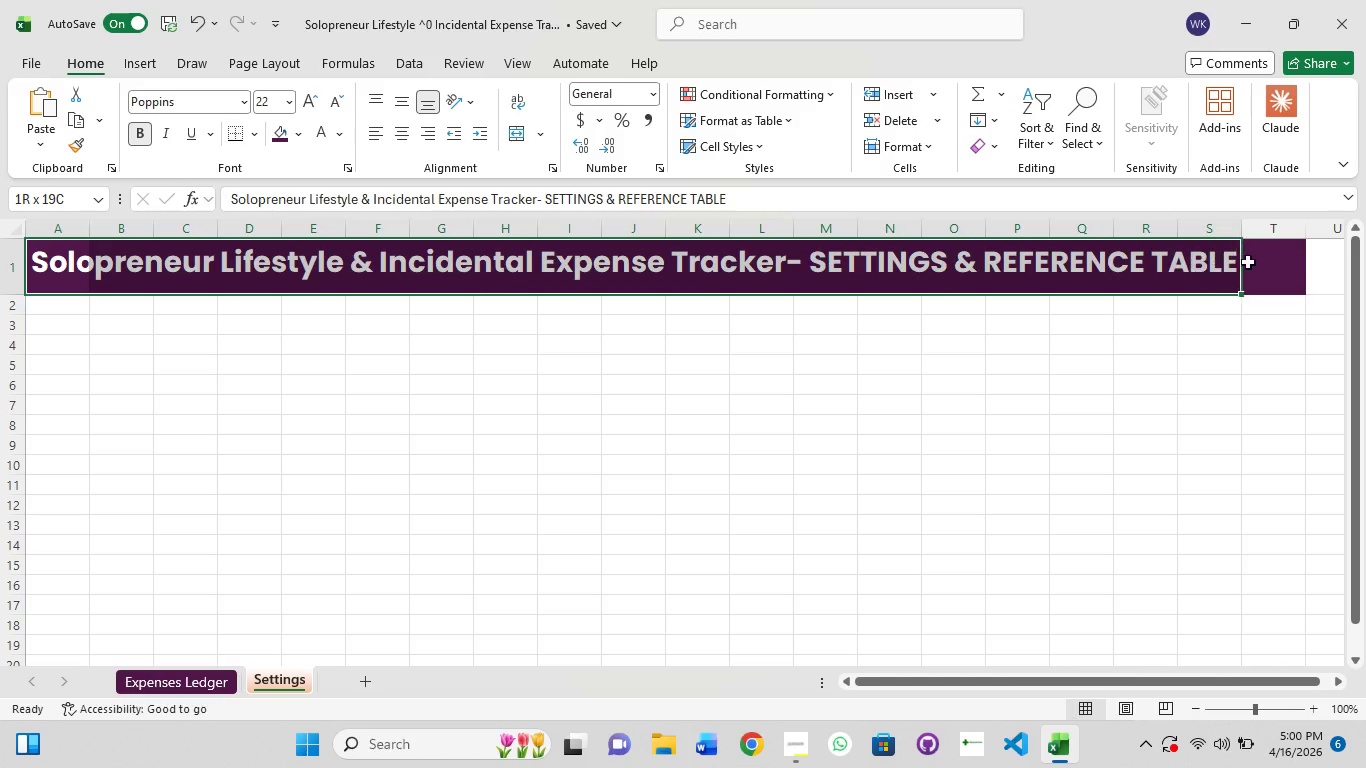 
hold_key(key=ShiftLeft, duration=0.94)
left_click_drag(start_coordinate=[1192, 262], to_coordinate=[1210, 262])
 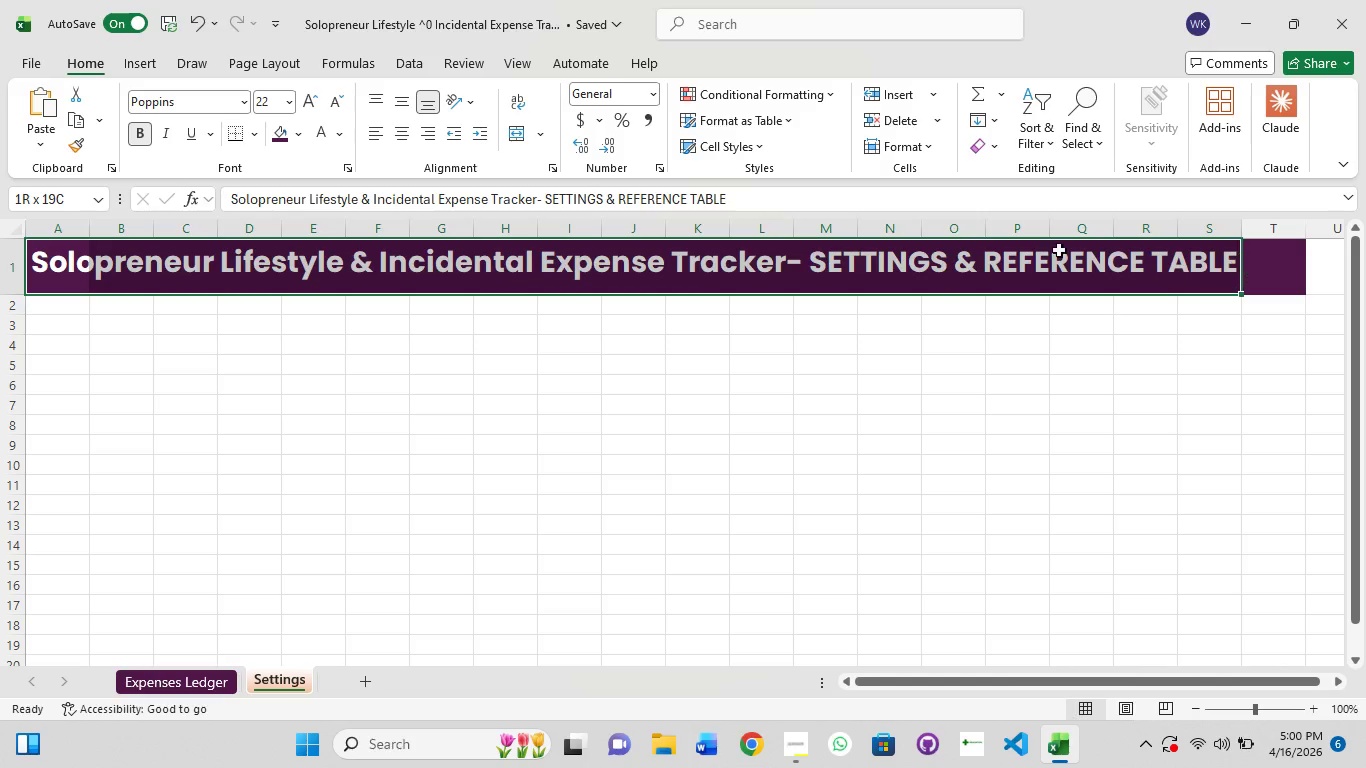 
left_click([507, 130])
 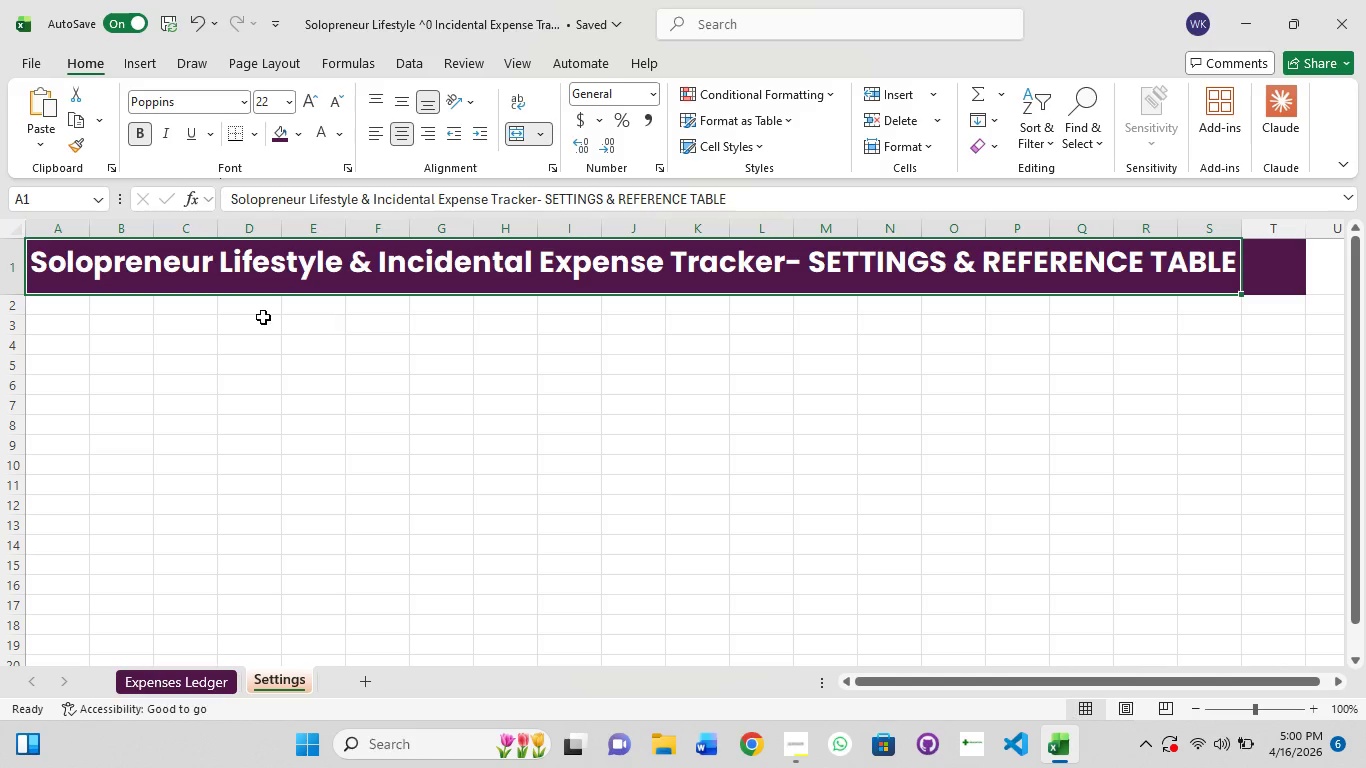 
left_click([262, 317])
 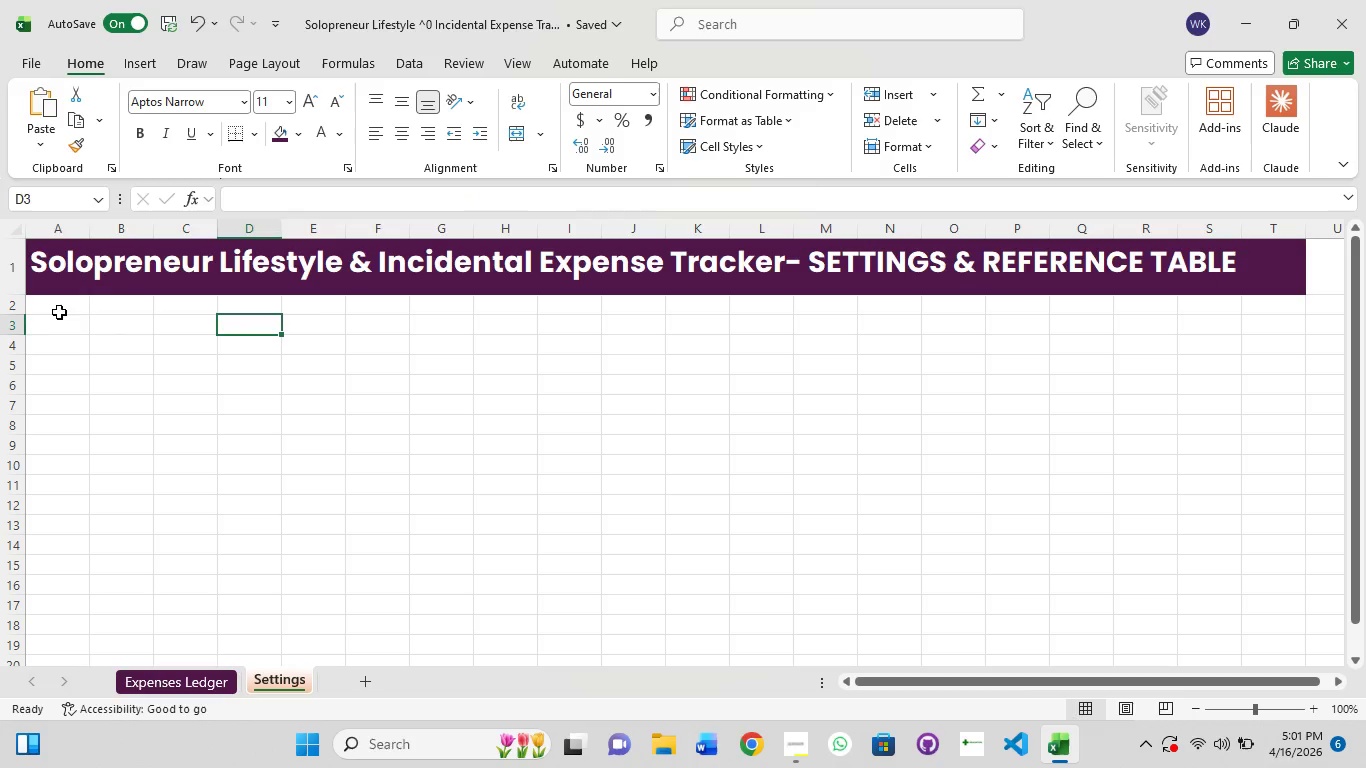 
left_click([56, 310])
 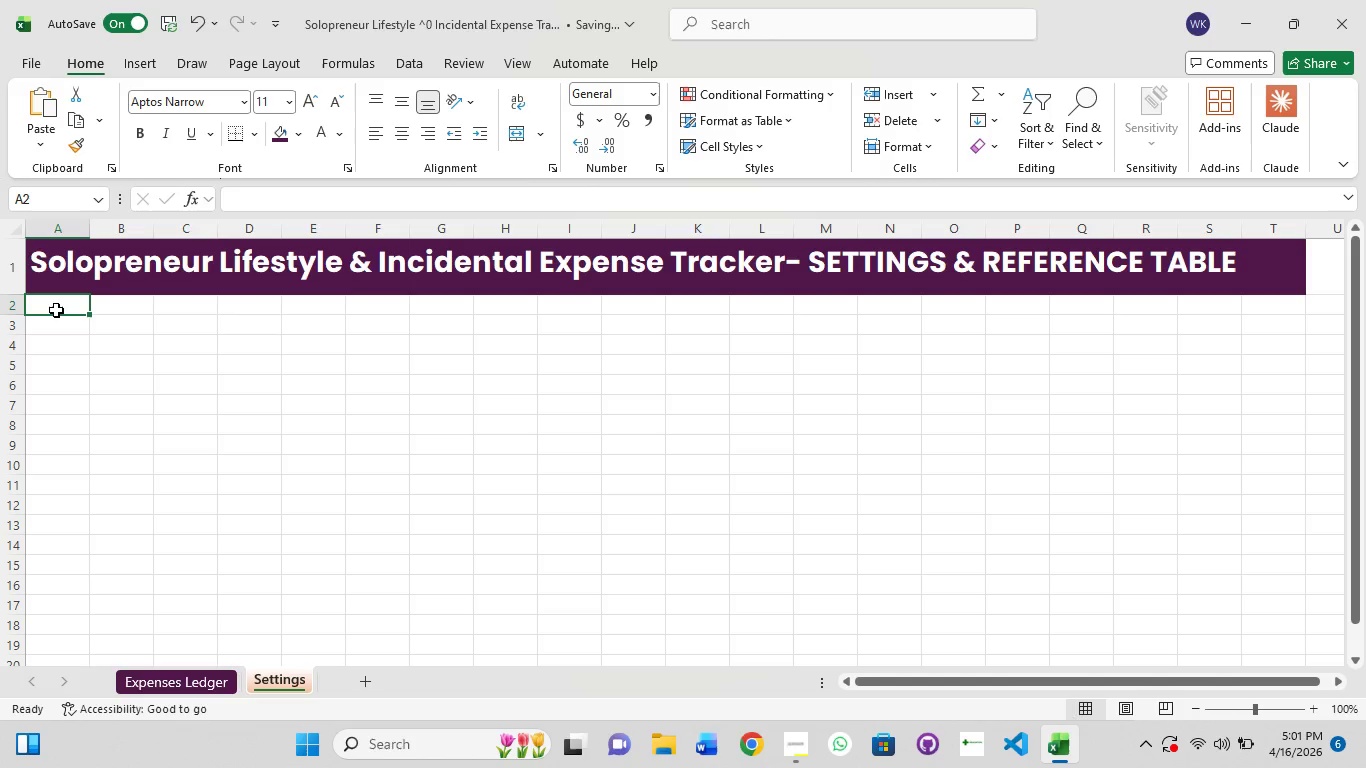 
double_click([56, 310])
 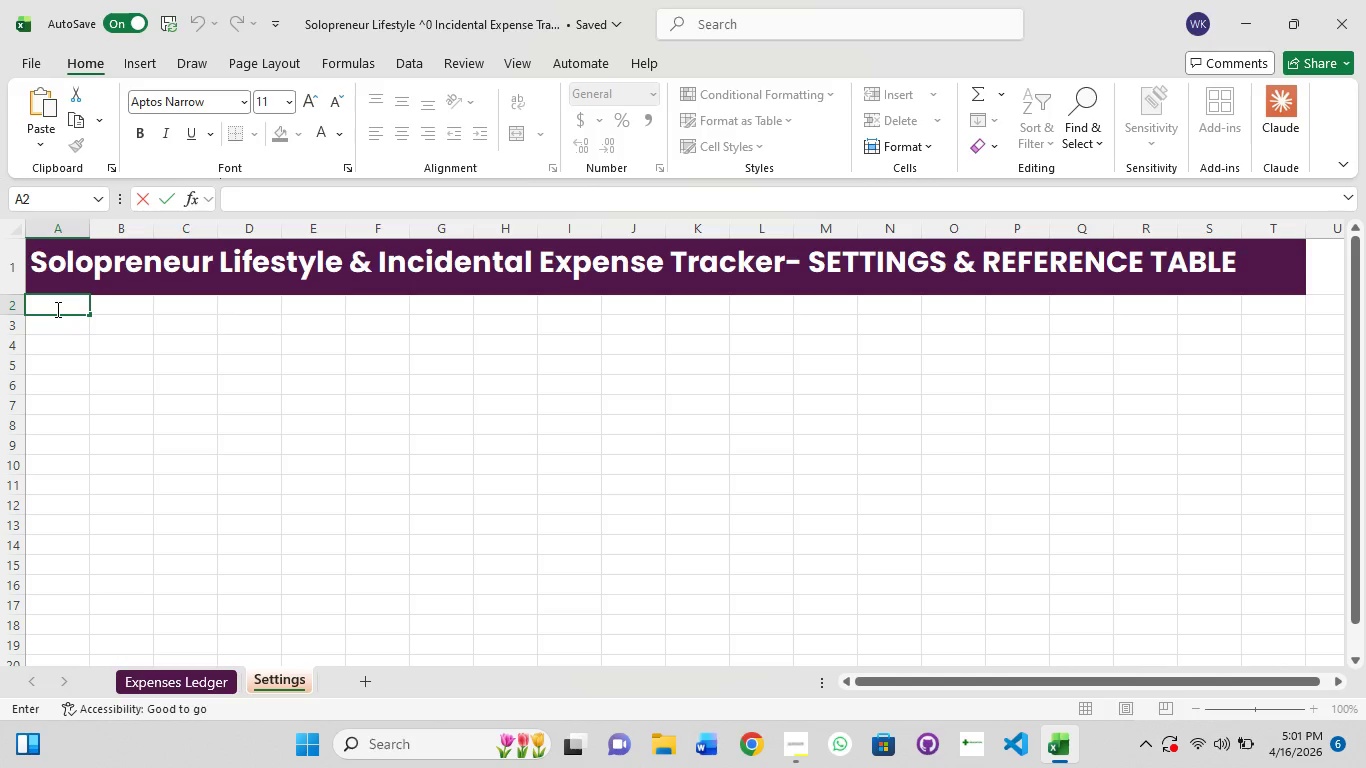 
wait(7.7)
 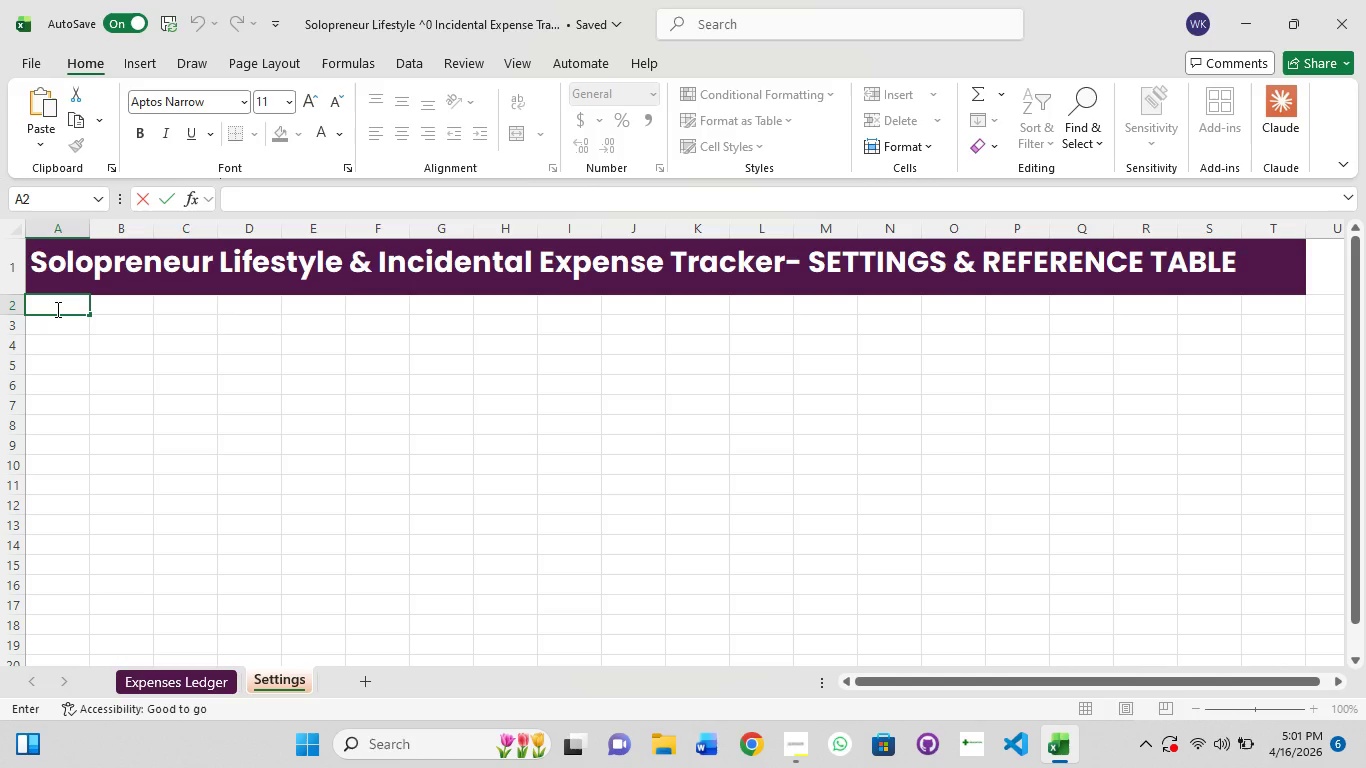 
type(Configure your budget and reference data here. don)
key(Backspace)
key(Backspace)
key(Backspace)
type( Don)
key(Backspace)
type( not)
 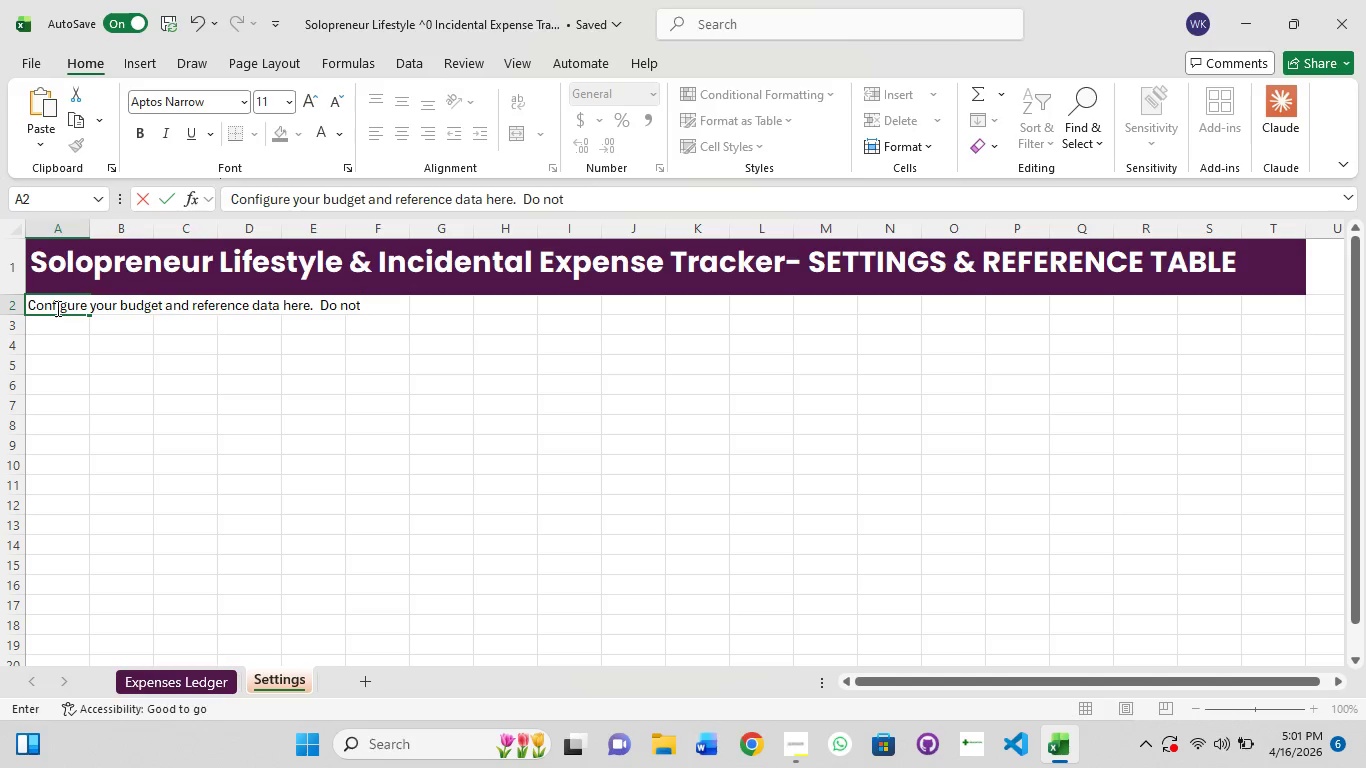 
type( delete the tables- The )
key(Backspace)
key(Backspace)
key(Backspace)
key(Backspace)
type(the Ledgers depends on them)
 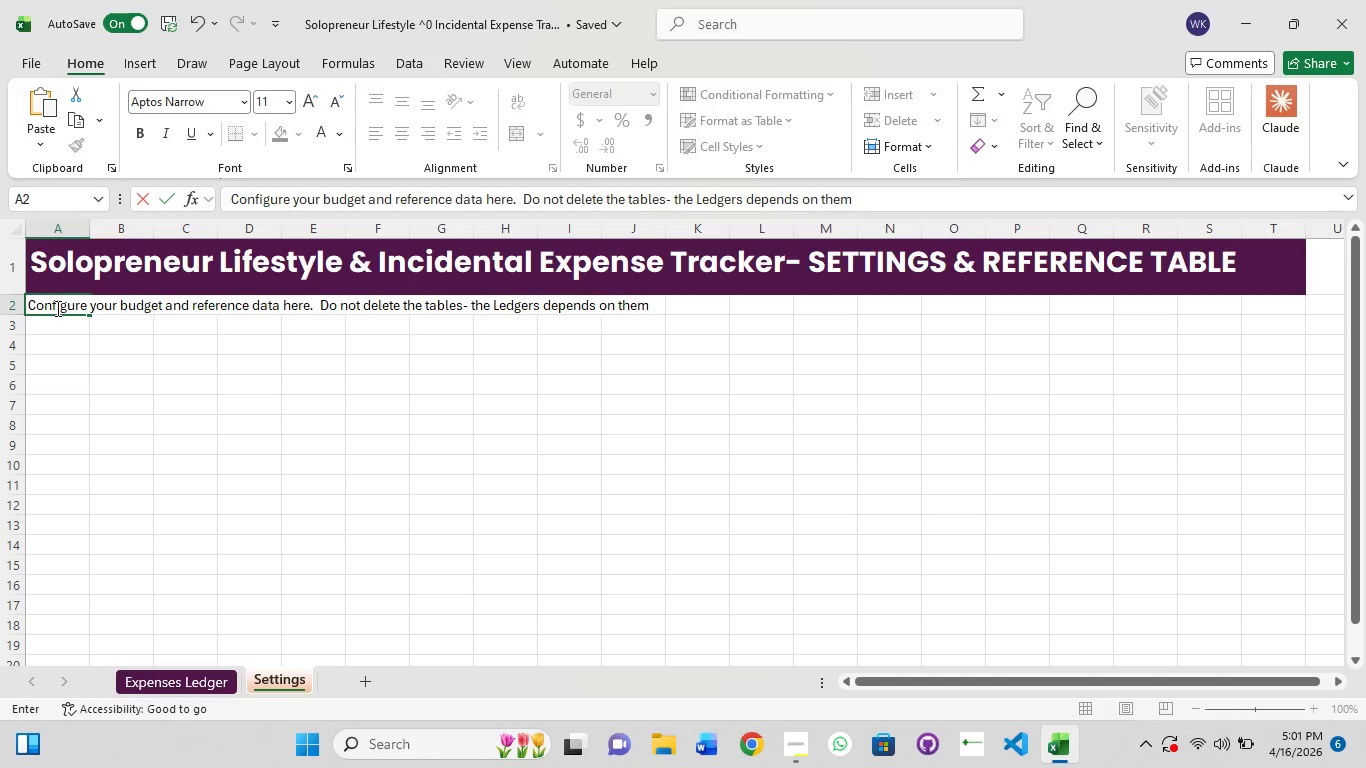 
left_click([217, 688])
 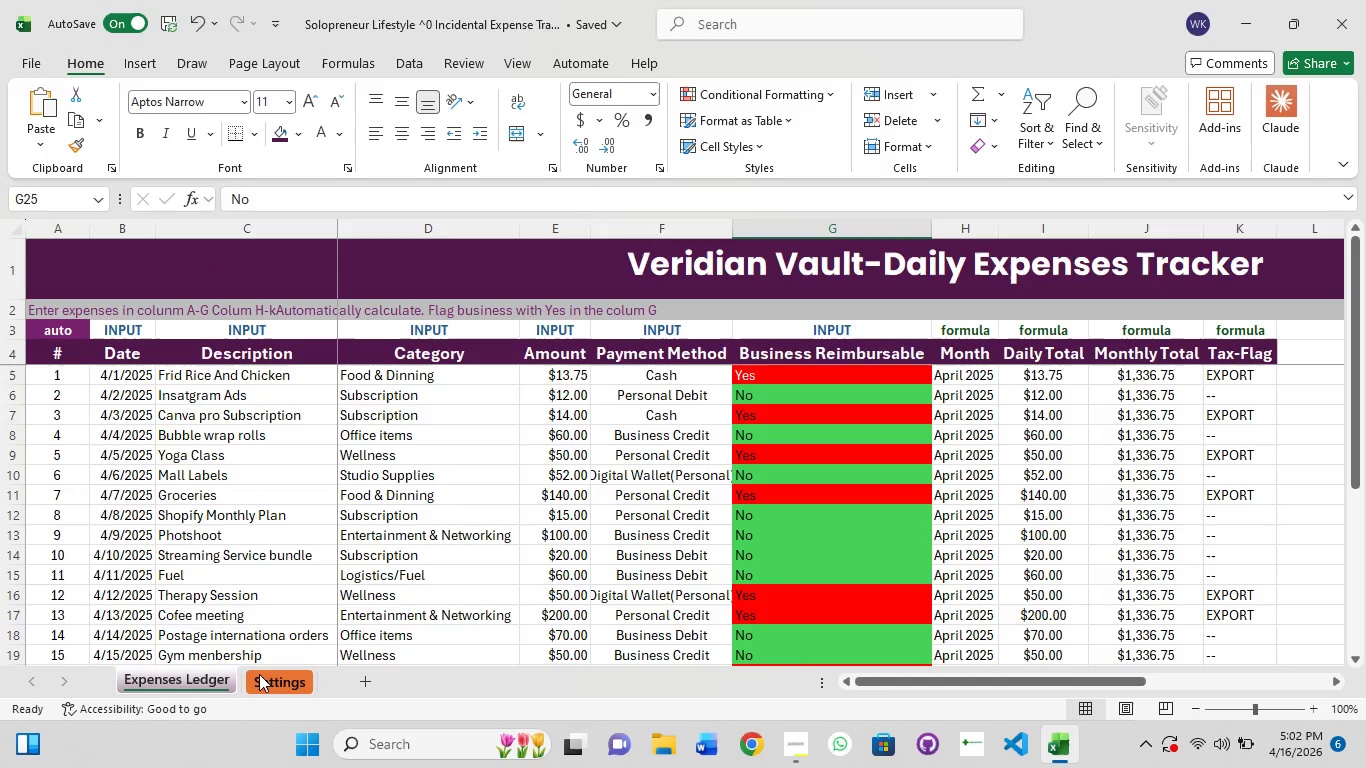 
left_click([259, 674])
 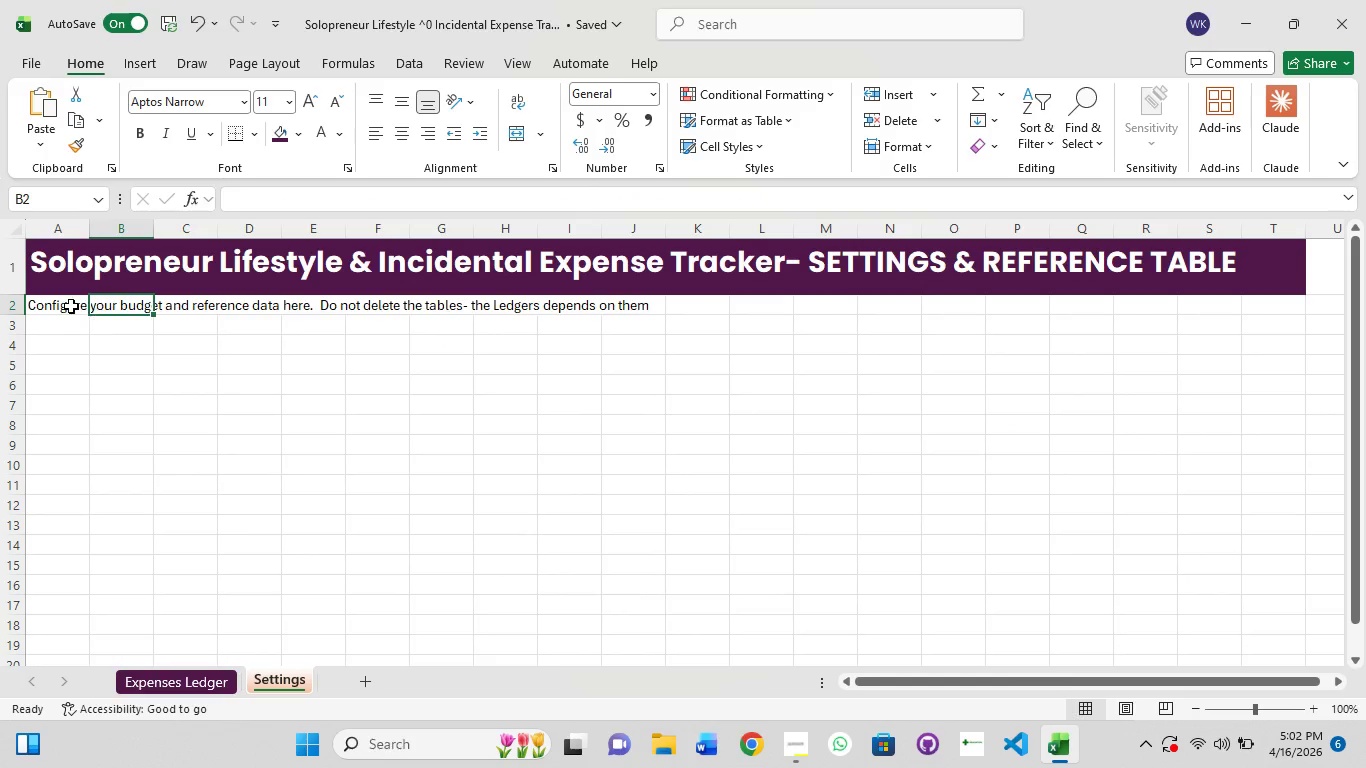 
left_click([66, 309])
 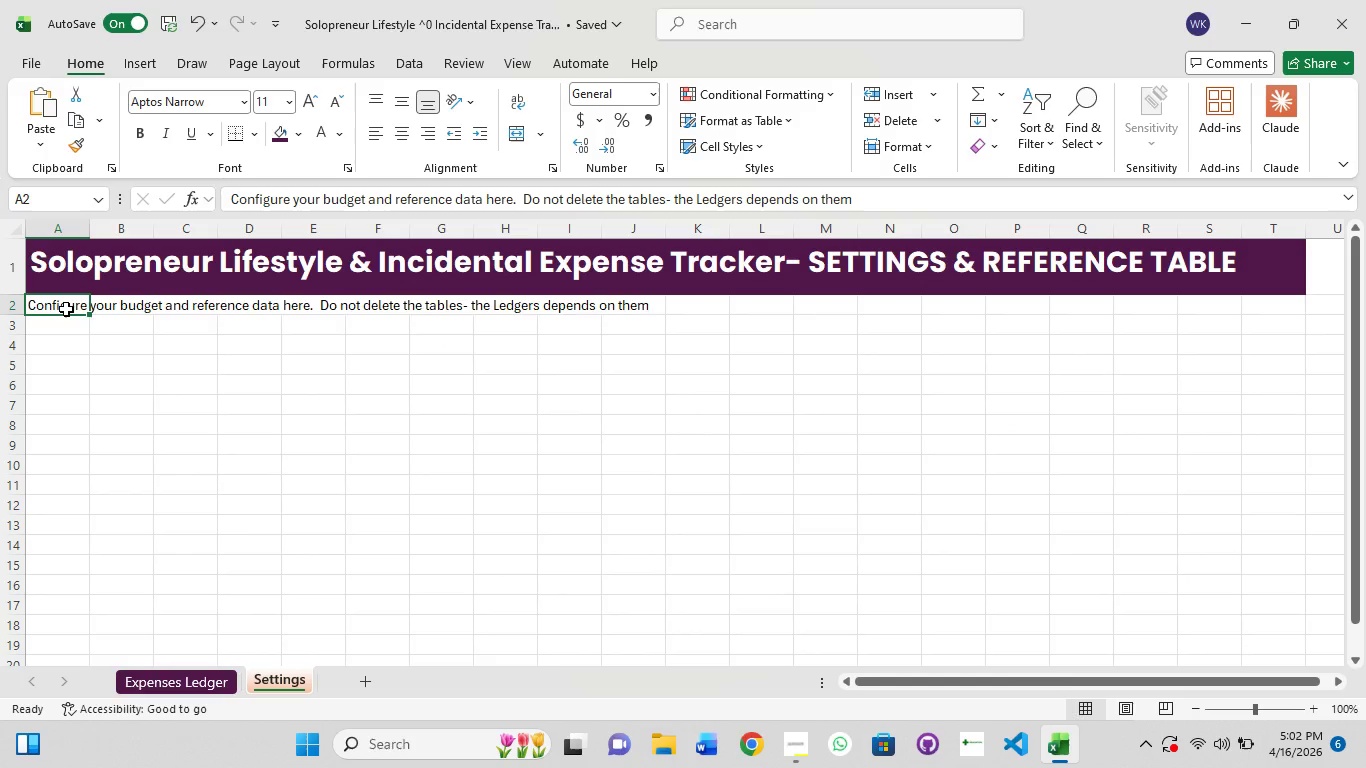 
hold_key(key=ShiftLeft, duration=1.5)
left_click_drag(start_coordinate=[243, 307], to_coordinate=[261, 309])
 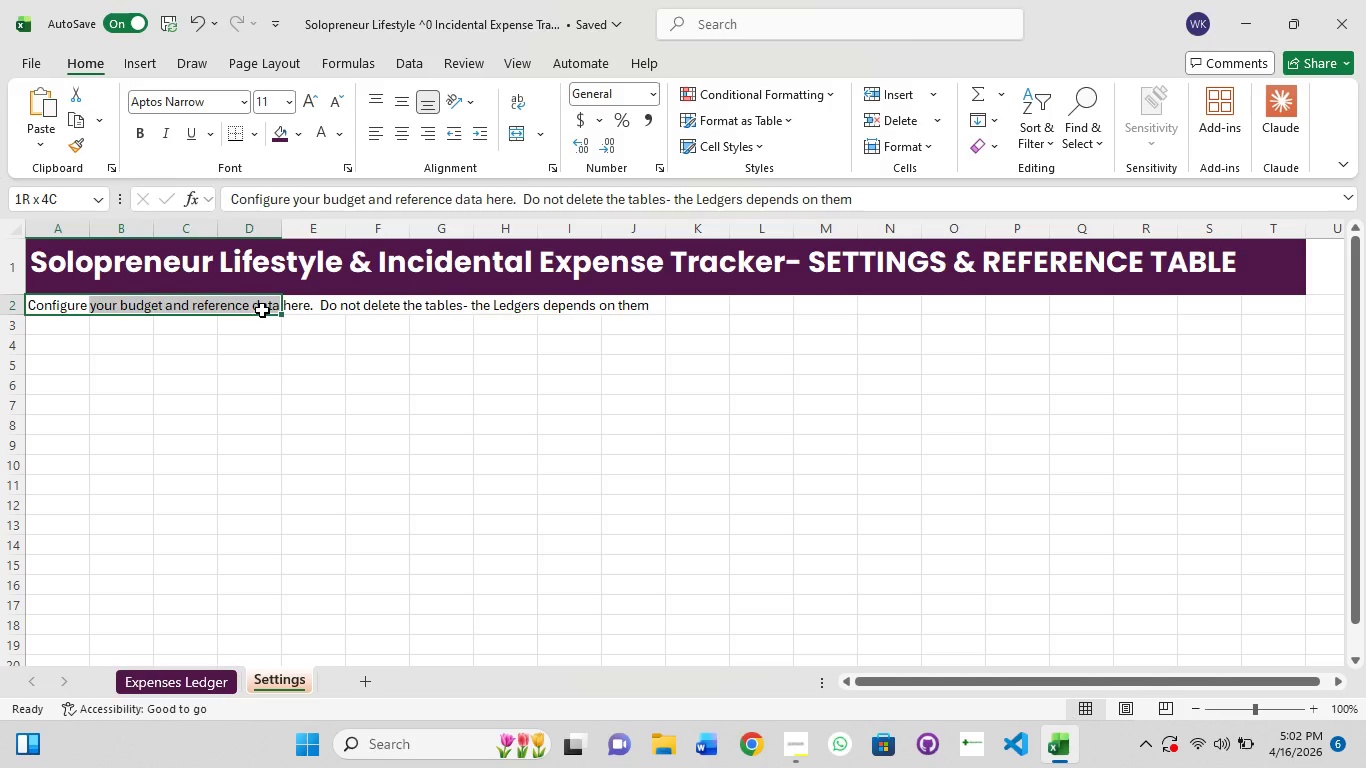 
hold_key(key=ShiftLeft, duration=1.5)
left_click_drag(start_coordinate=[571, 312], to_coordinate=[593, 312])
 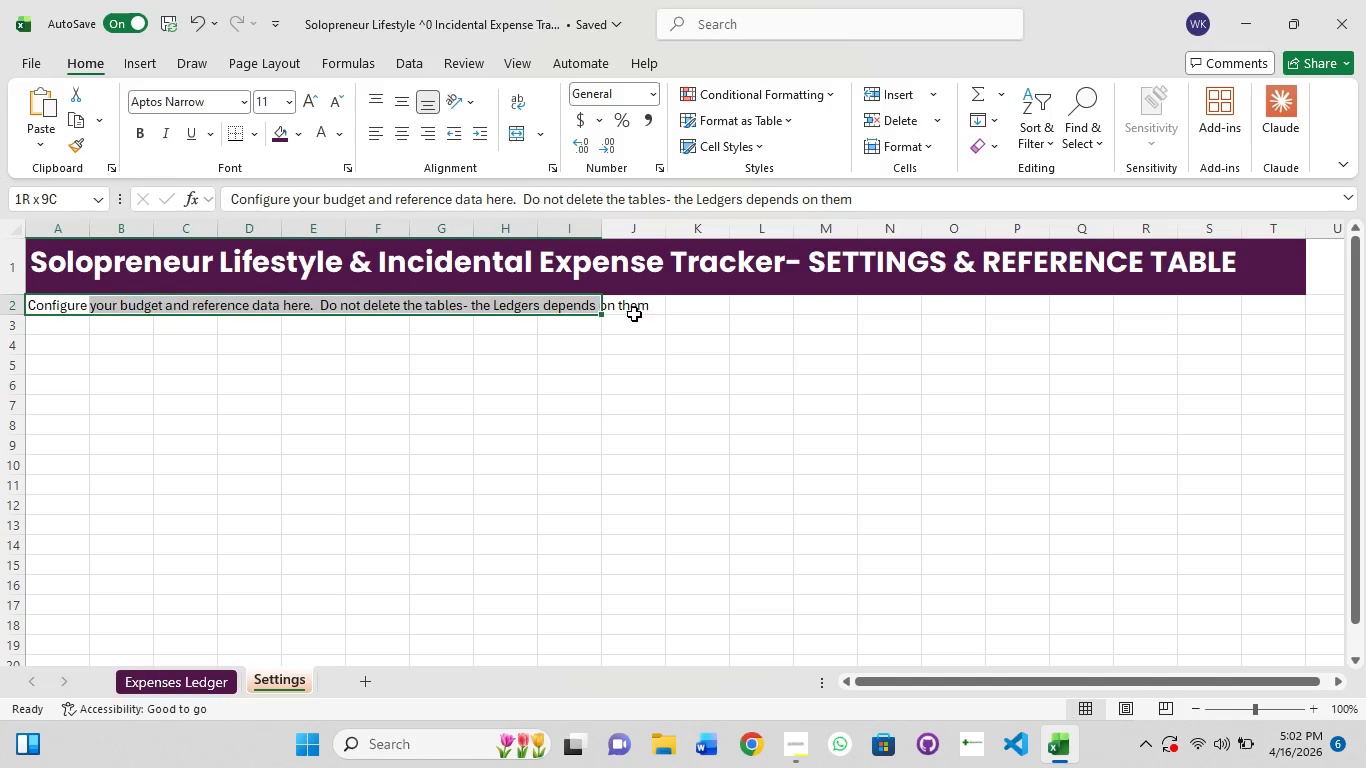 
hold_key(key=ShiftLeft, duration=1.52)
 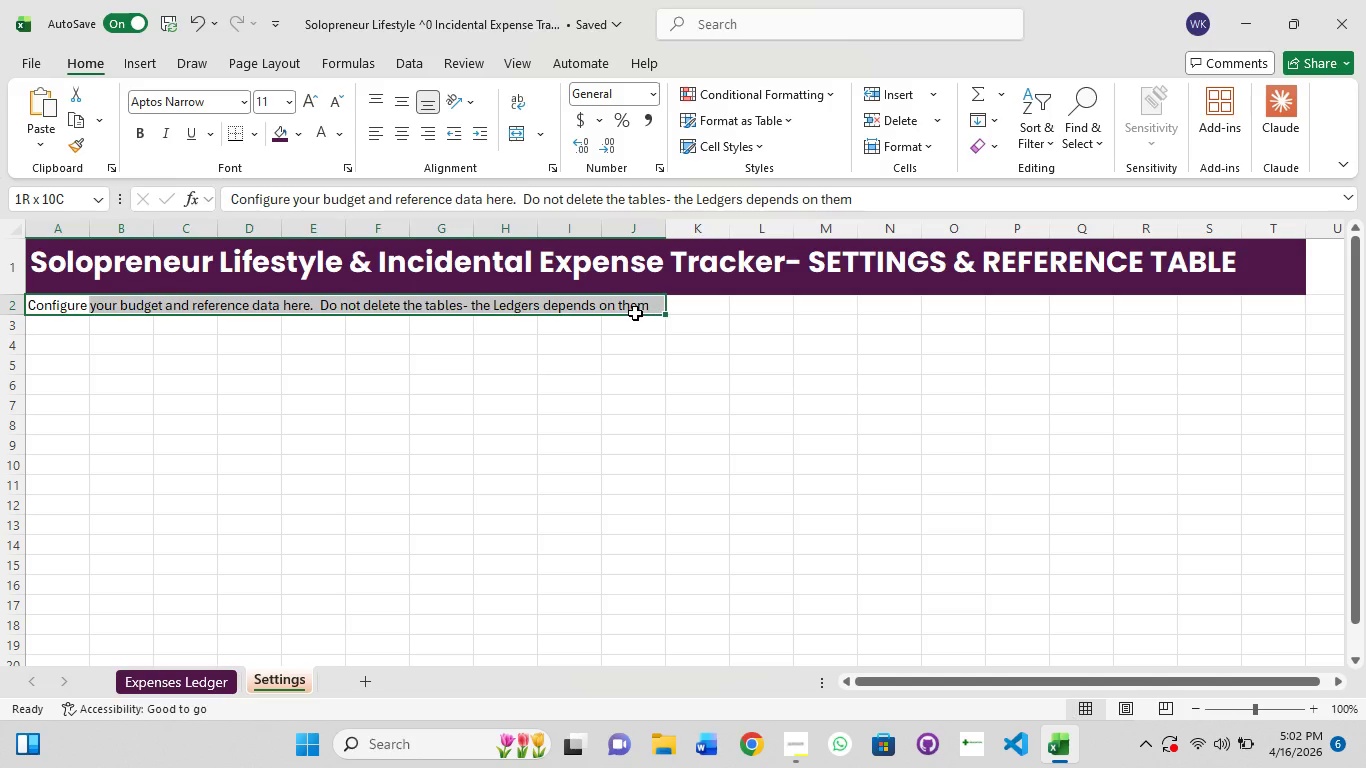 
hold_key(key=ShiftLeft, duration=1.22)
left_click([635, 313])
 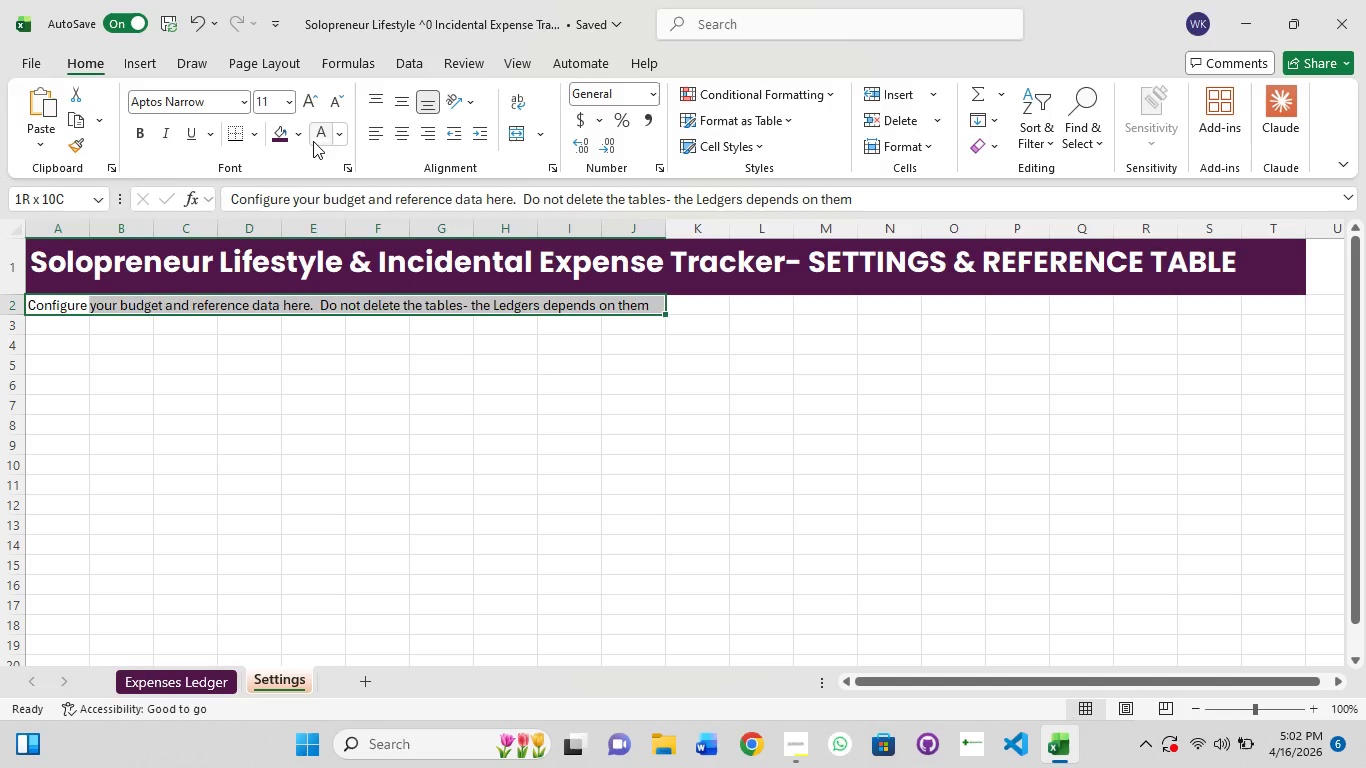 
left_click([299, 136])
 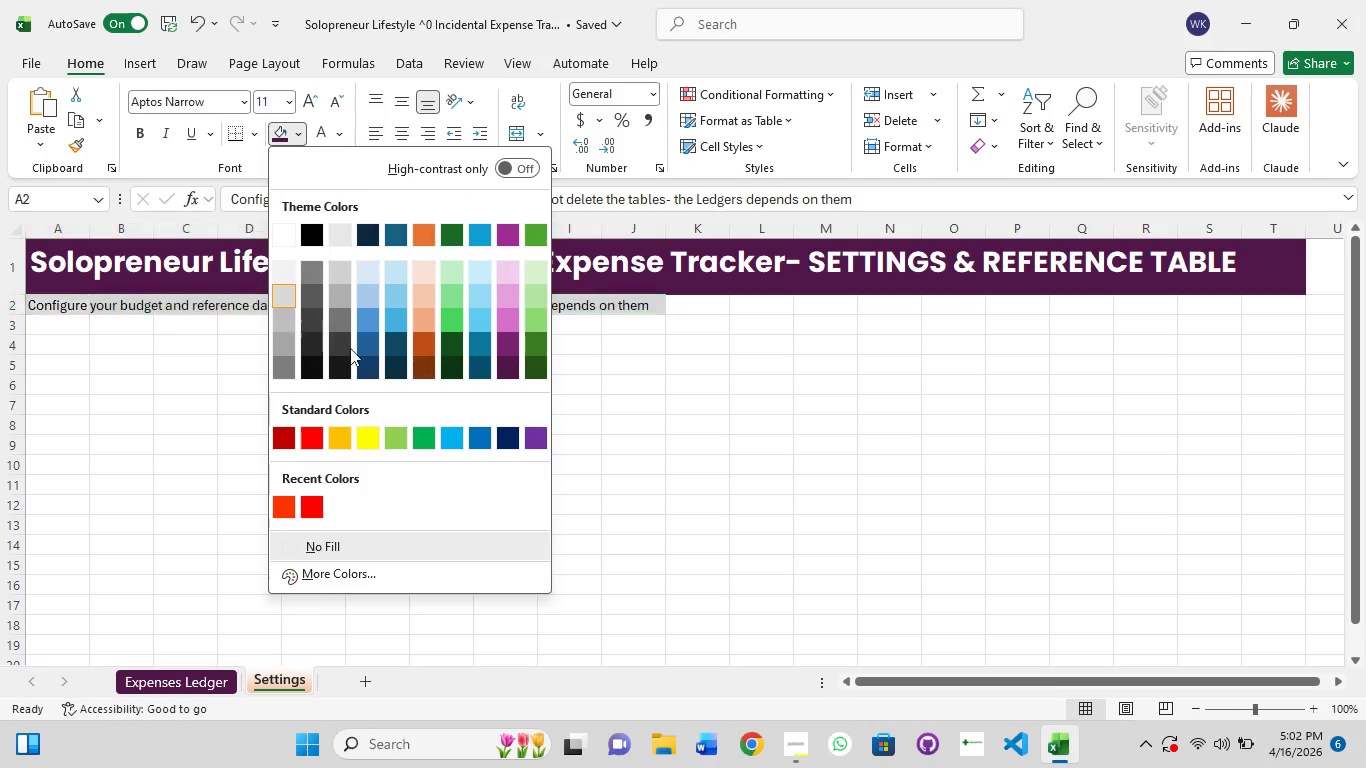 
mouse_move([369, 327])
 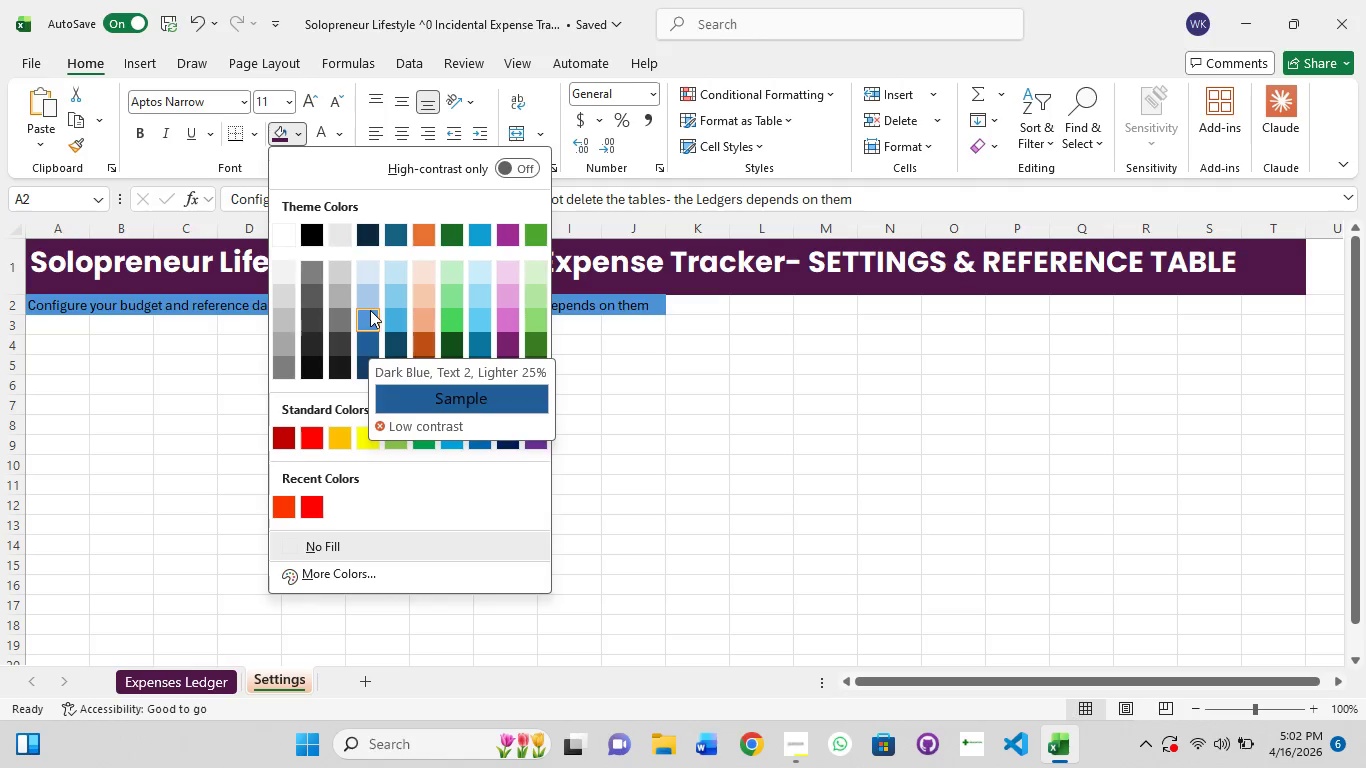 
left_click([369, 304])
 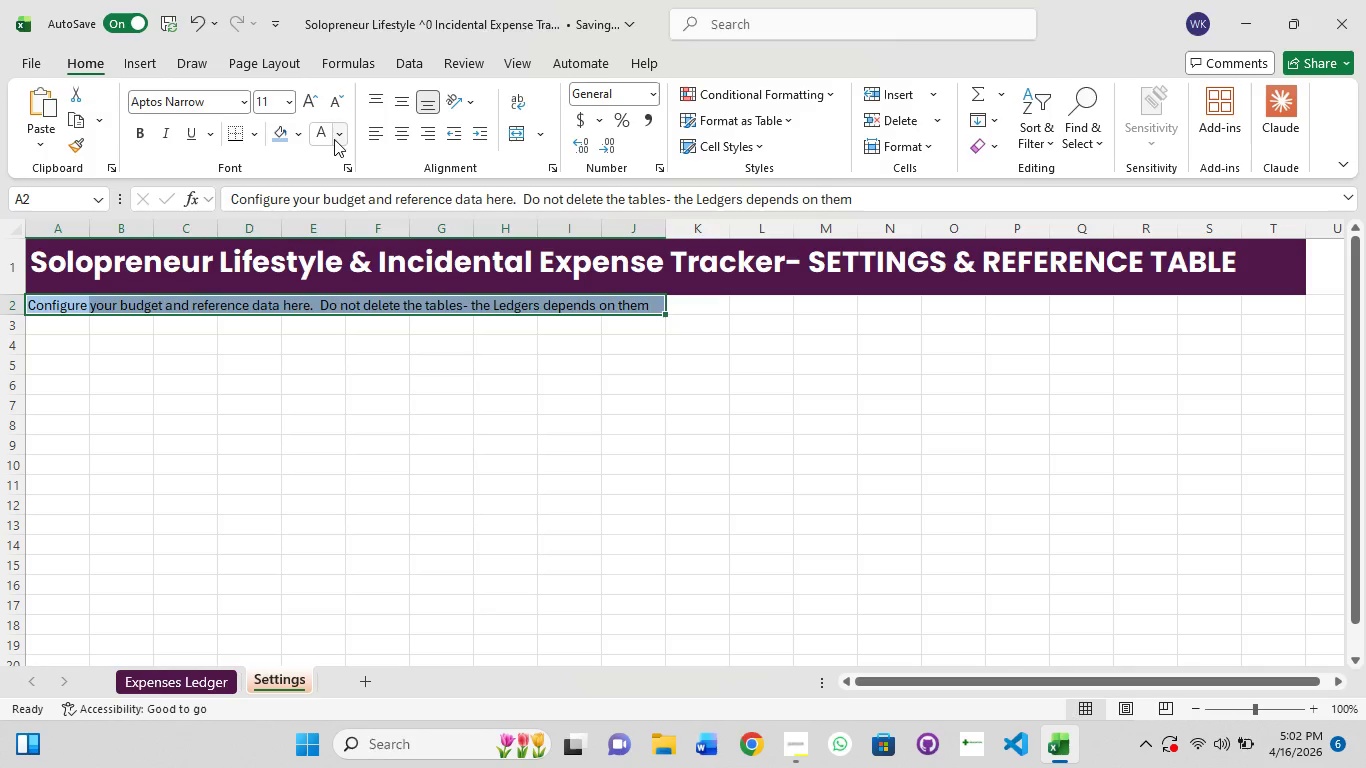 
left_click([330, 136])
 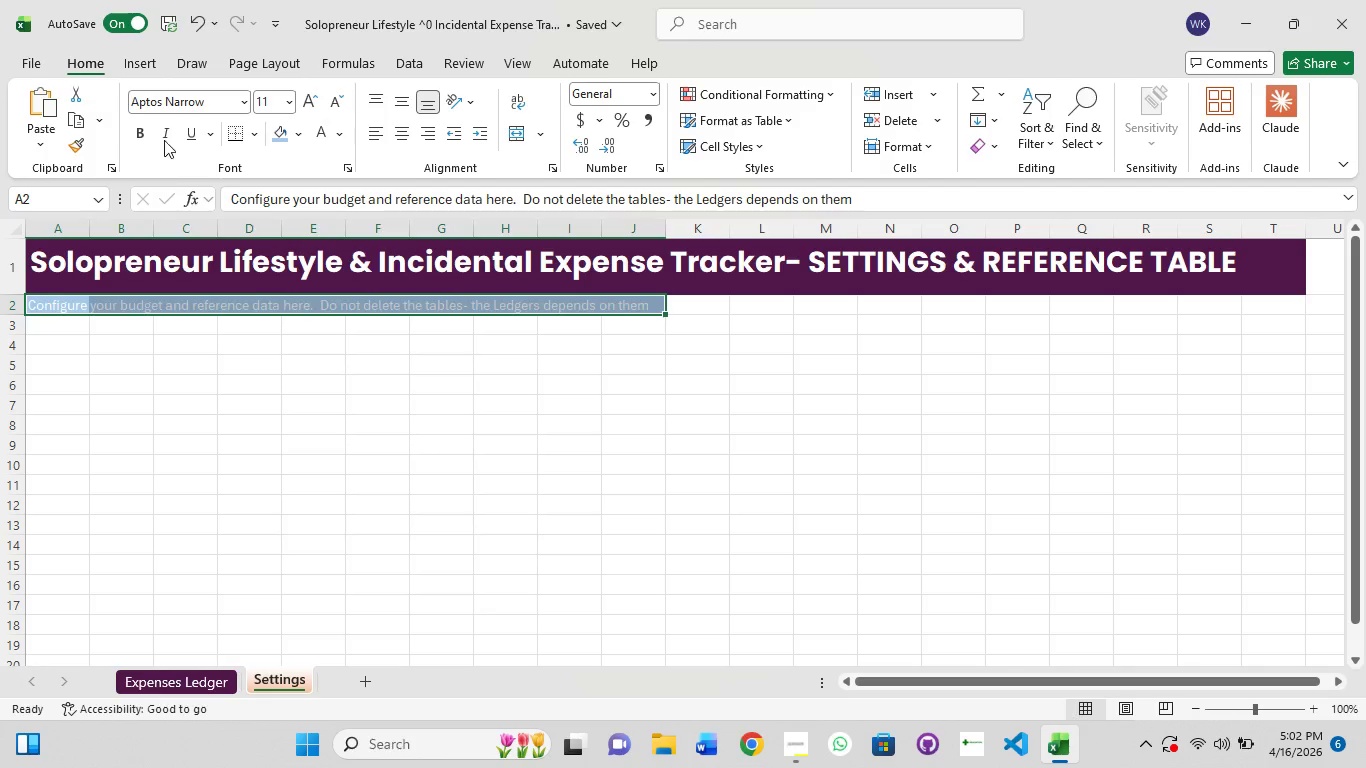 
left_click([140, 134])
 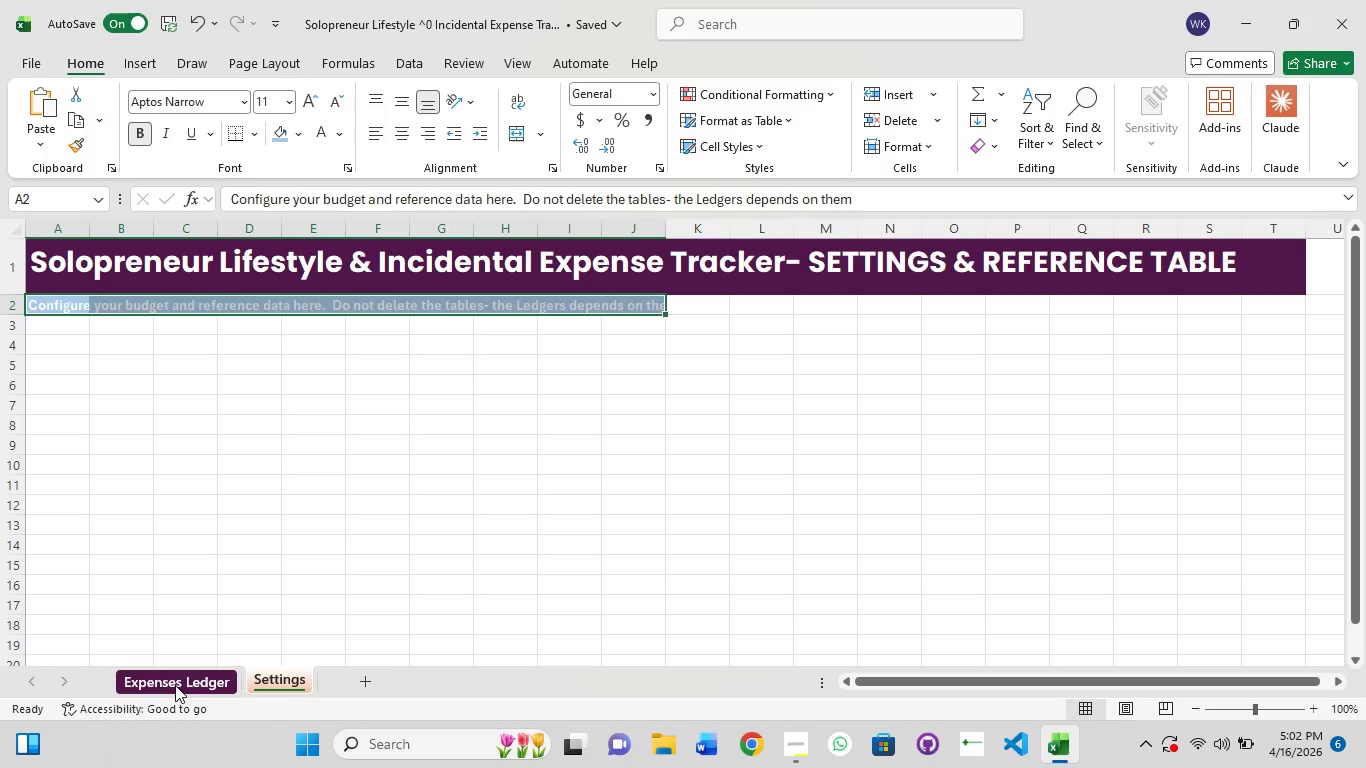 
left_click([175, 685])
 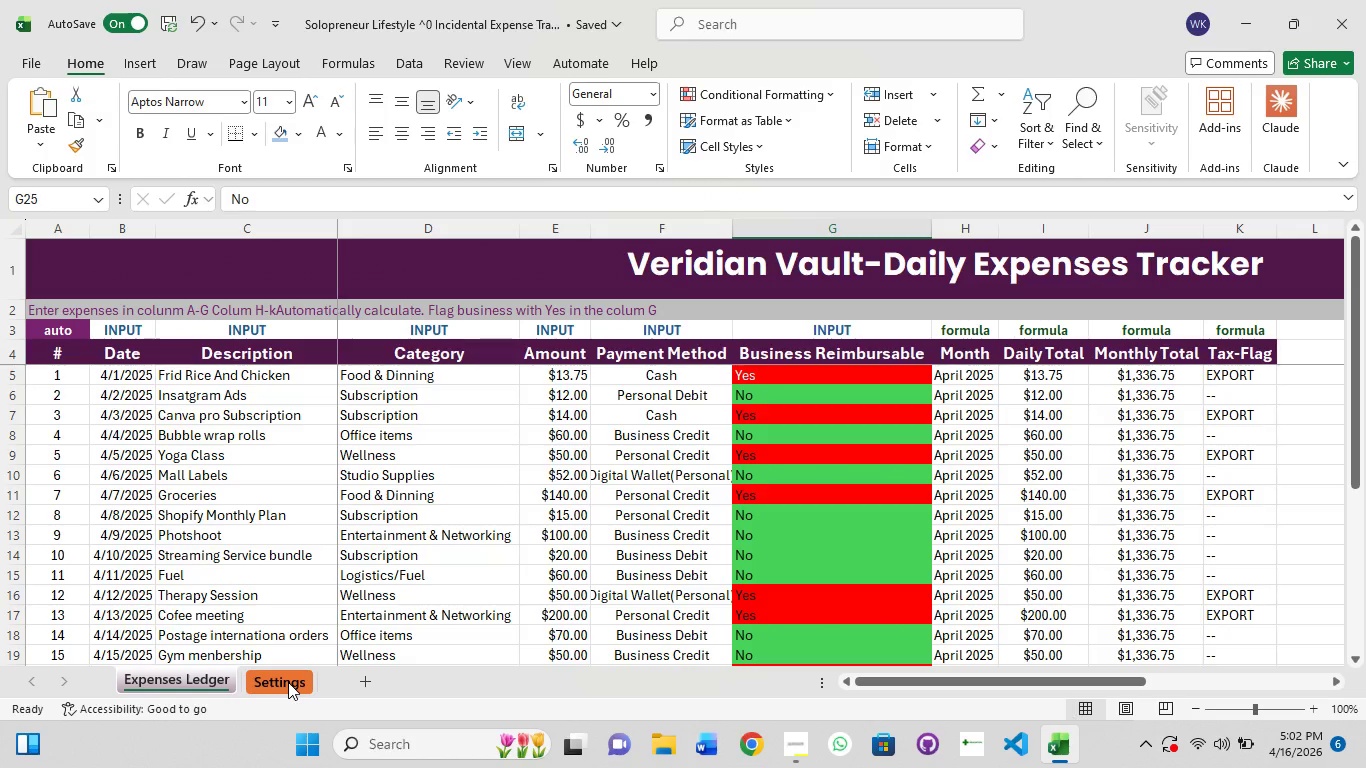 
left_click([288, 680])
 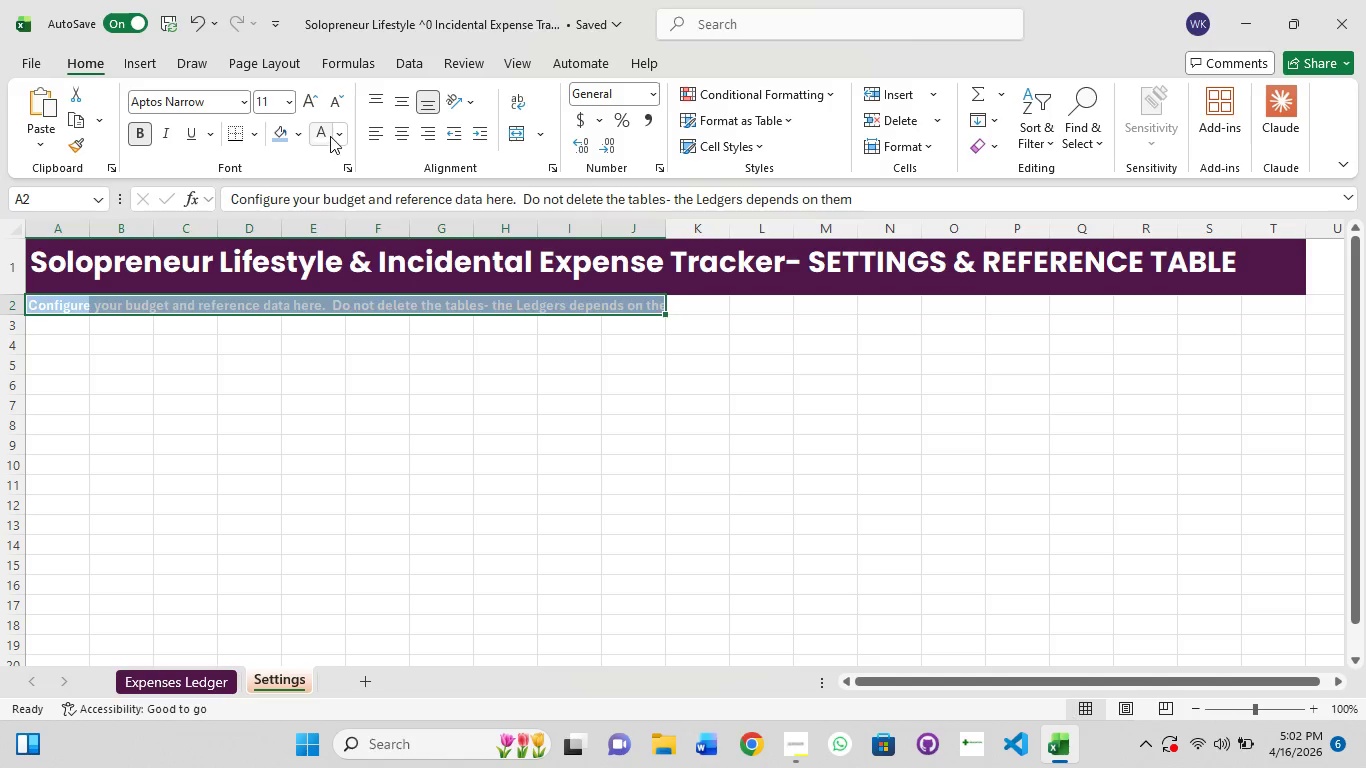 
left_click([341, 135])
 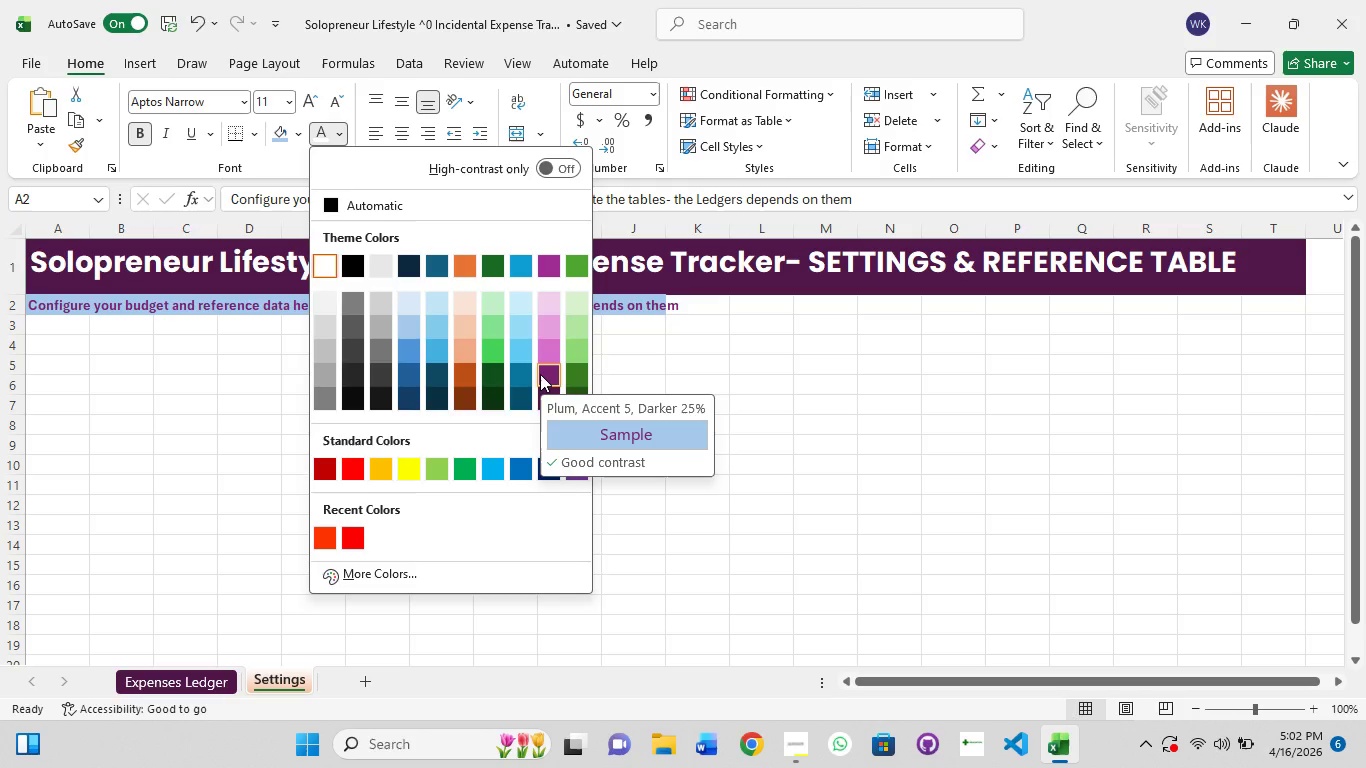 
left_click([540, 374])
 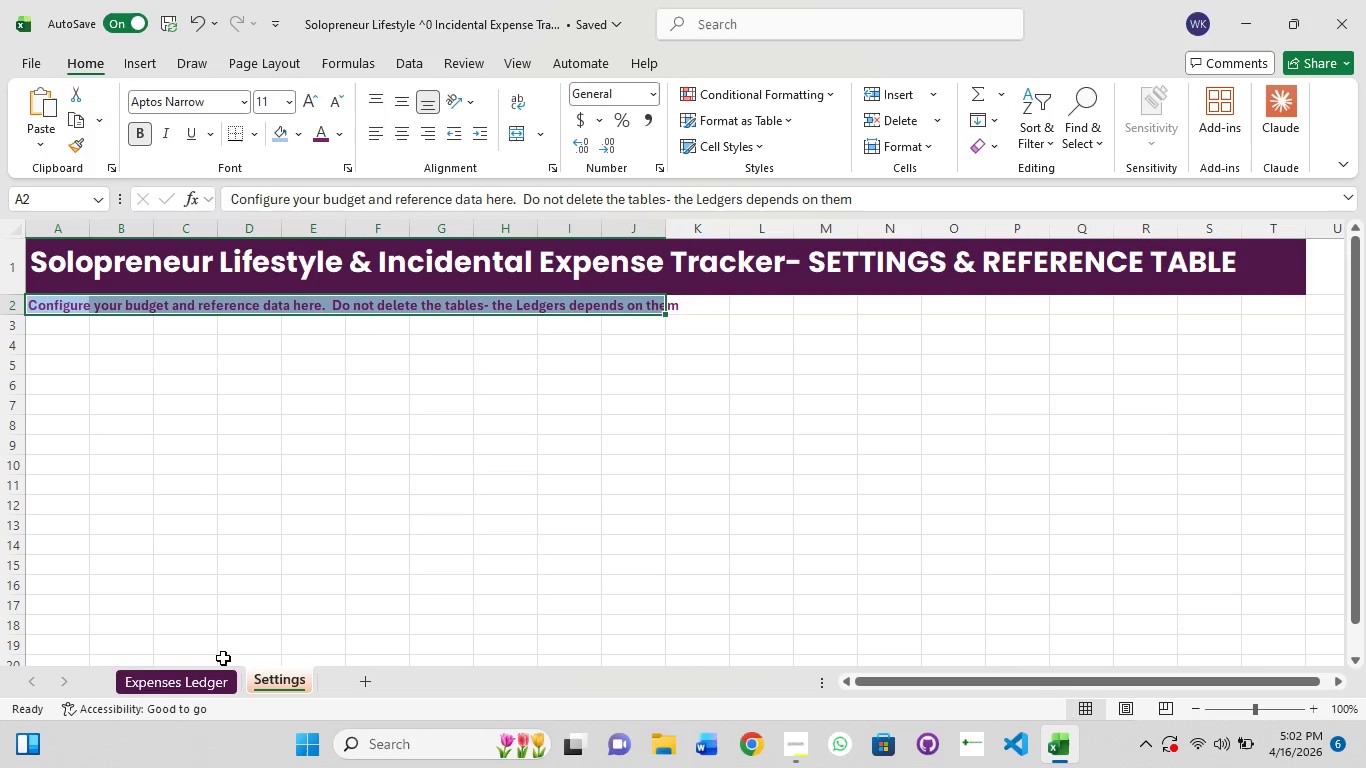 
left_click([201, 682])
 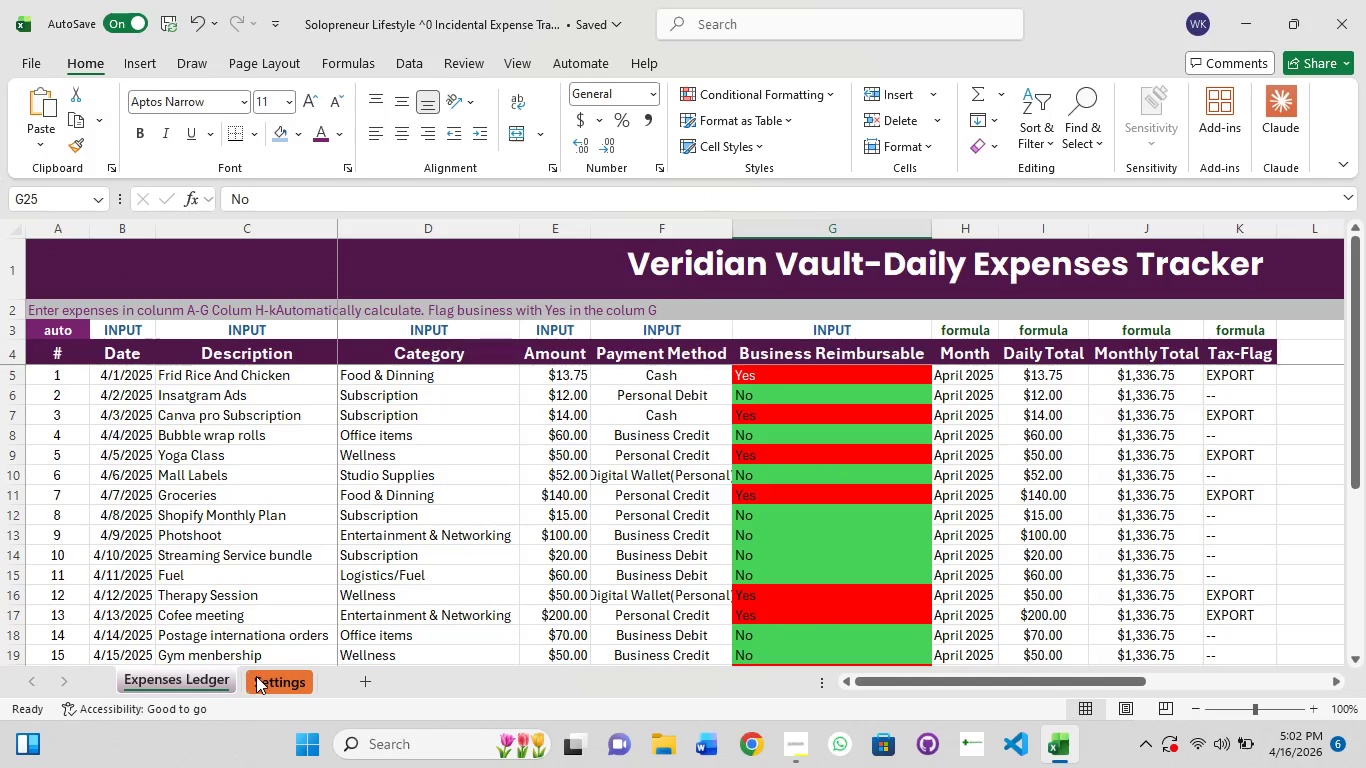 
left_click([274, 683])
 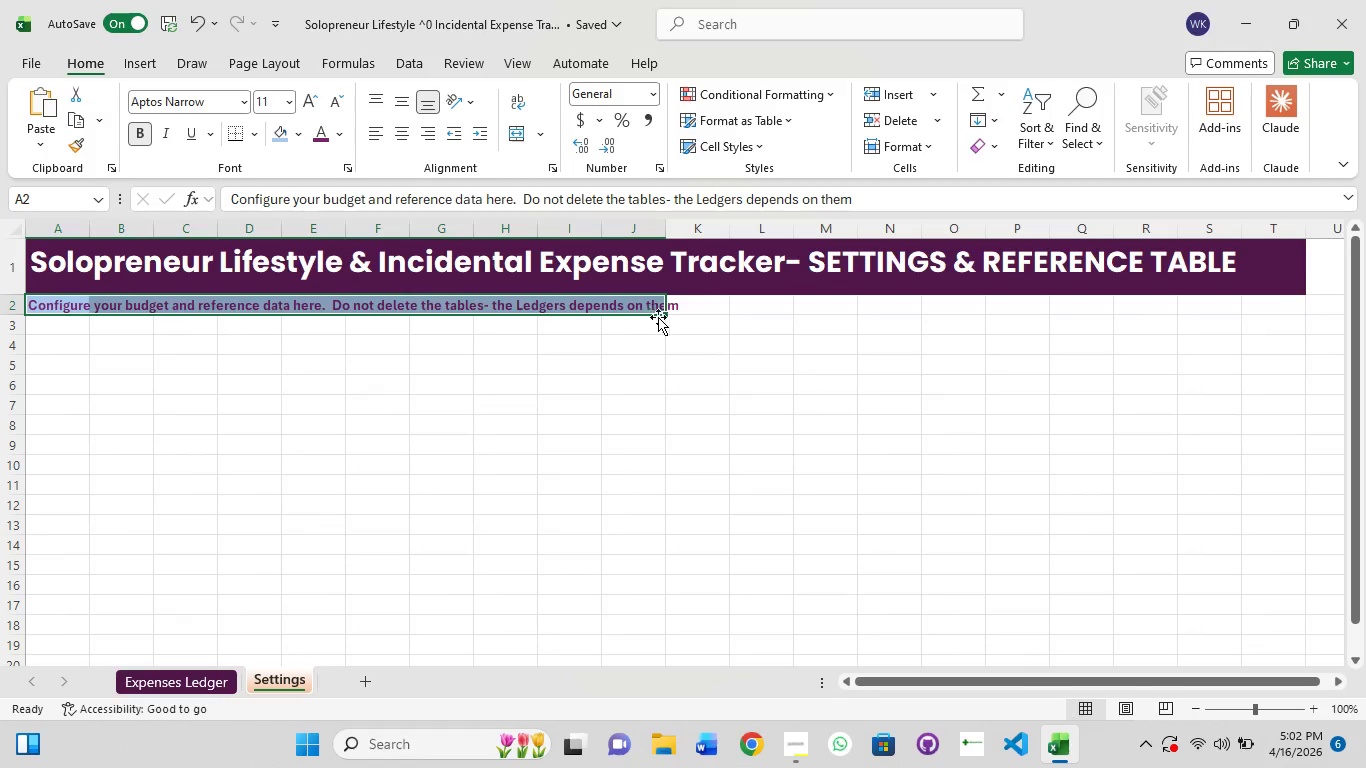 
left_click_drag(start_coordinate=[664, 317], to_coordinate=[695, 313])
 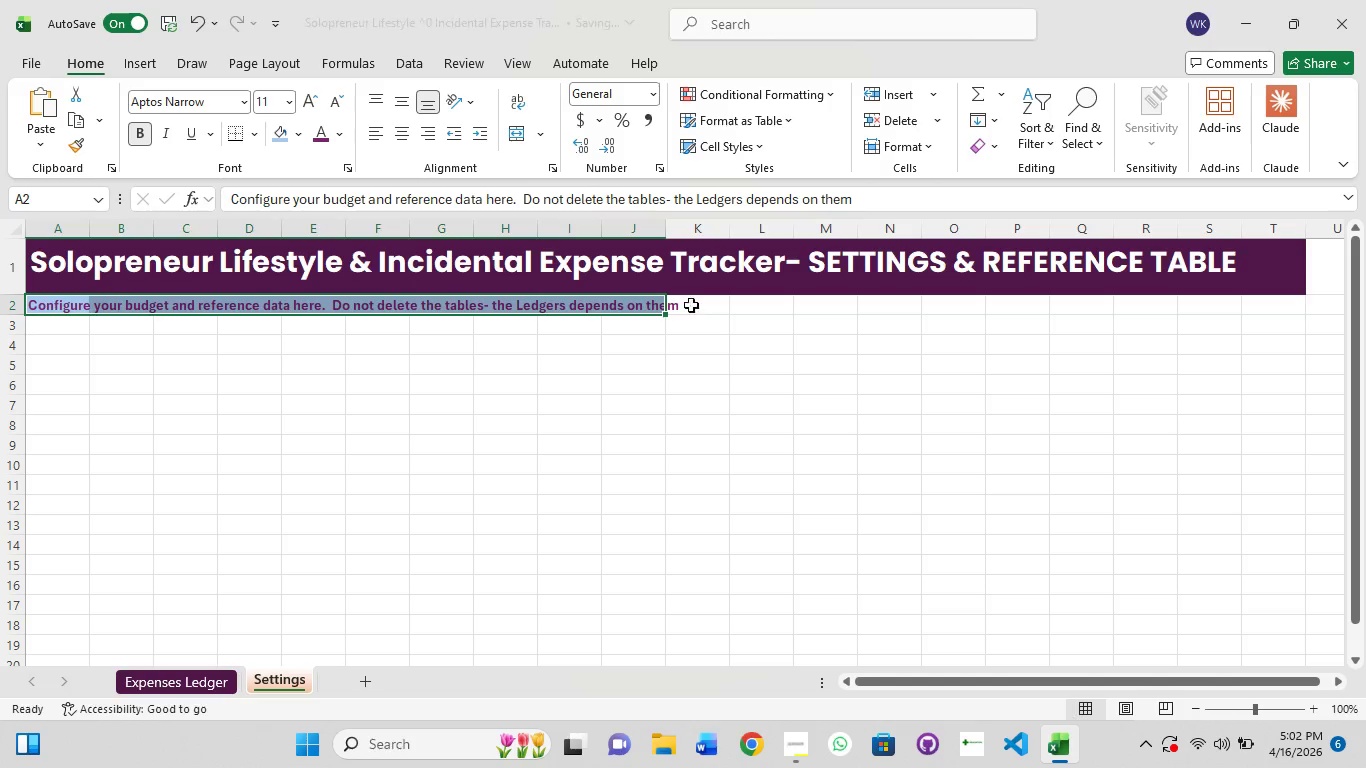 
hold_key(key=ShiftLeft, duration=0.86)
left_click([687, 302])
 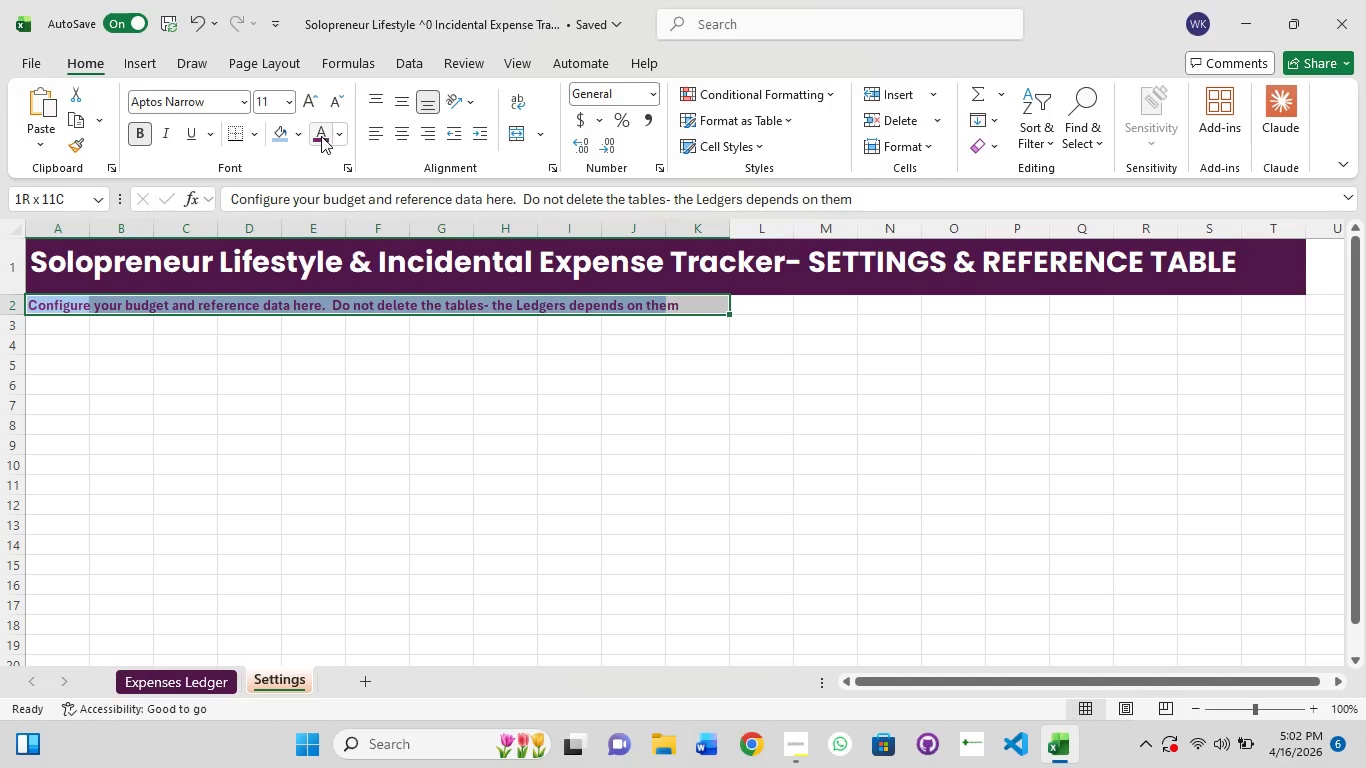 
left_click([321, 136])
 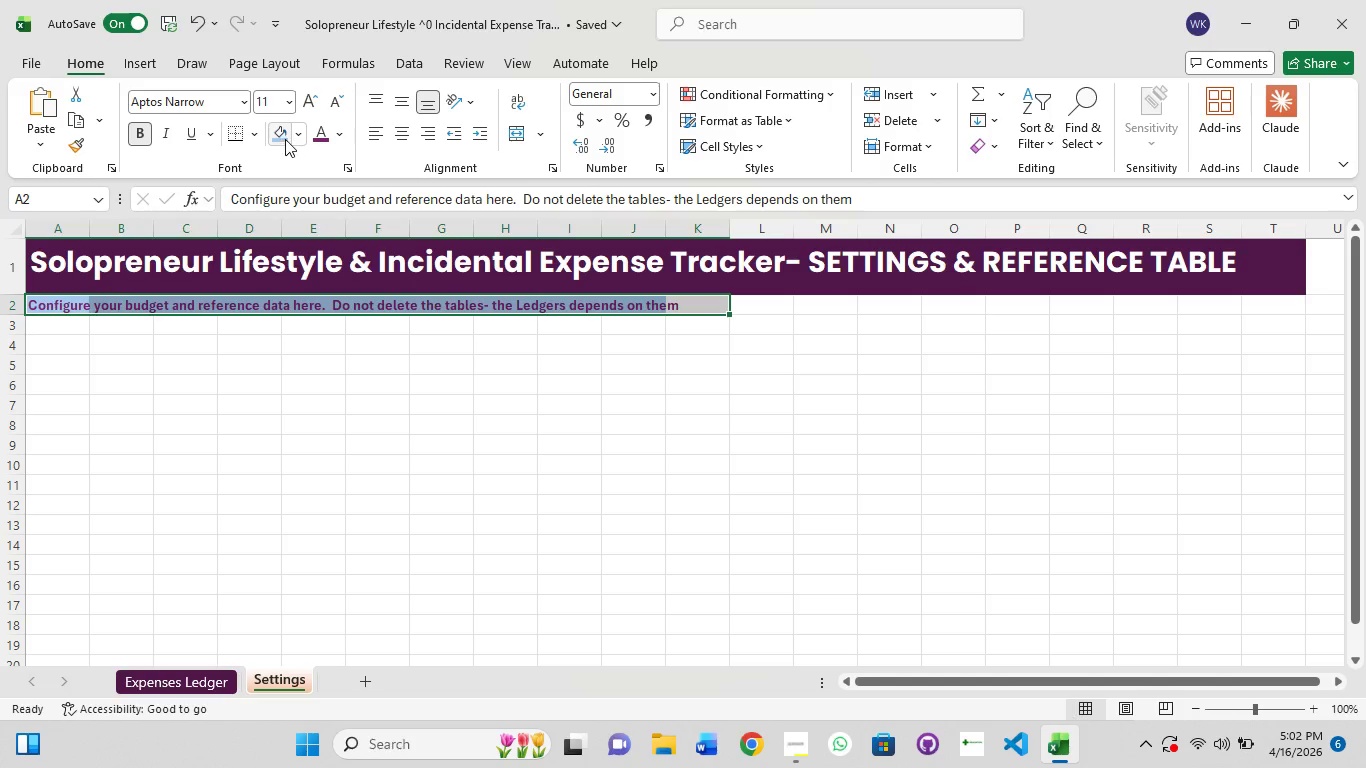 
left_click([283, 139])
 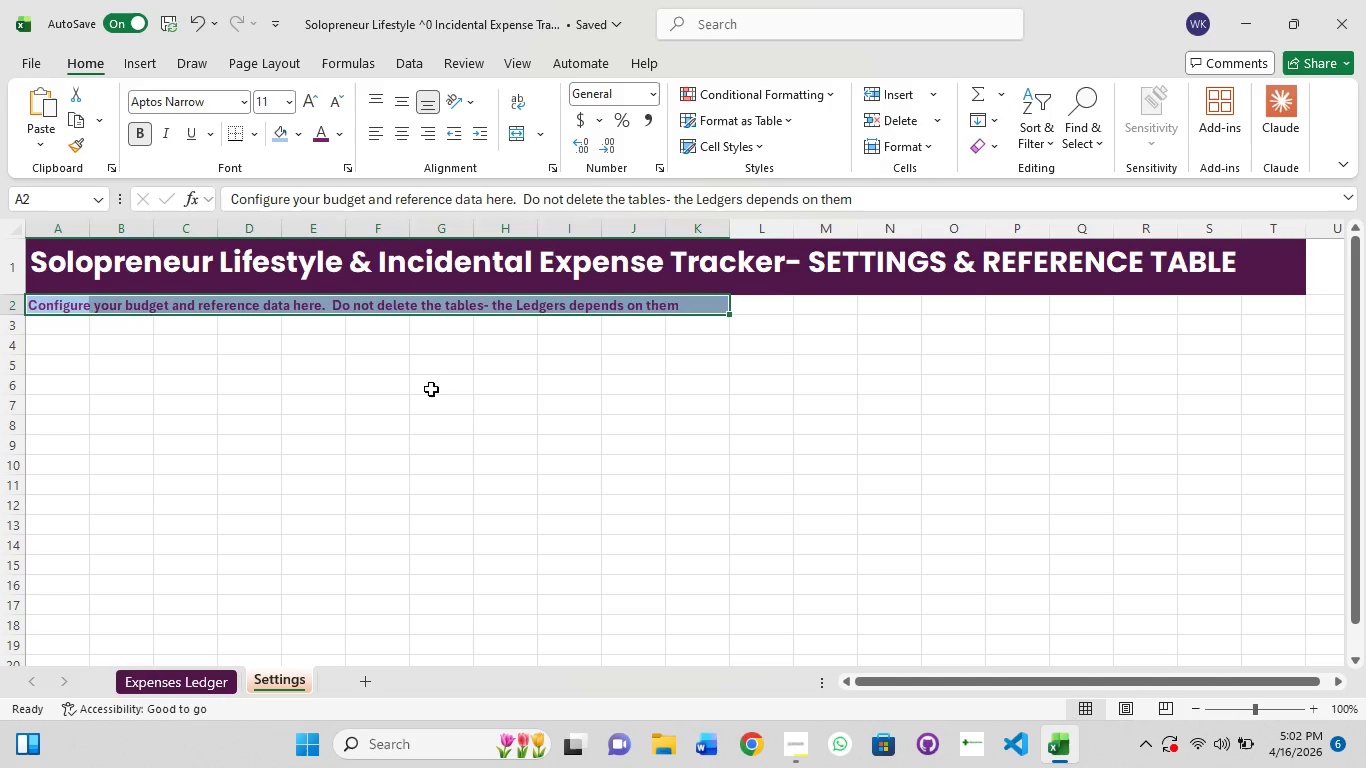 
left_click([460, 408])
 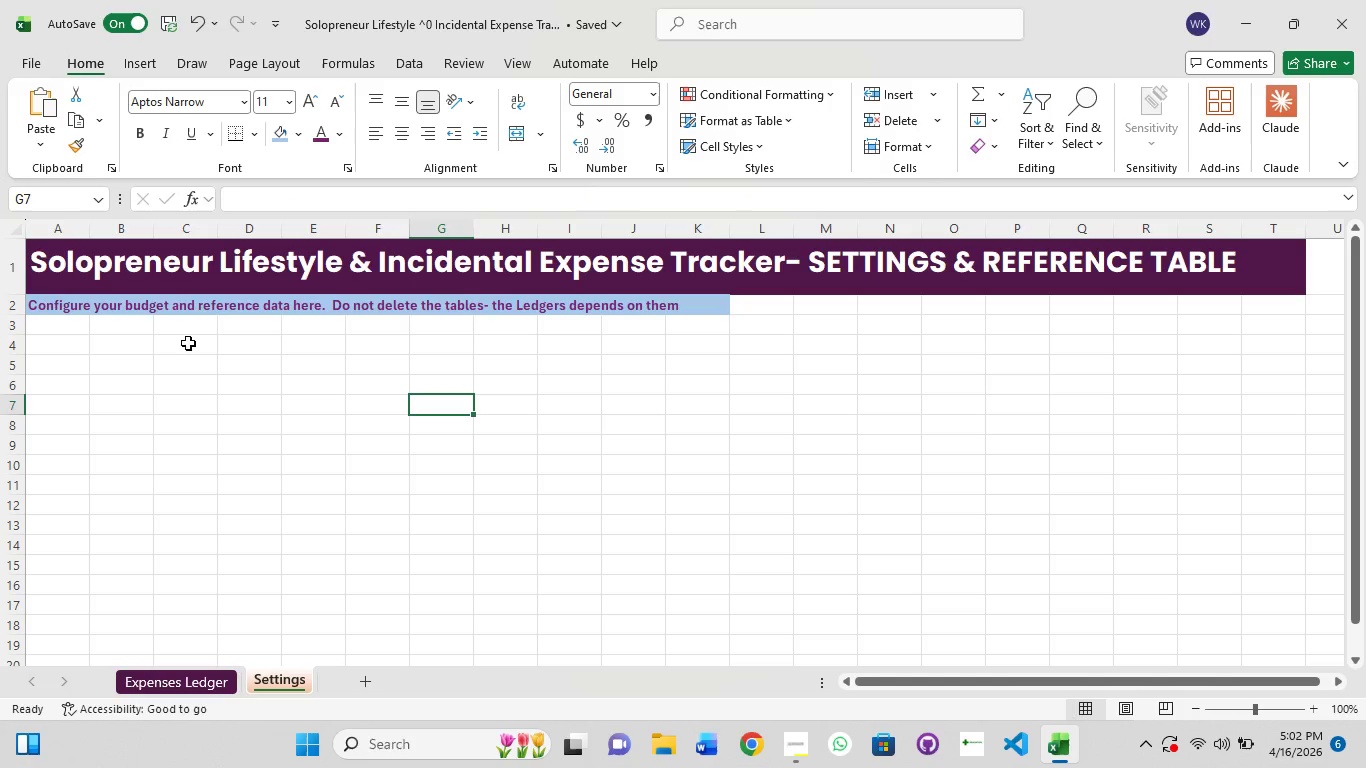 
left_click([59, 305])
 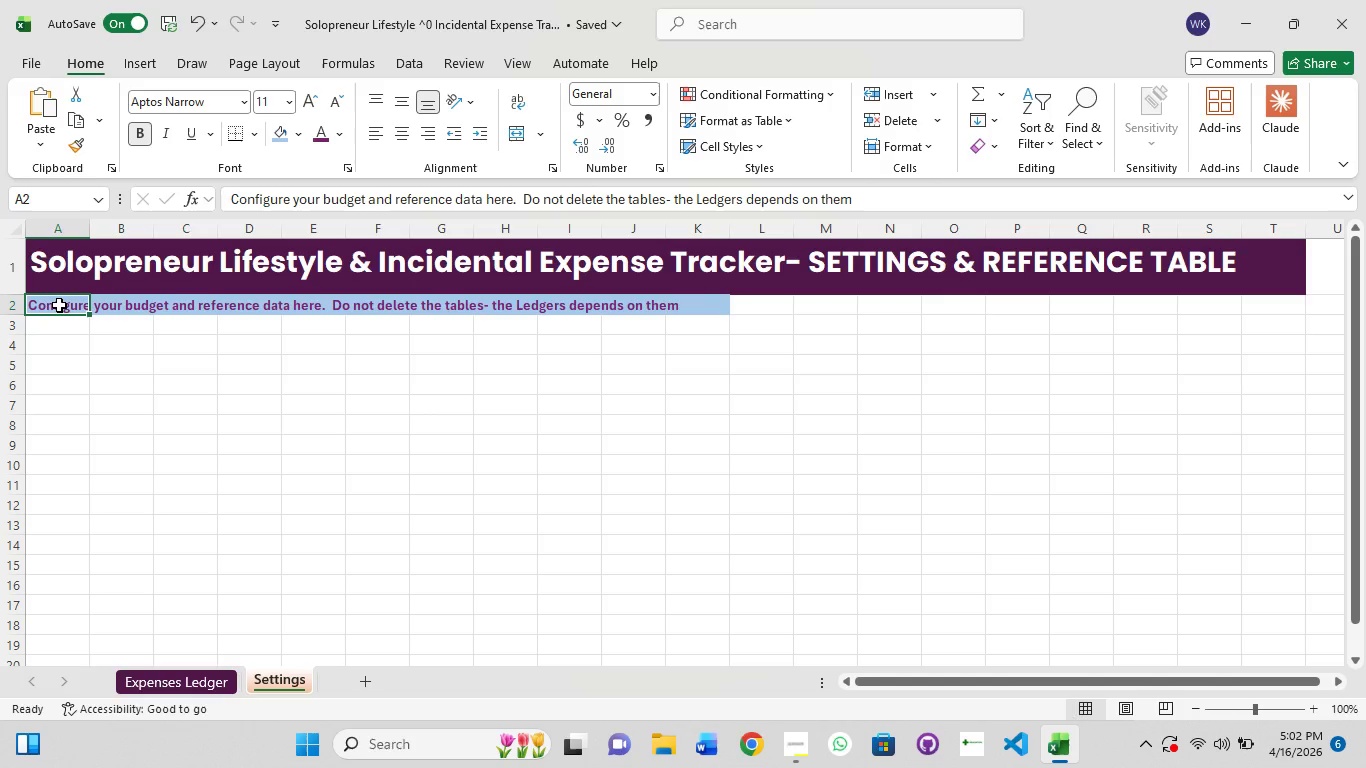 
hold_key(key=ShiftLeft, duration=1.51)
left_click_drag(start_coordinate=[155, 306], to_coordinate=[176, 306])
 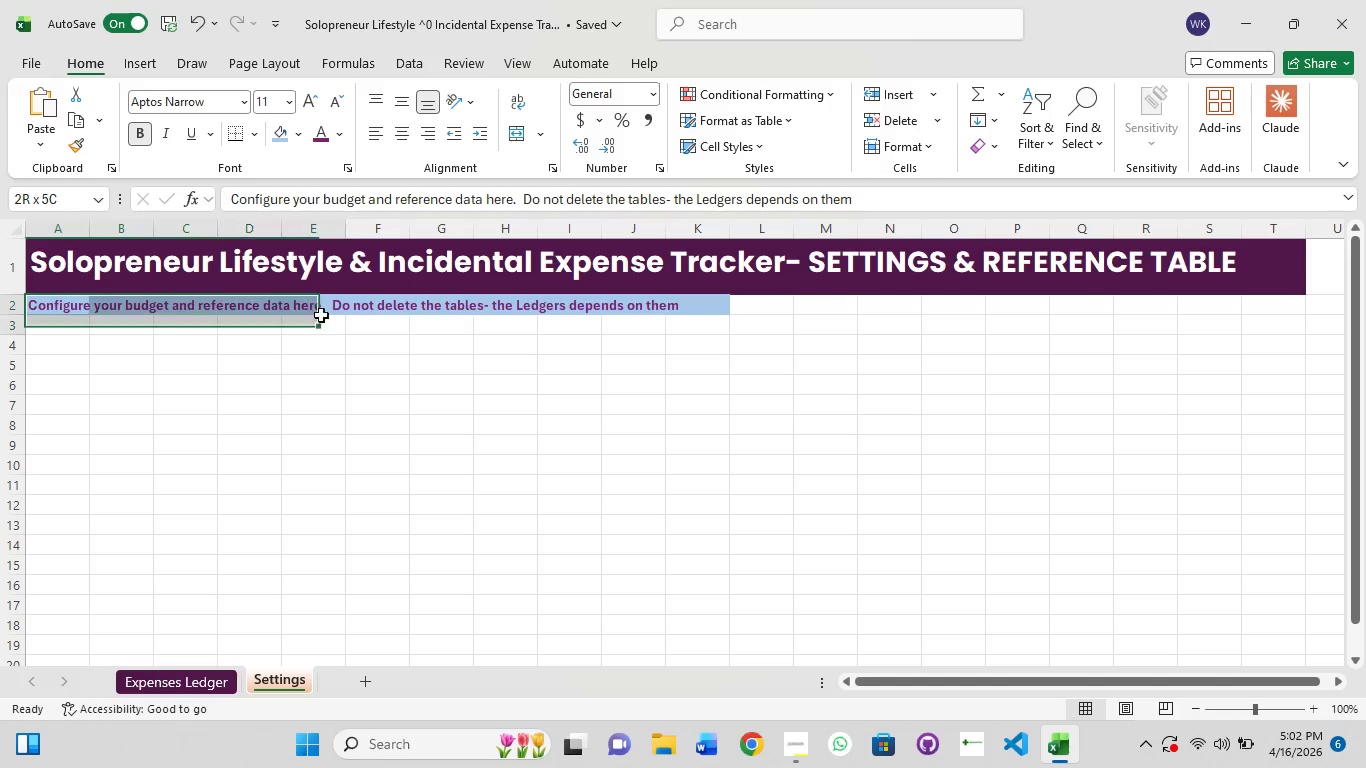 
left_click_drag(start_coordinate=[280, 311], to_coordinate=[348, 316])
 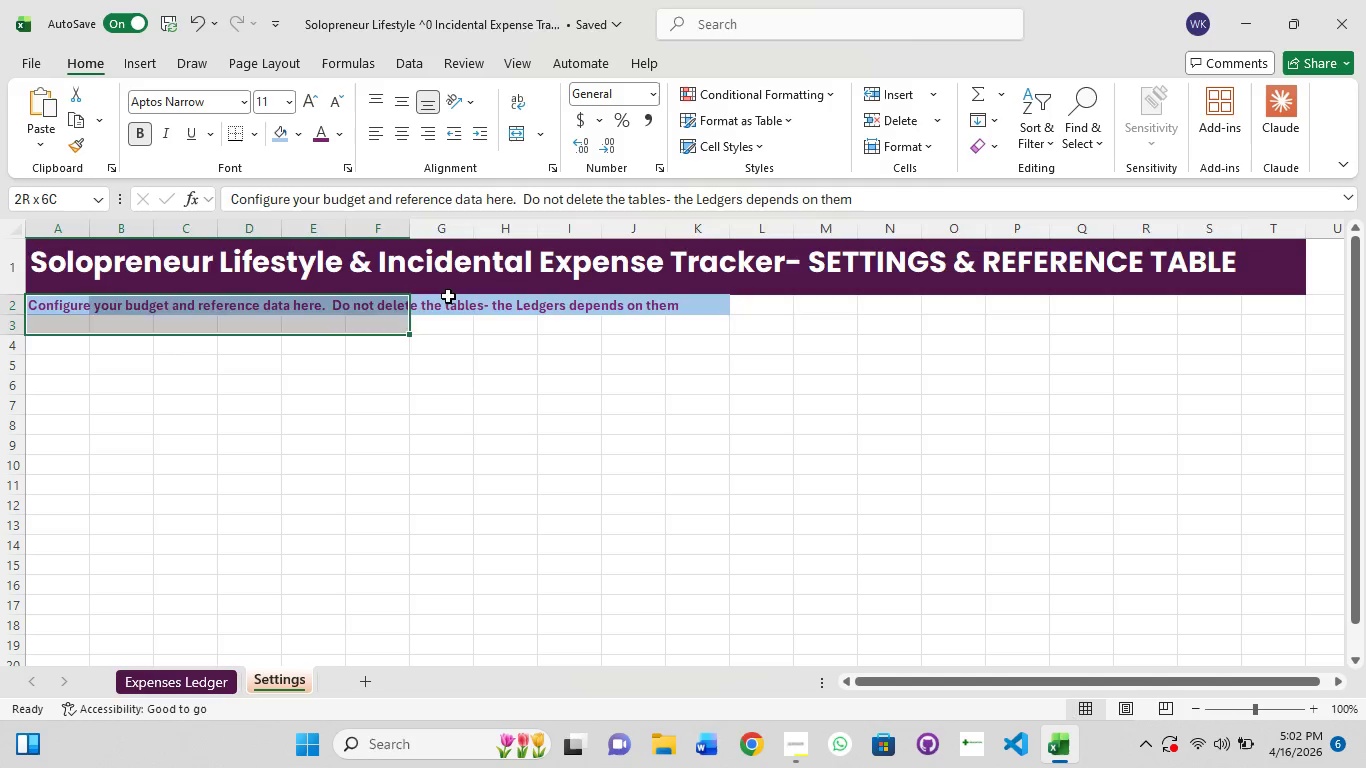 
left_click_drag(start_coordinate=[454, 295], to_coordinate=[470, 294])
 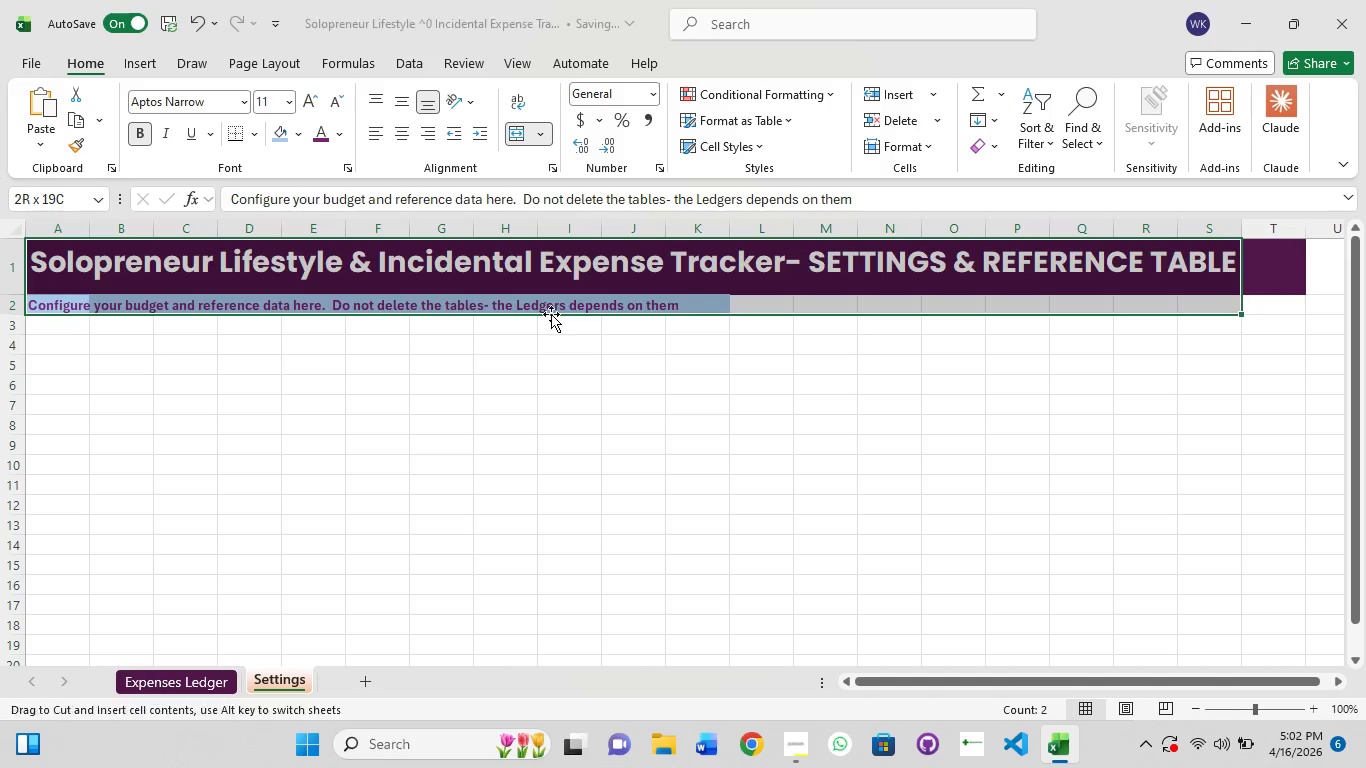 
hold_key(key=ShiftLeft, duration=1.02)
left_click([551, 314])
 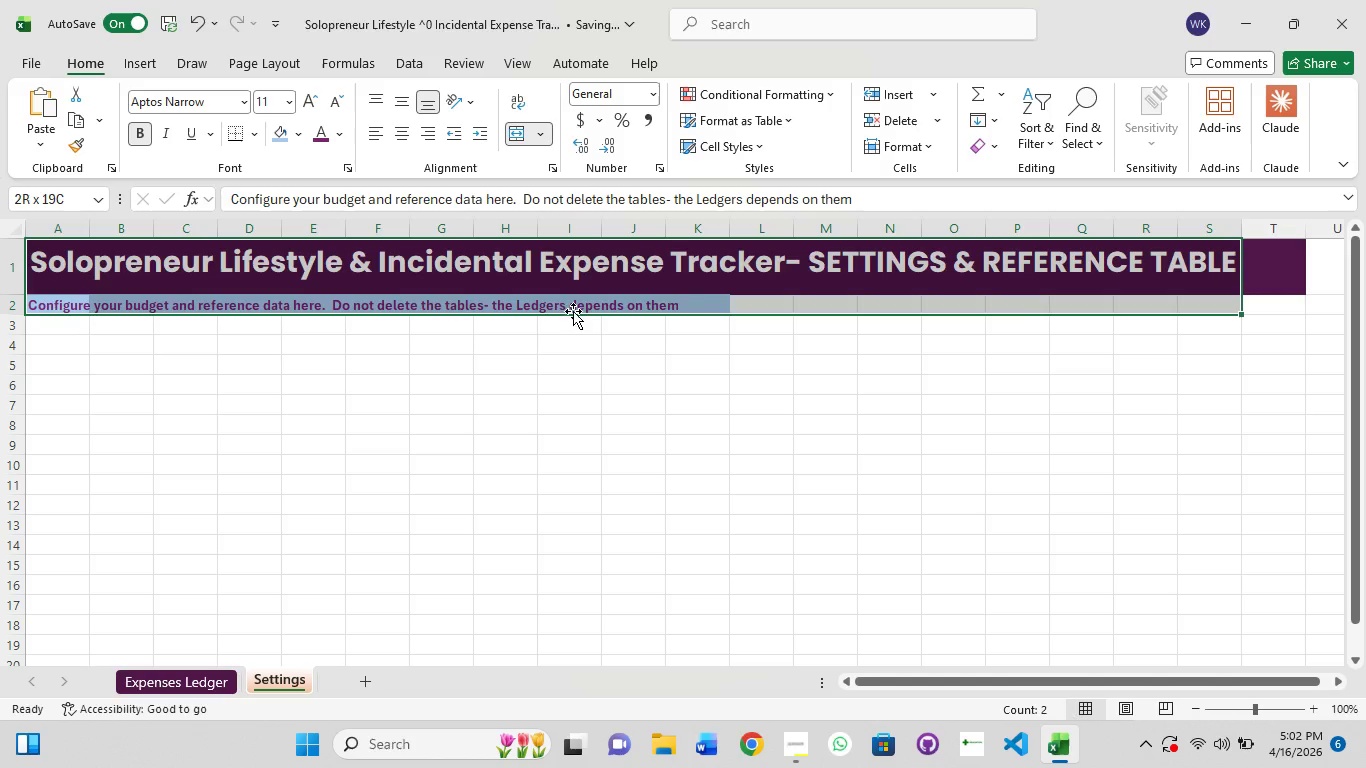 
key(Shift+ShiftLeft)
 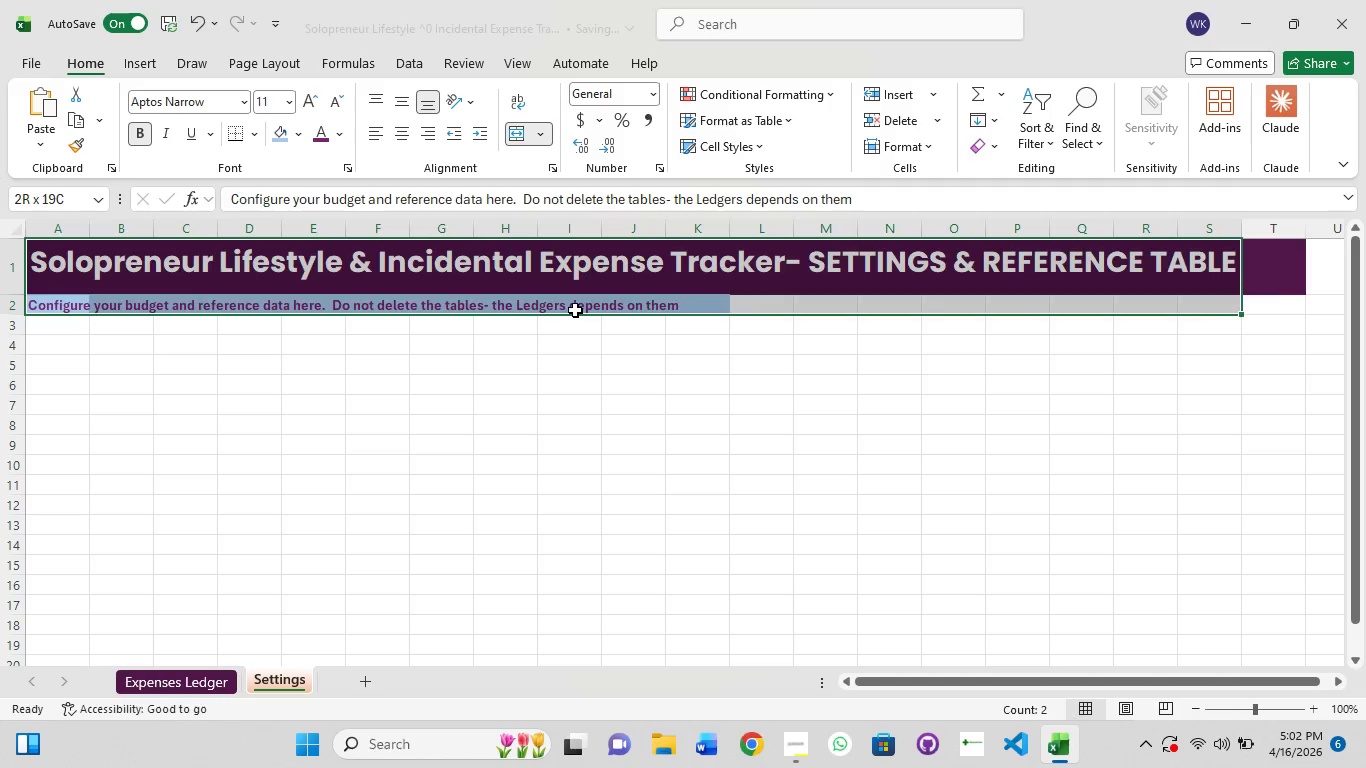 
left_click([575, 310])
 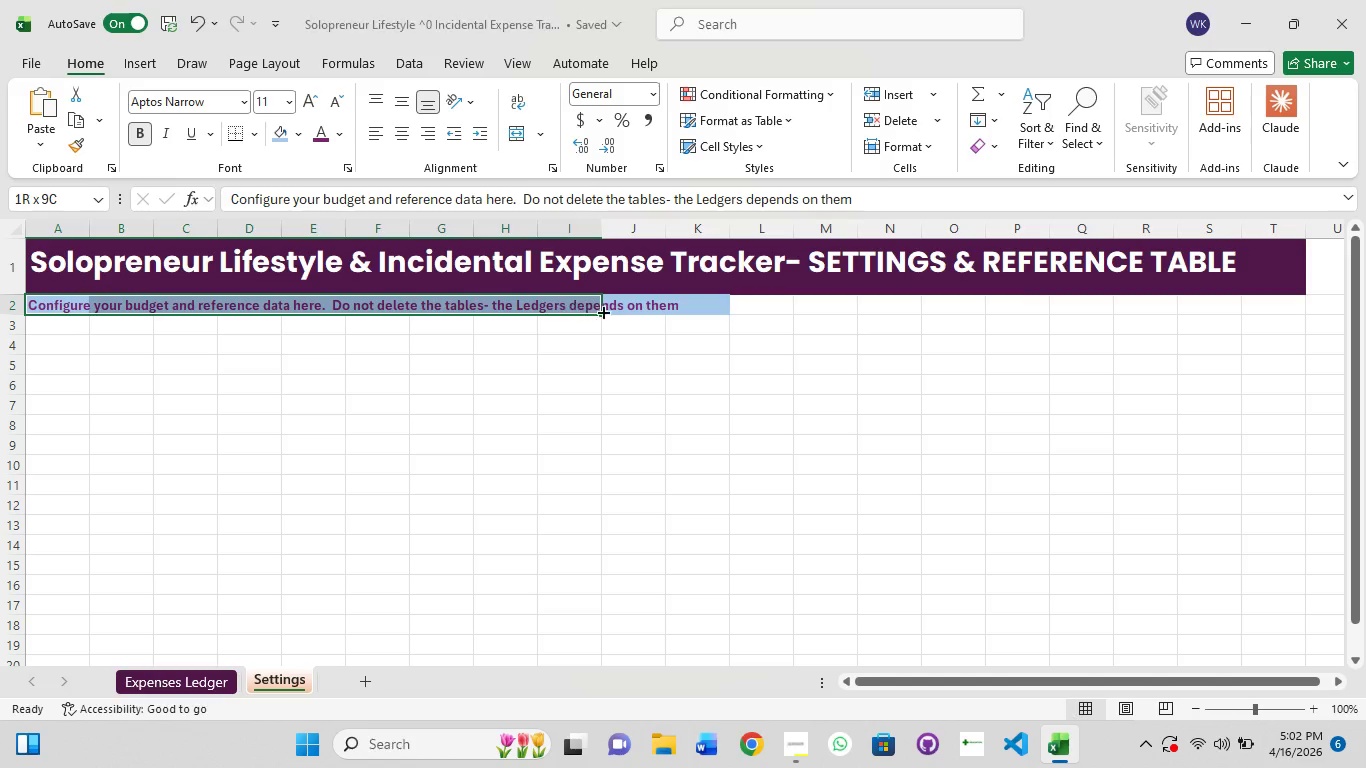 
hold_key(key=ShiftLeft, duration=1.39)
 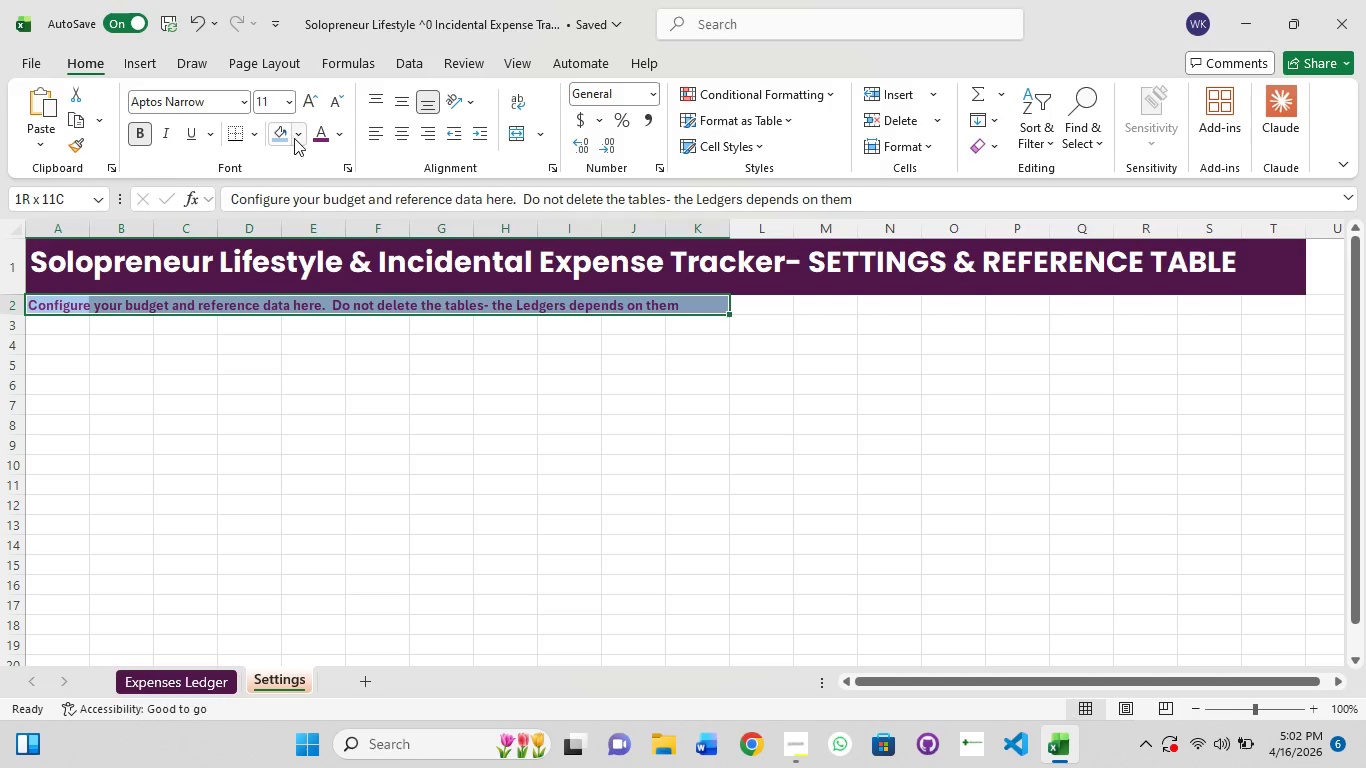 
left_click([295, 136])
 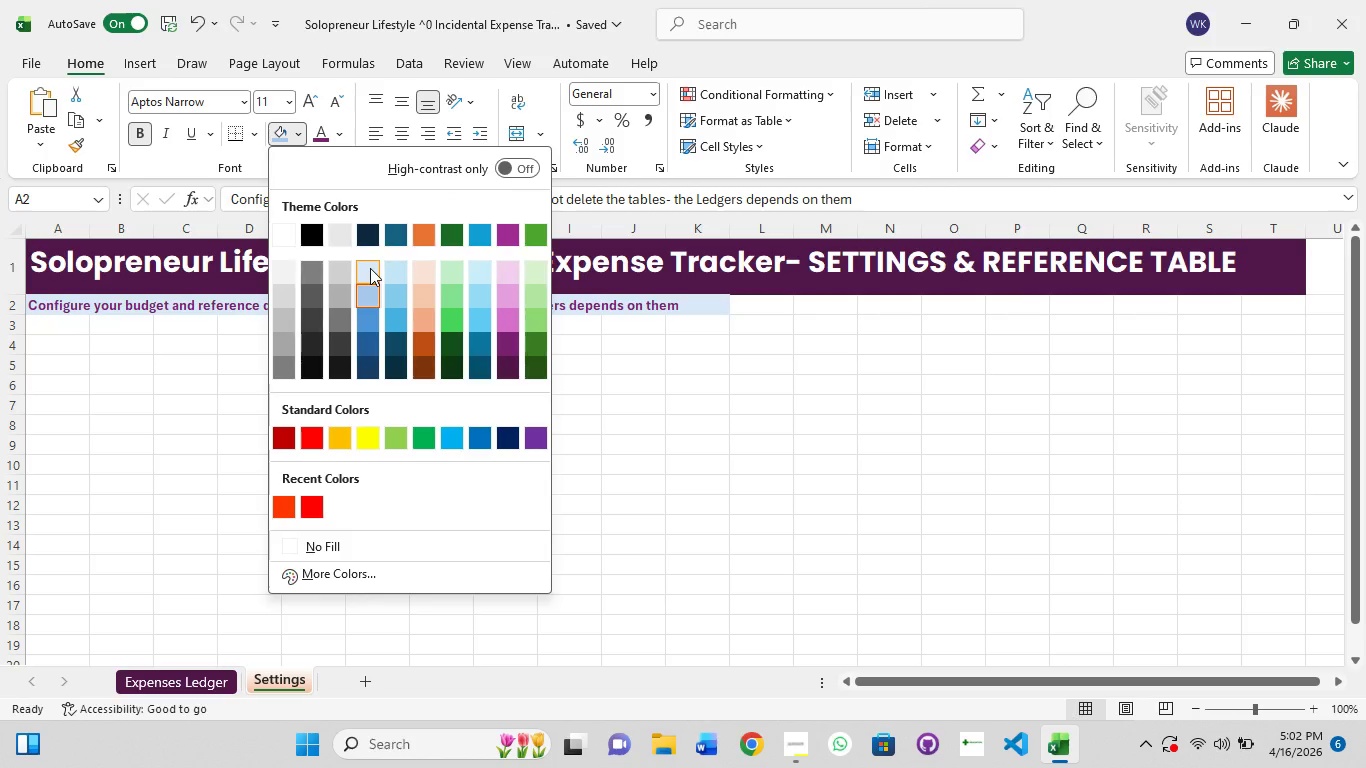 
left_click([370, 268])
 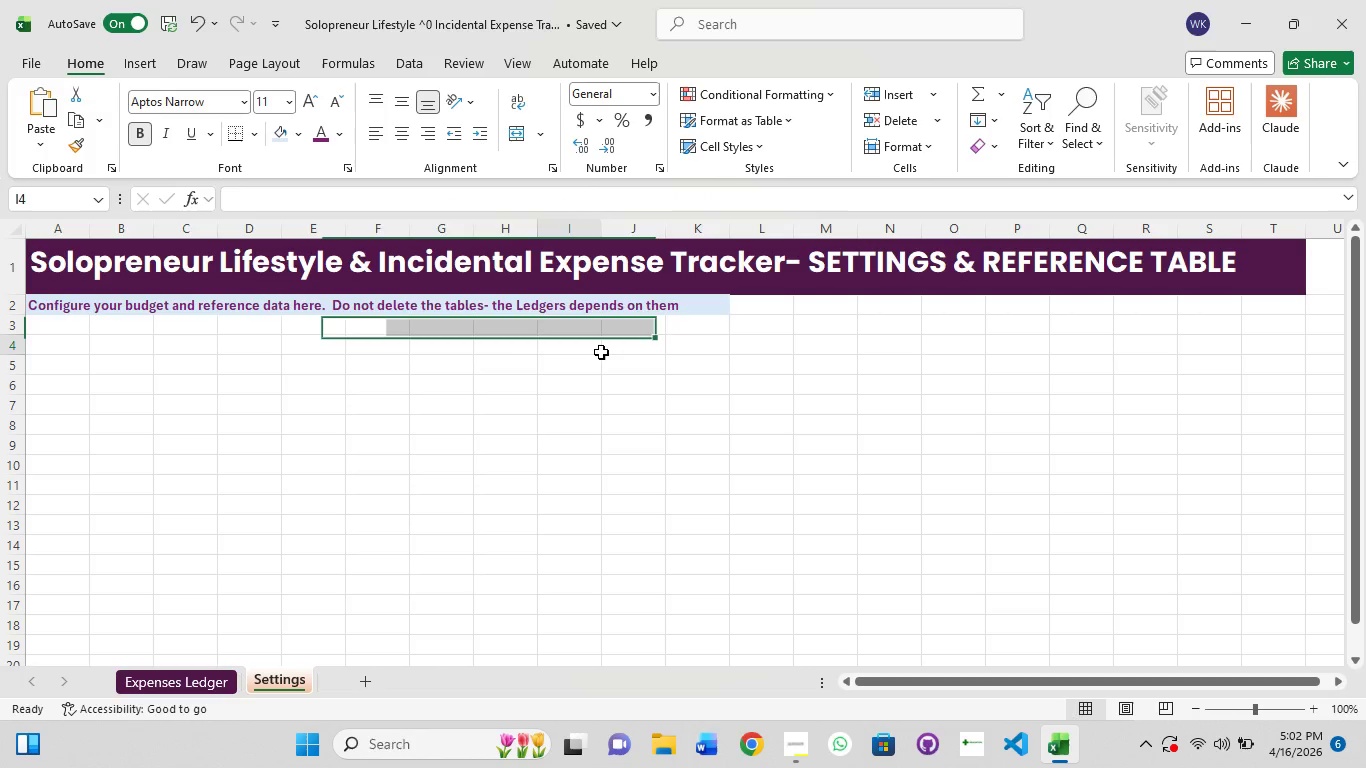 
left_click([601, 352])
 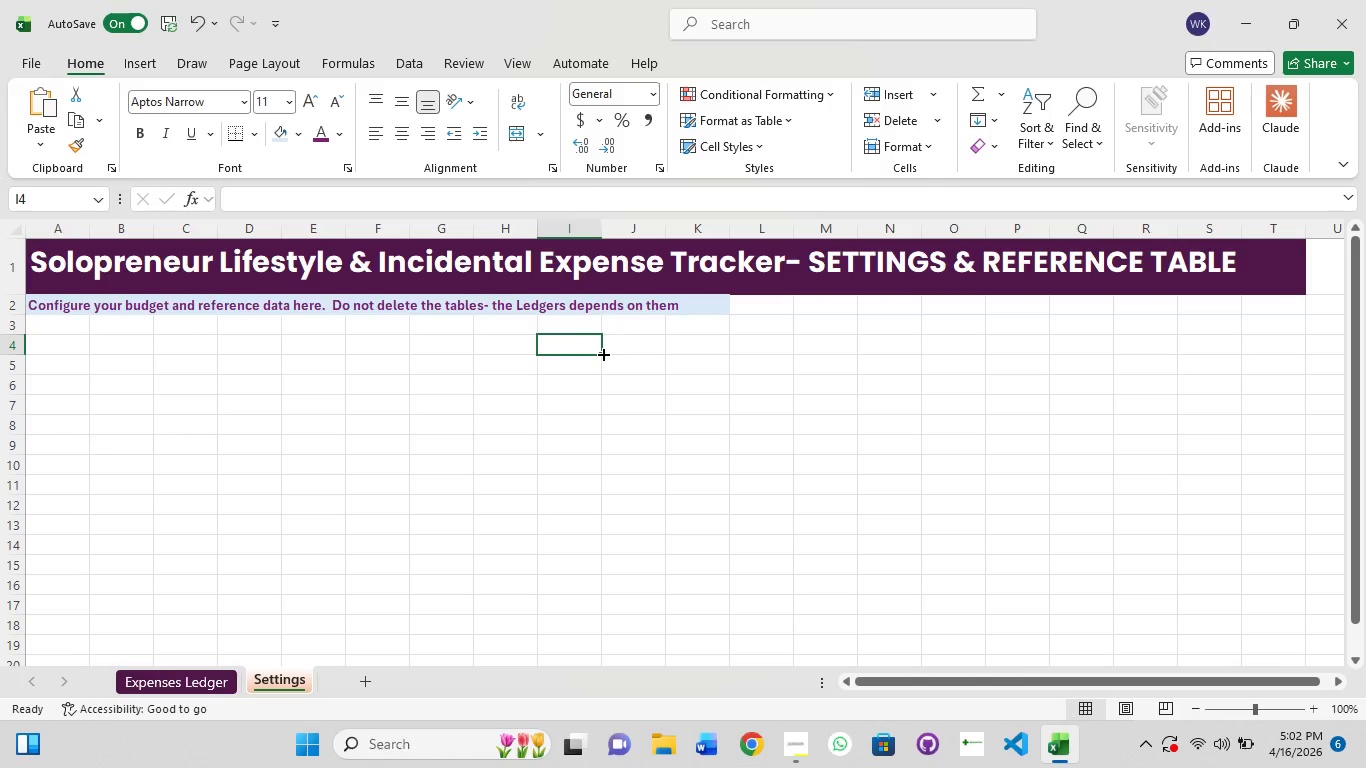 
wait(9.22)
 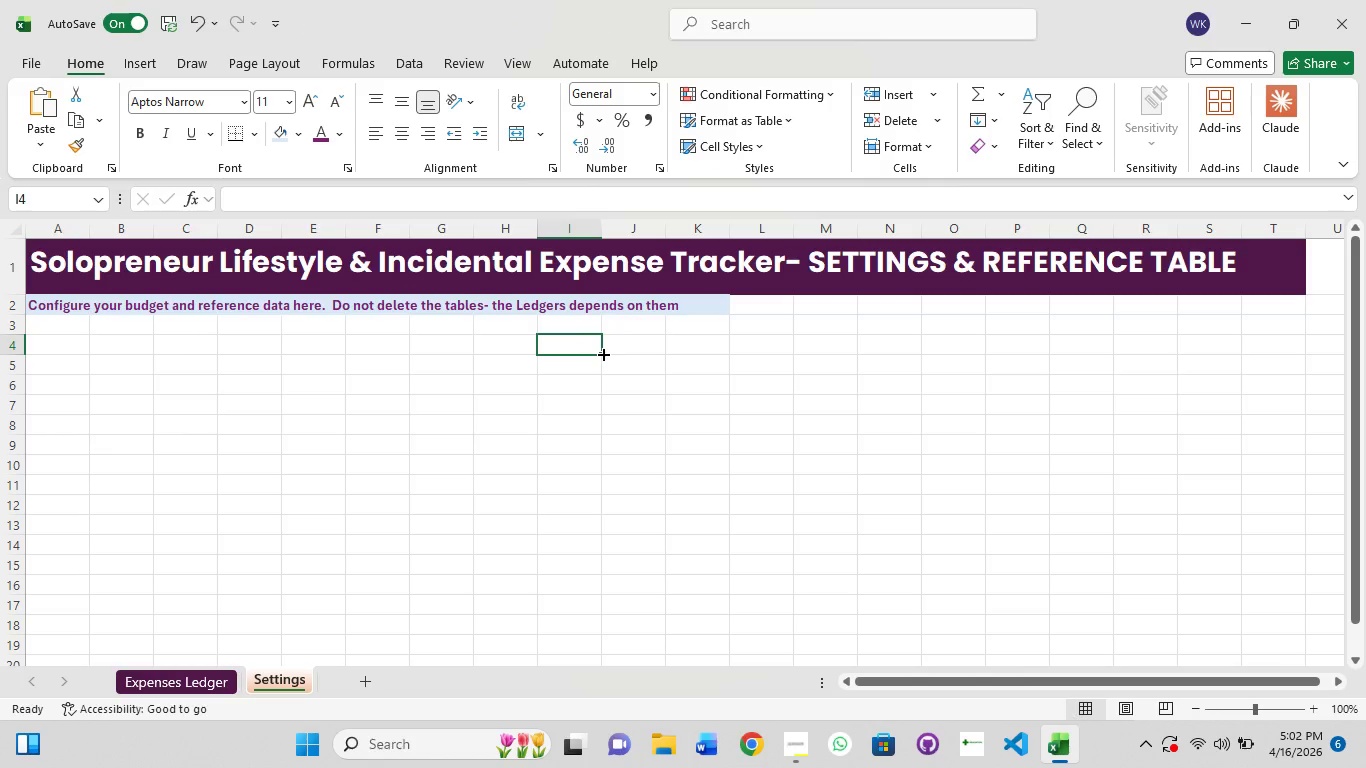 
left_click([53, 344])
 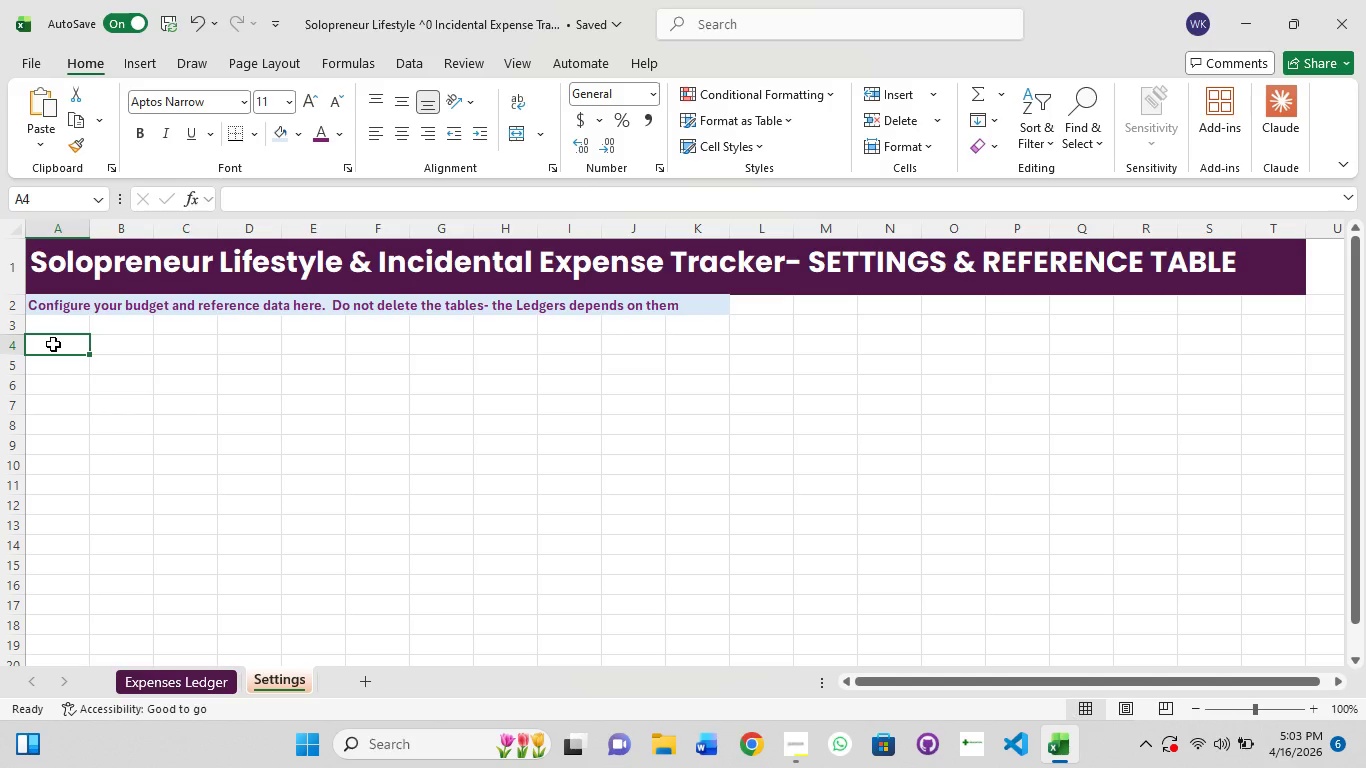 
double_click([53, 344])
 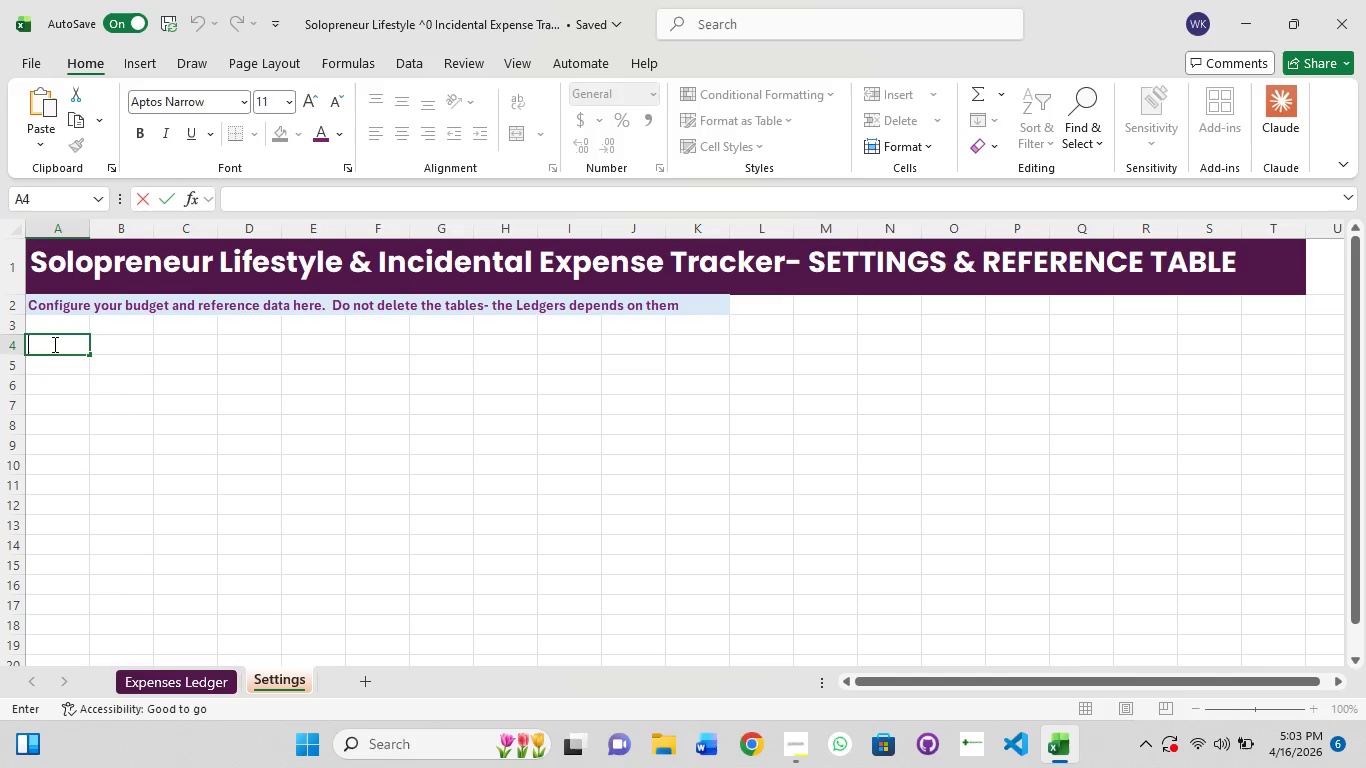 
type(EX)
key(Backspace)
key(Backspace)
type(EXPENSES CATEGORIES)
 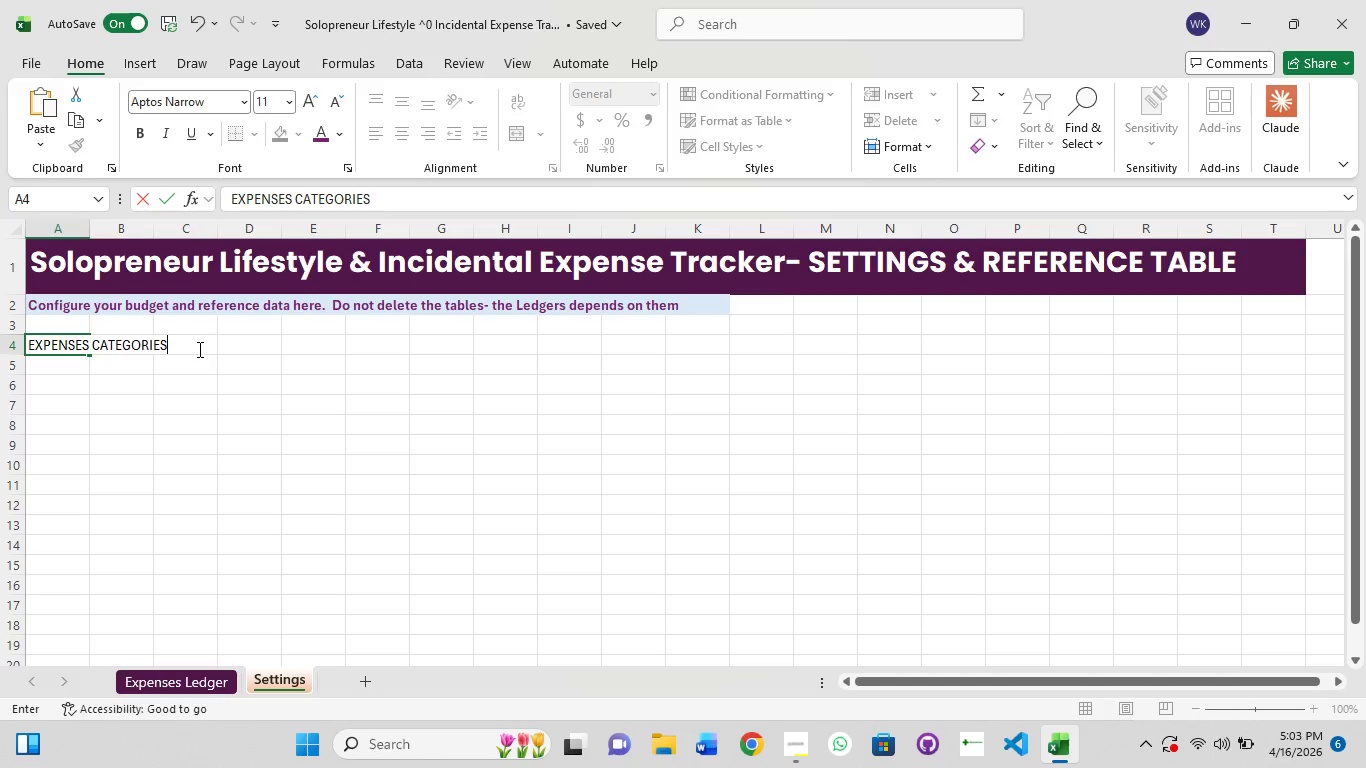 
wait(6.83)
 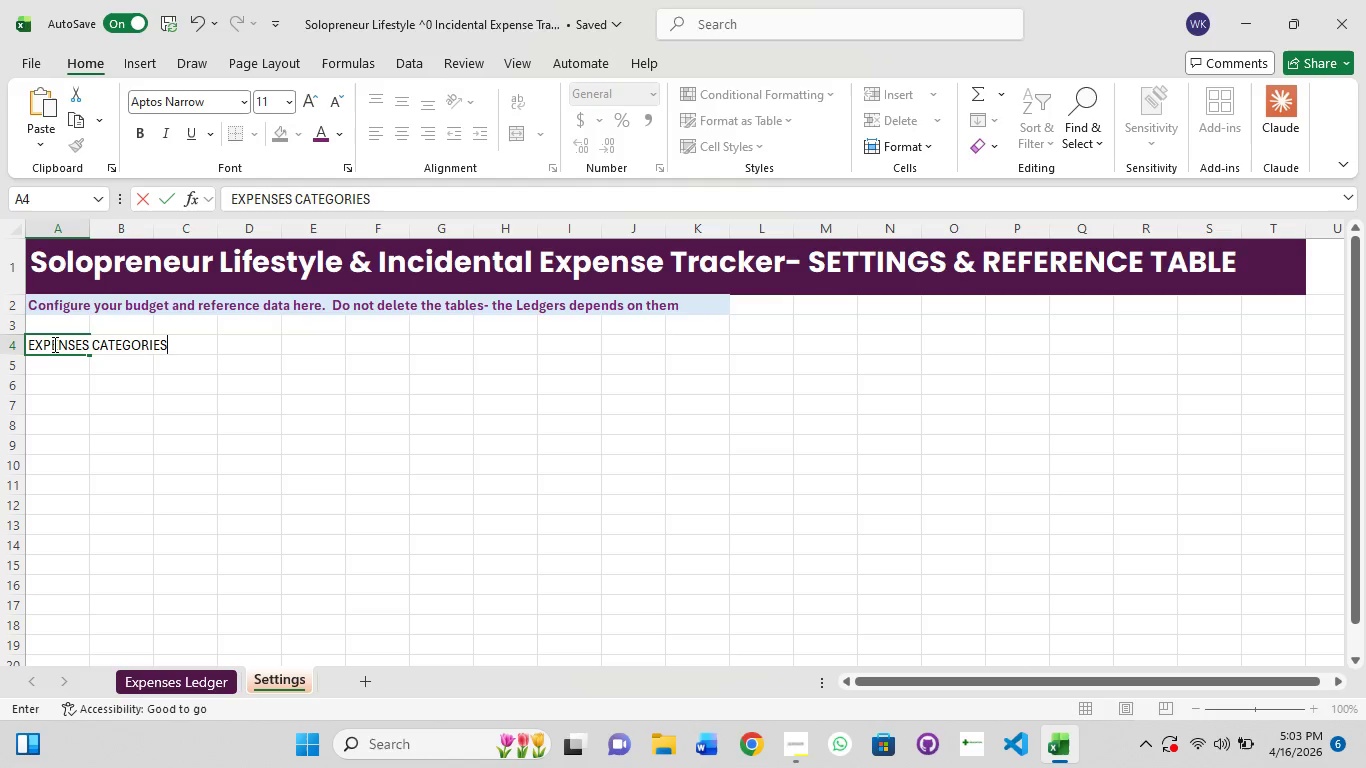 
key(Control+A)
 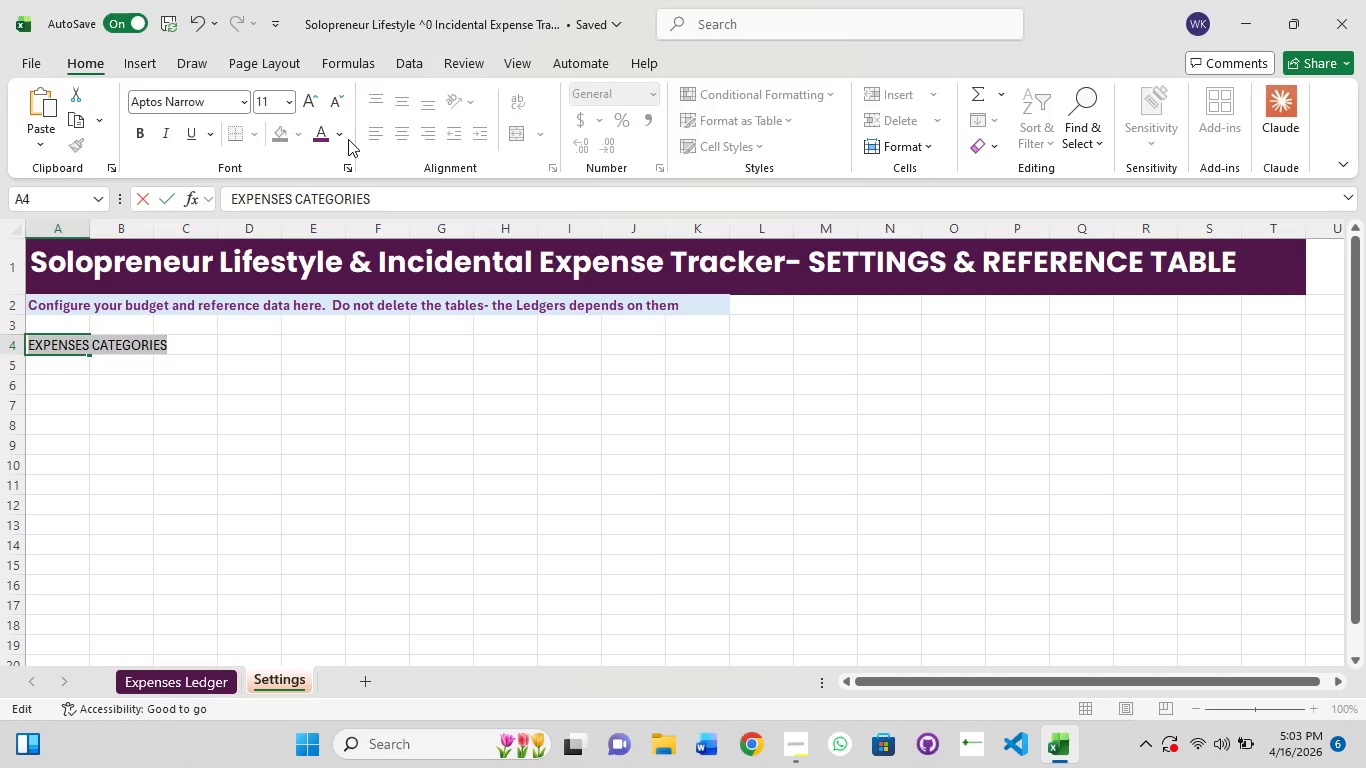 
left_click([337, 134])
 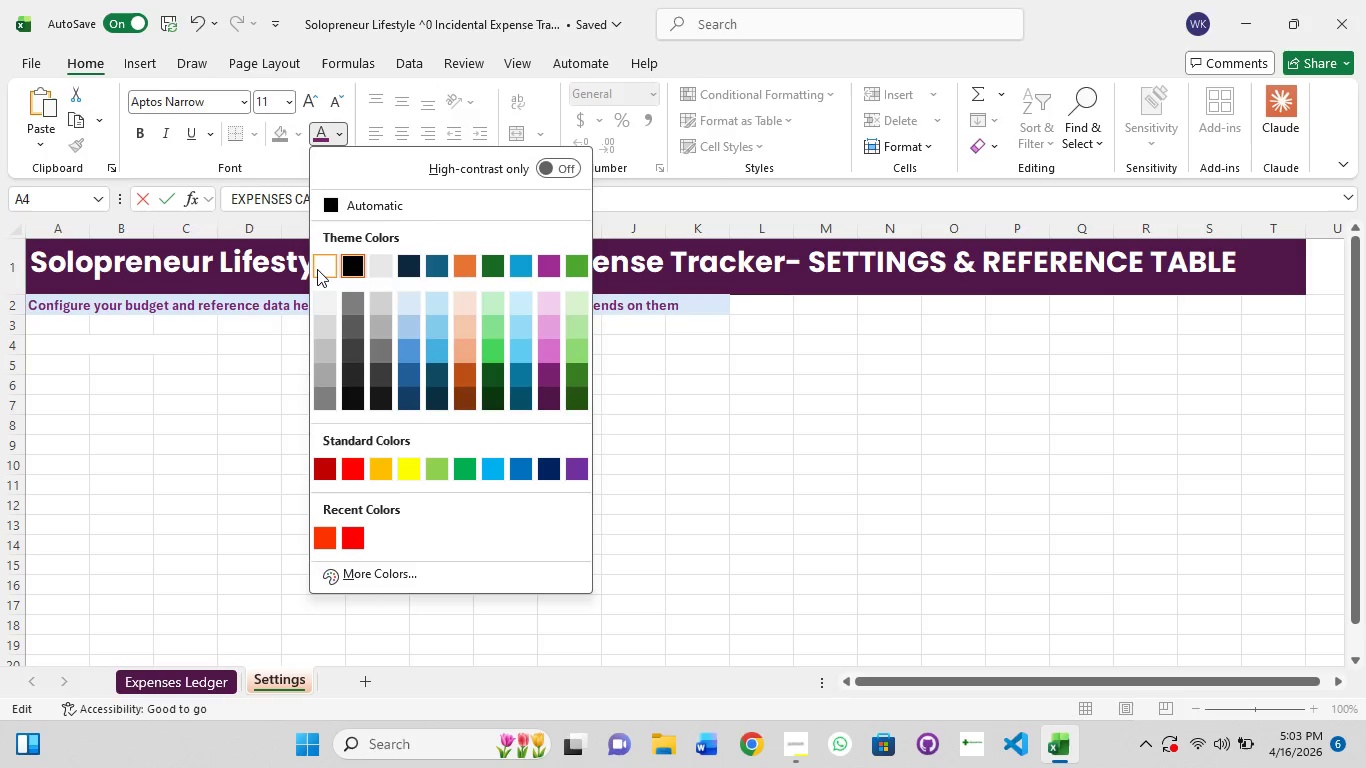 
left_click([317, 269])
 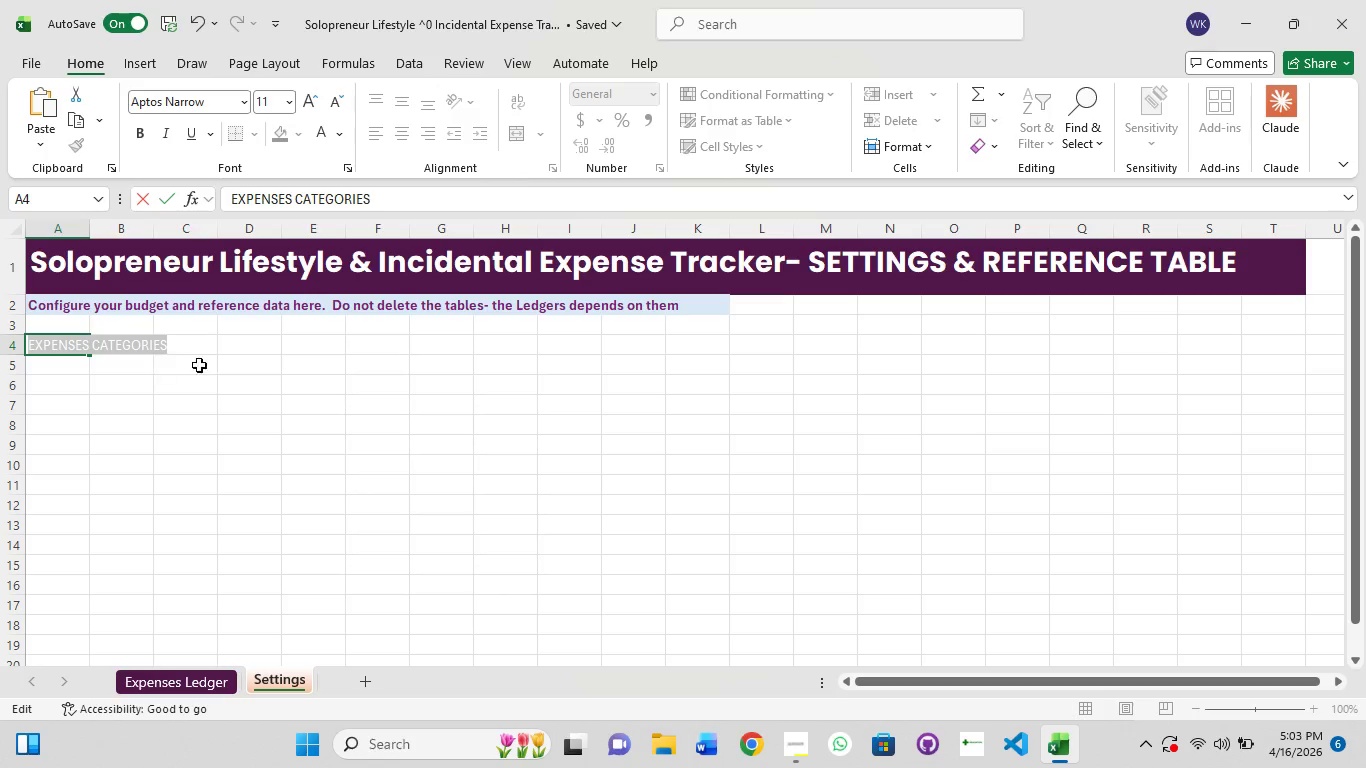 
left_click([216, 337])
 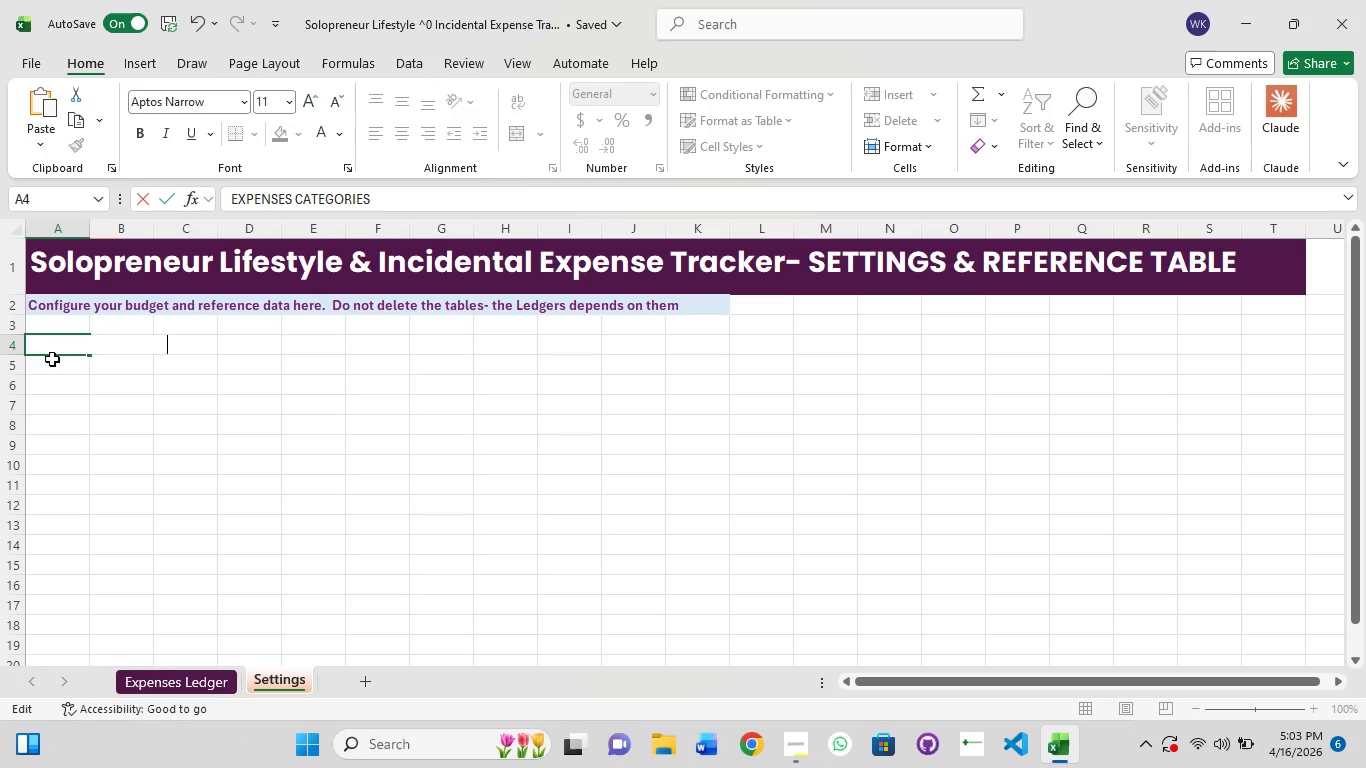 
left_click([149, 430])
 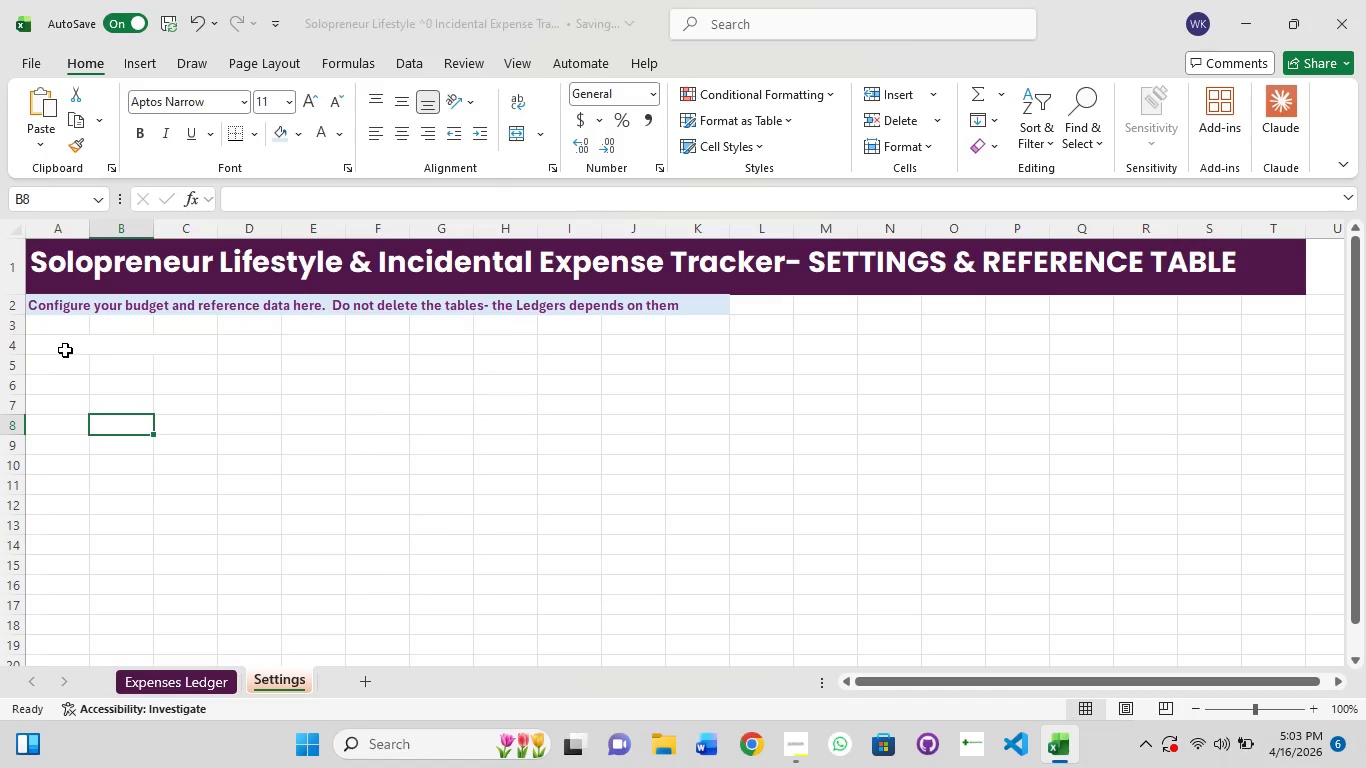 
left_click([66, 350])
 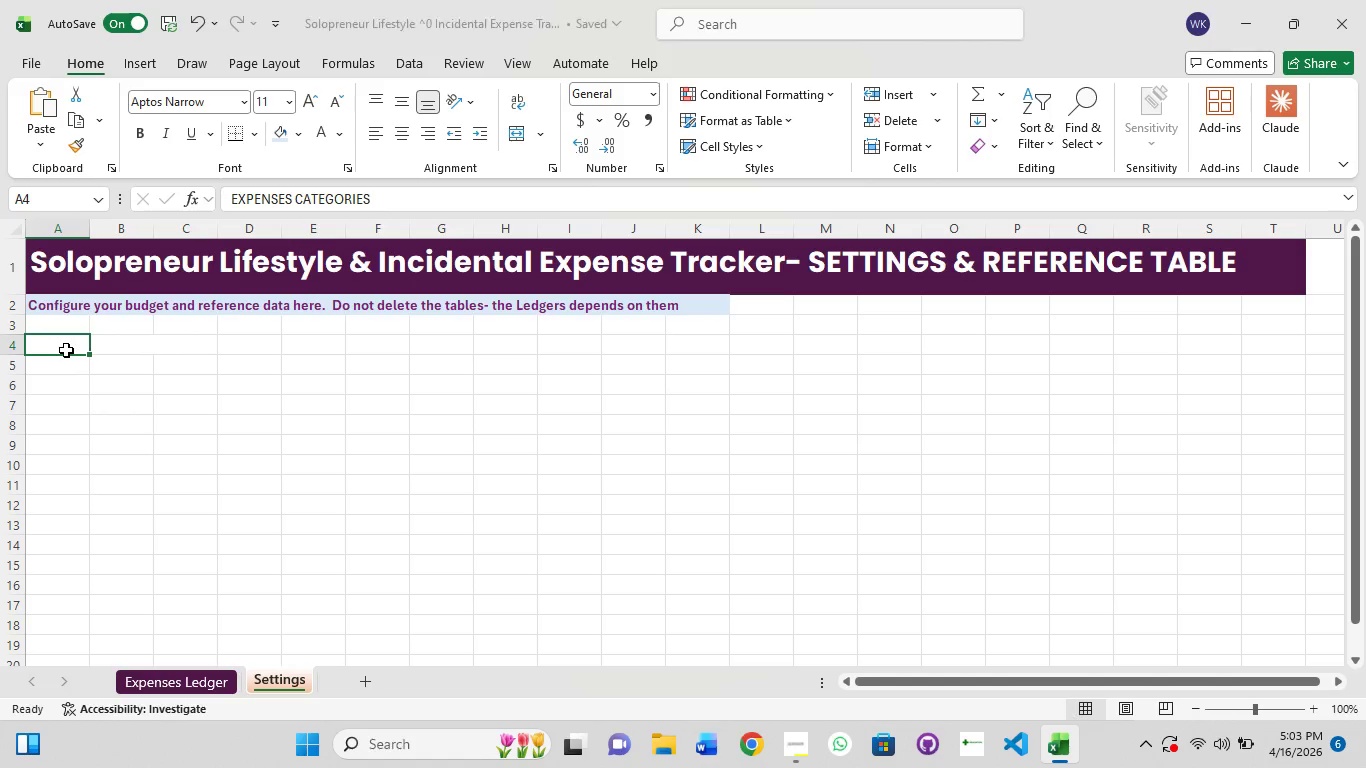 
hold_key(key=ShiftLeft, duration=1.5)
left_click([133, 351])
 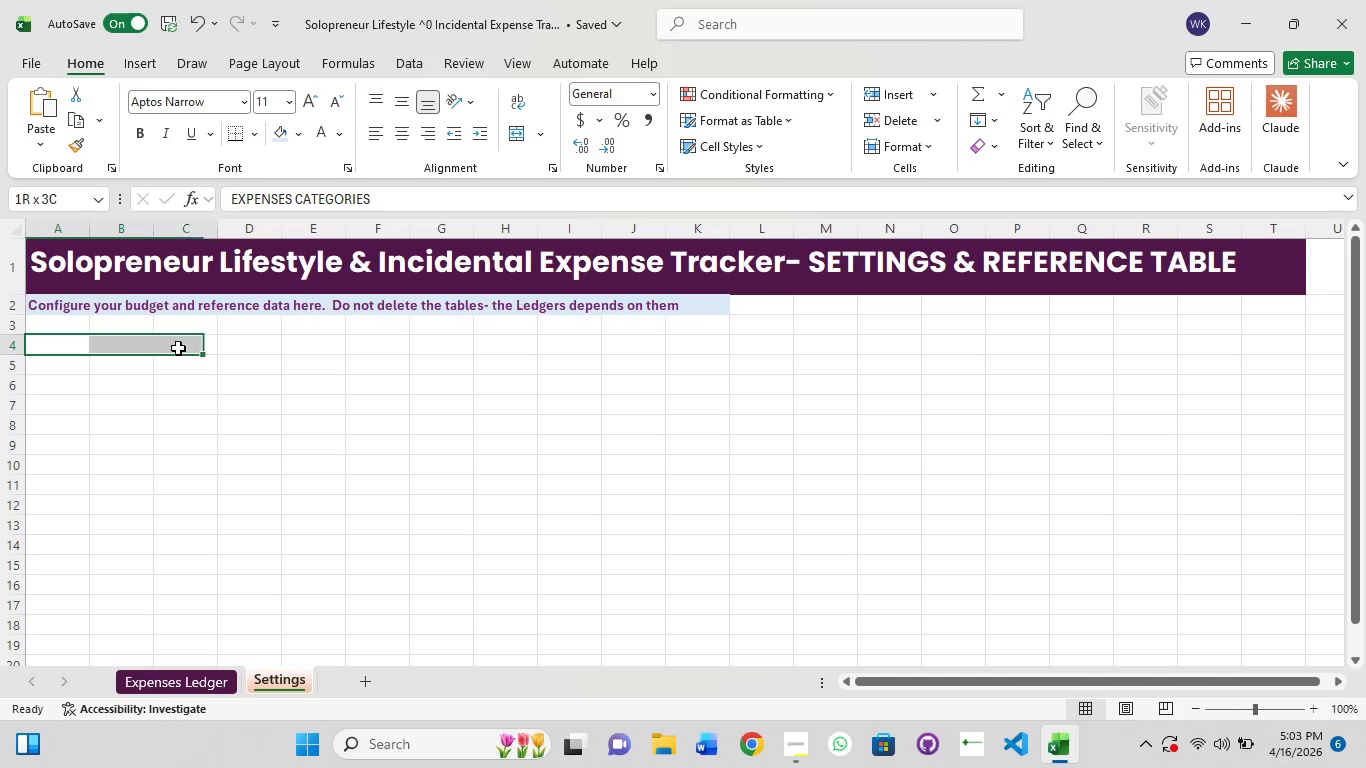 
left_click([178, 348])
 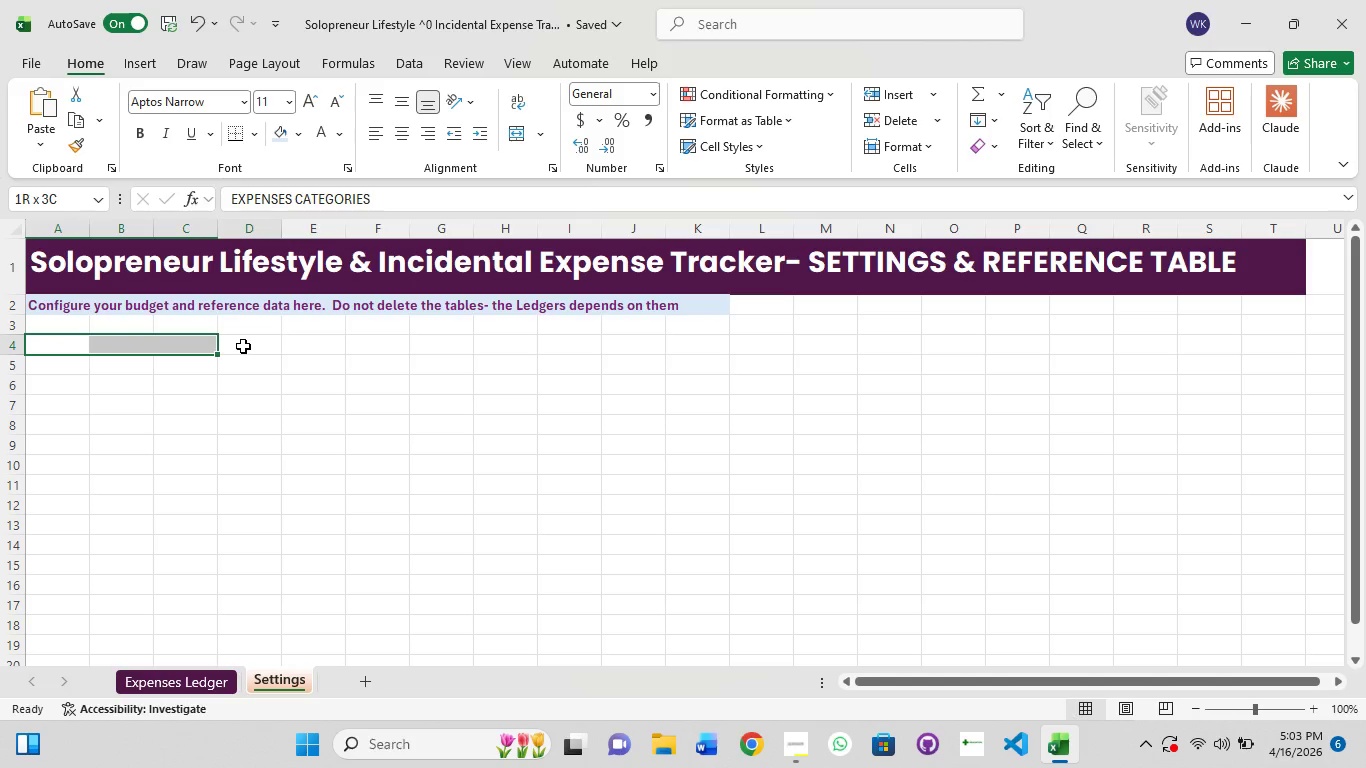 
hold_key(key=ShiftLeft, duration=1.52)
left_click([330, 350])
 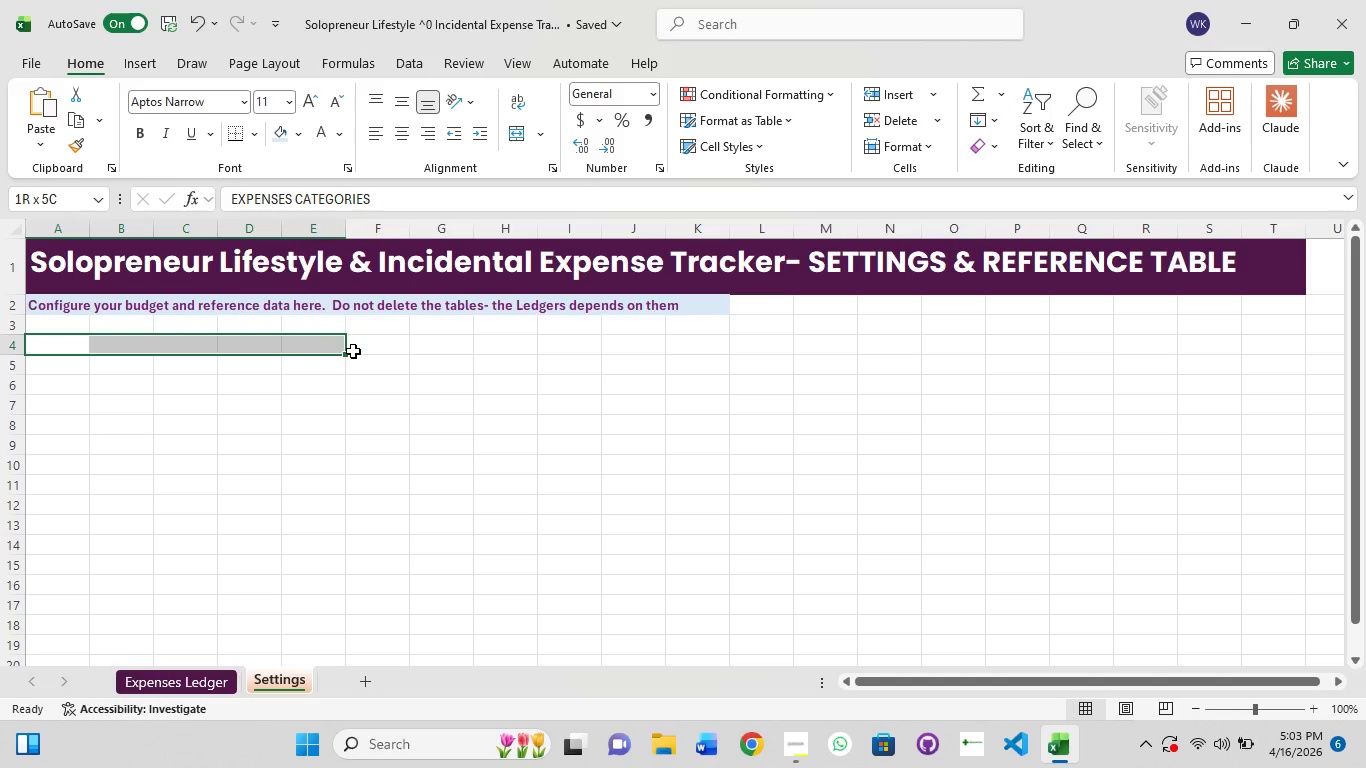 
hold_key(key=ShiftLeft, duration=1.52)
 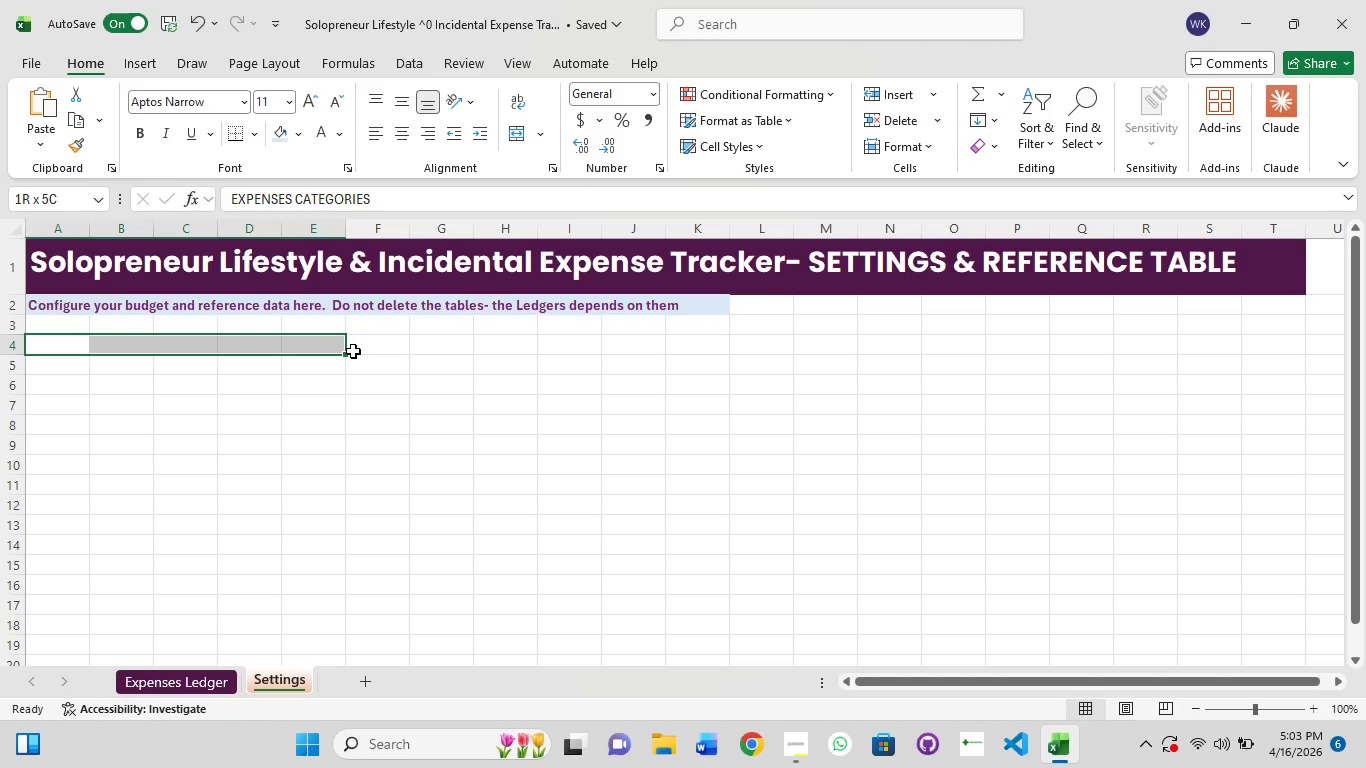 
hold_key(key=ShiftLeft, duration=1.51)
 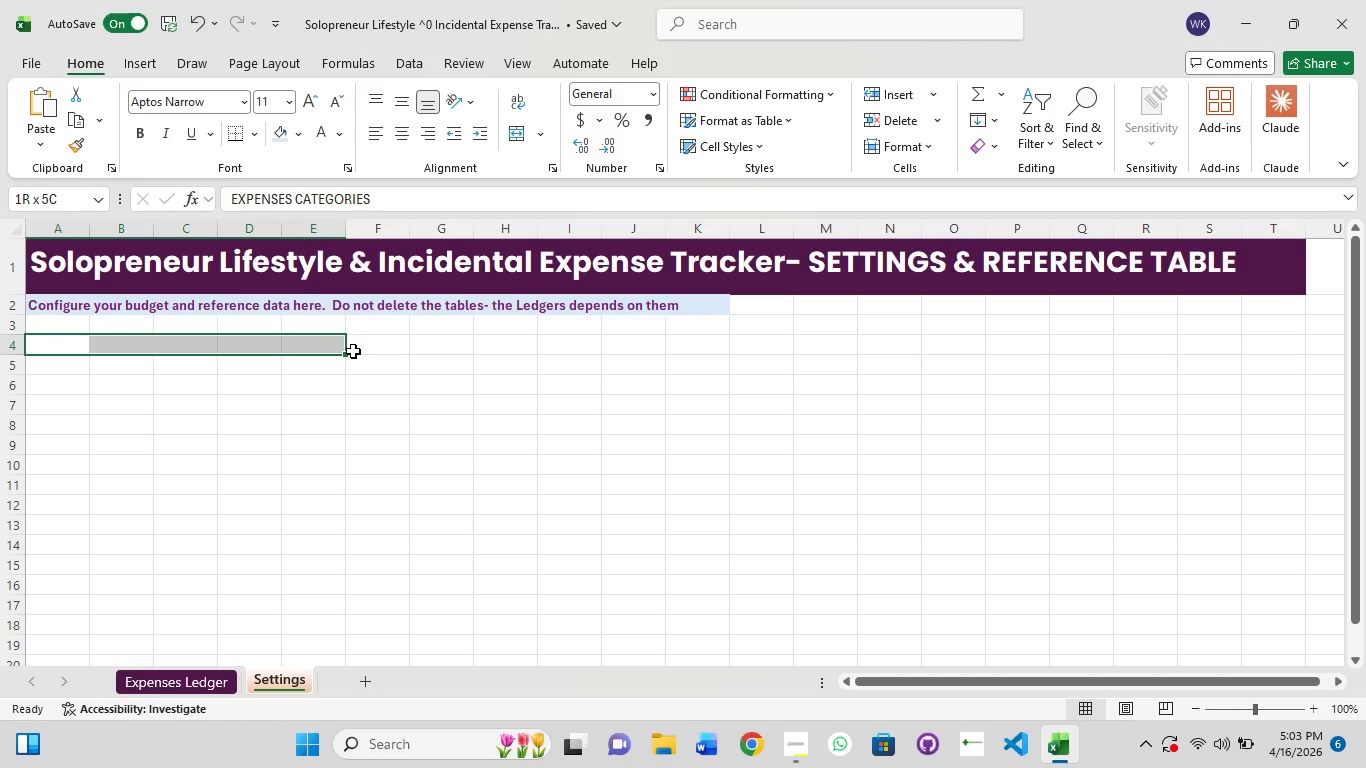 
hold_key(key=ShiftLeft, duration=1.52)
 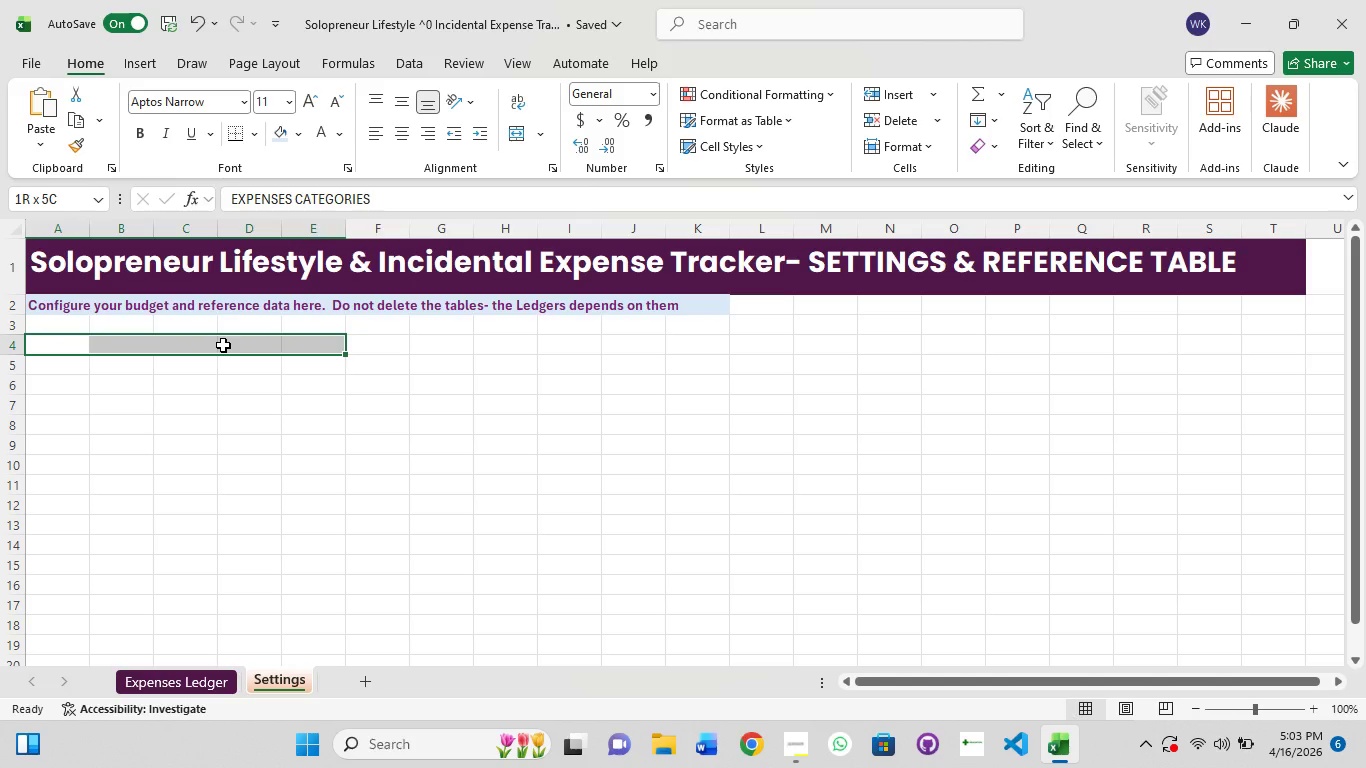 
hold_key(key=ShiftLeft, duration=1.01)
 